 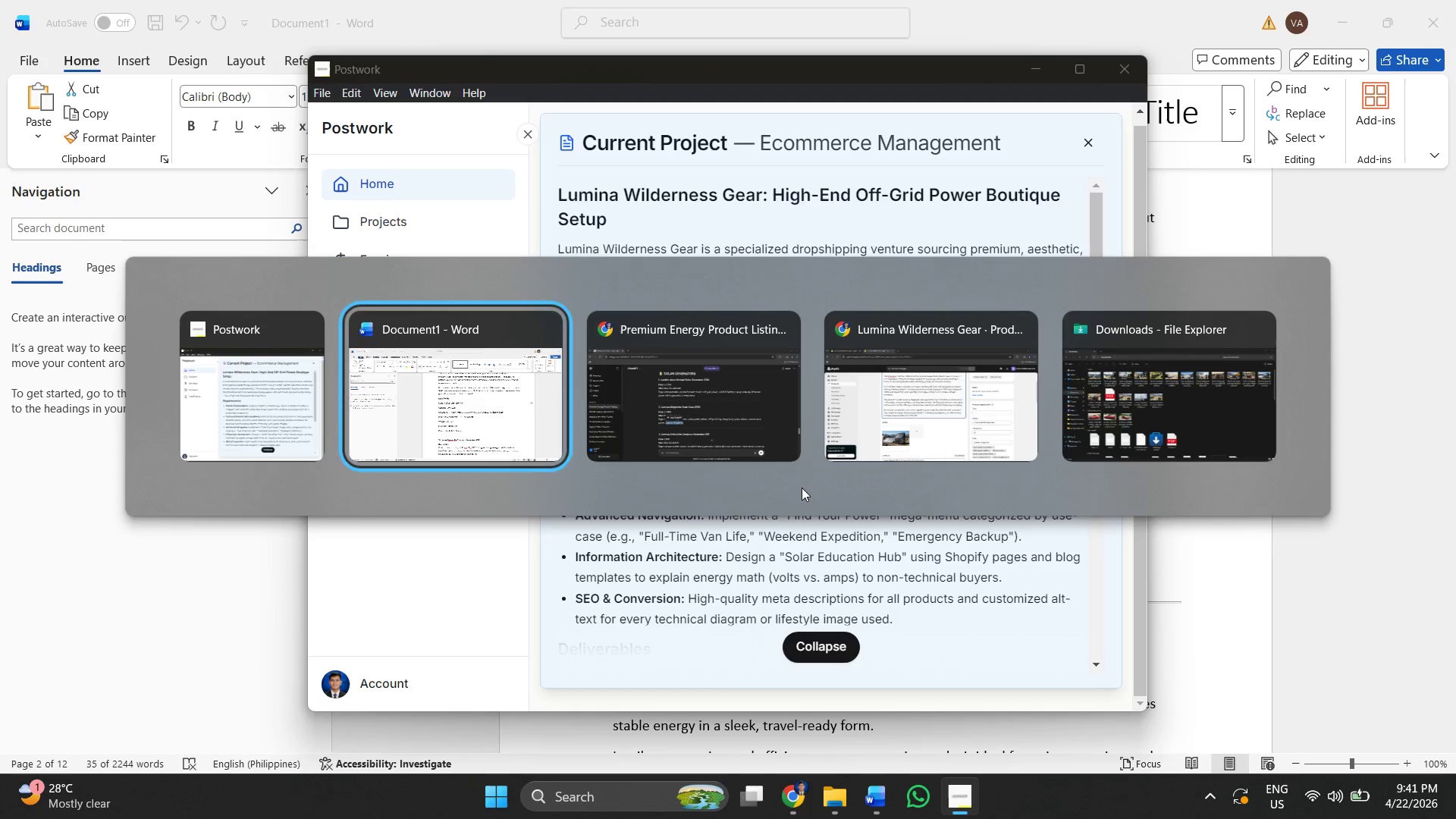 
key(Alt+Tab)
 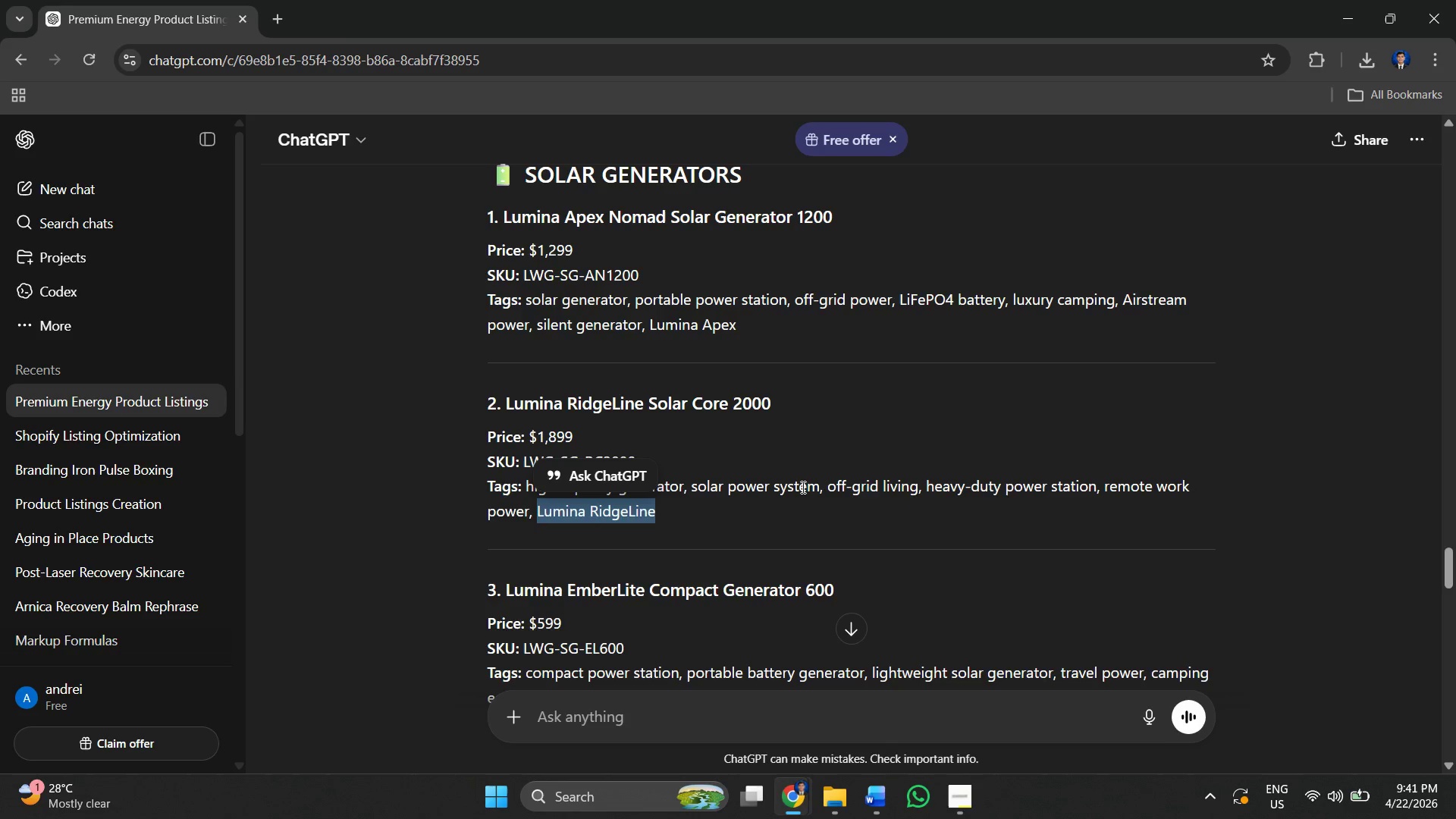 
key(Alt+Tab)
 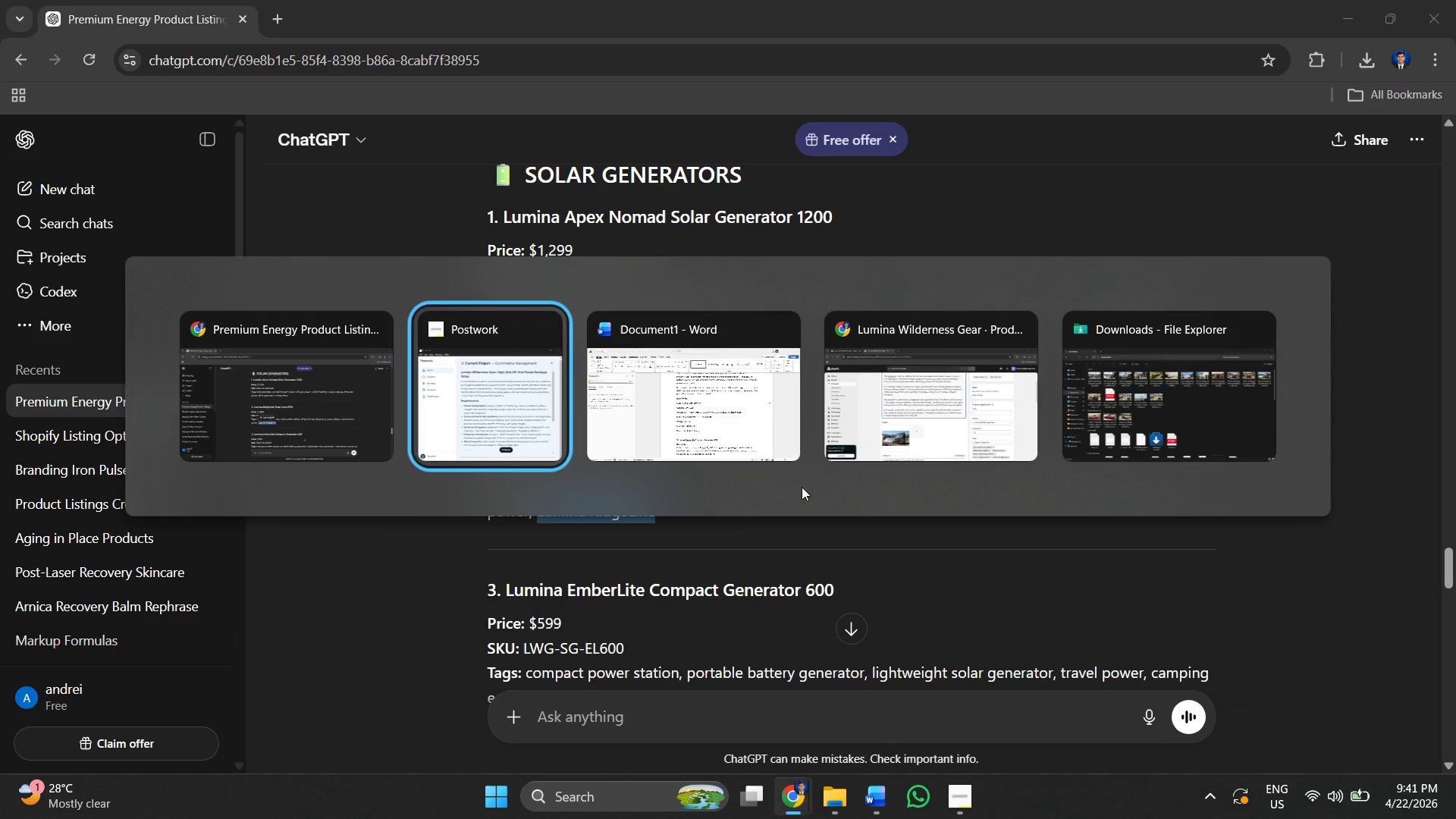 
key(Alt+Tab)
 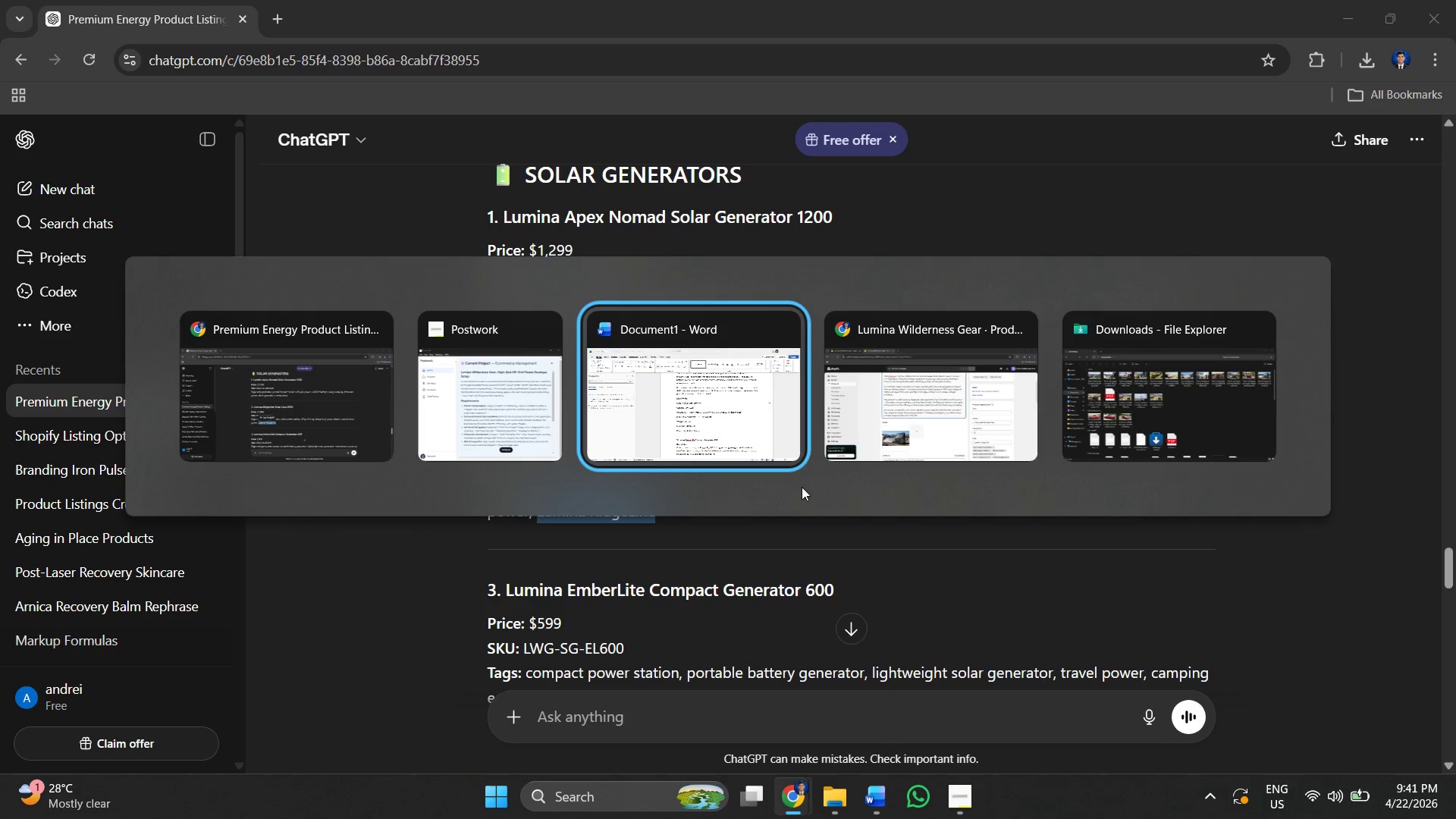 
key(Alt+Tab)
 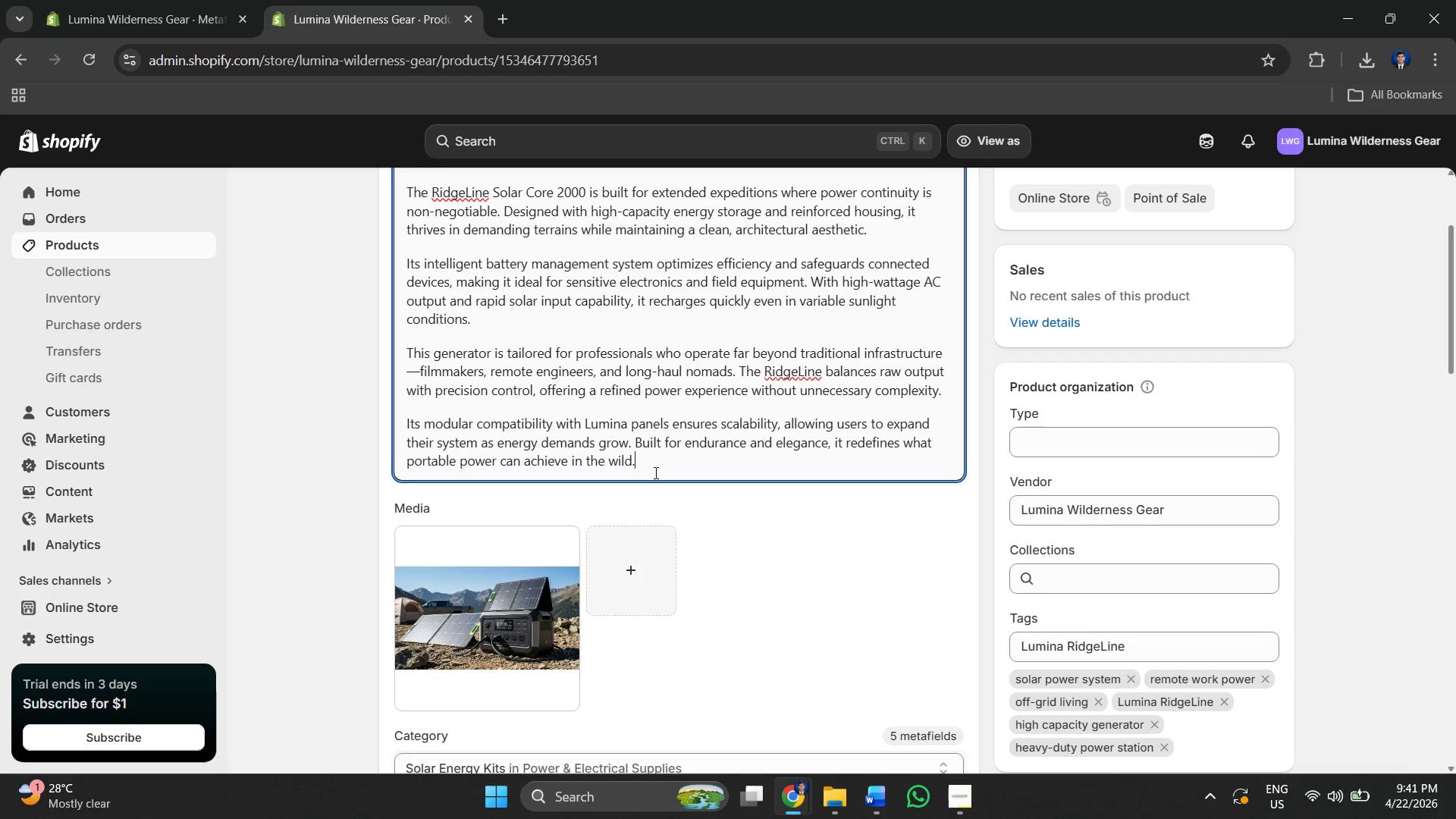 
key(Shift+ShiftRight)
 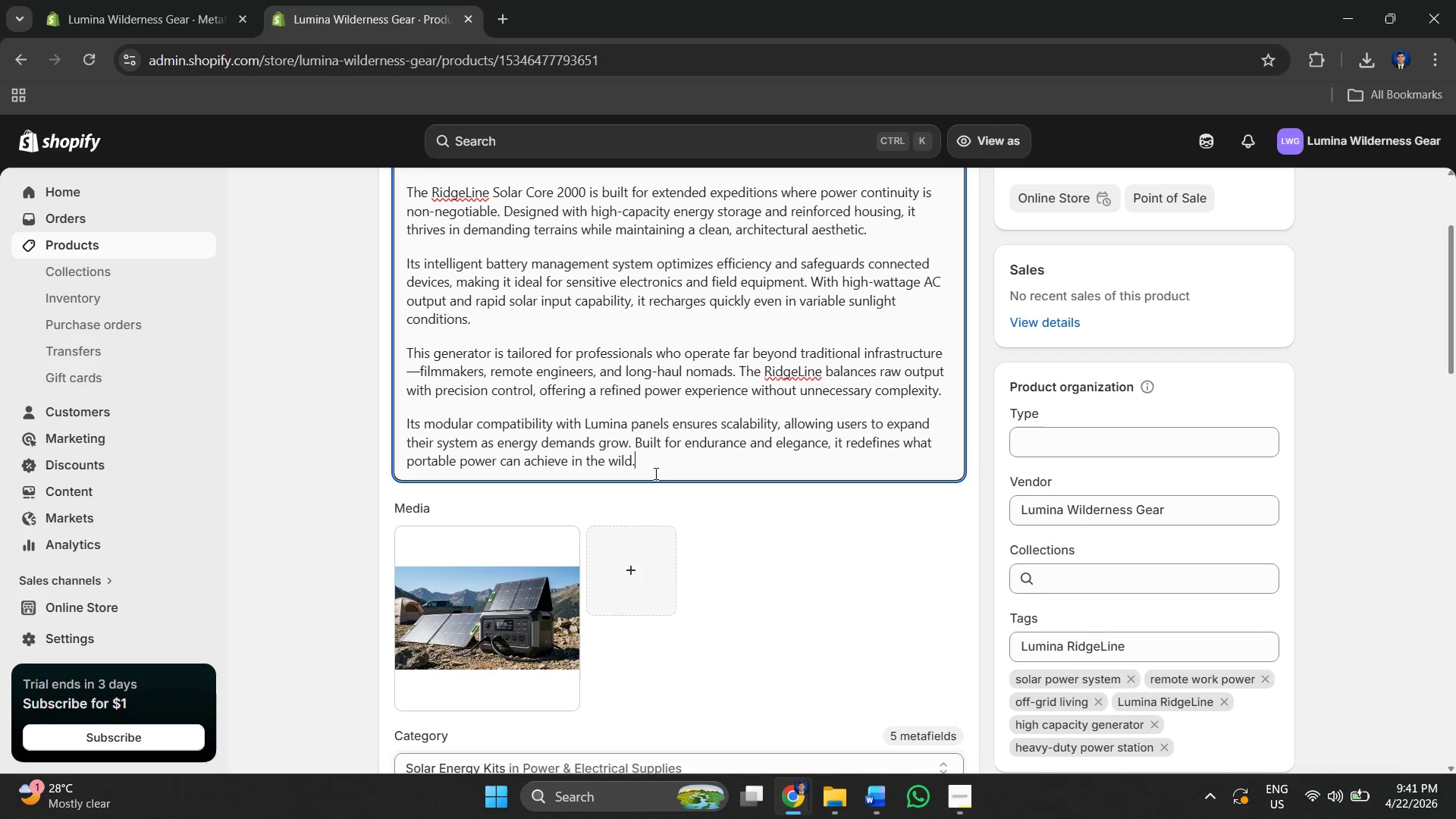 
key(Enter)
 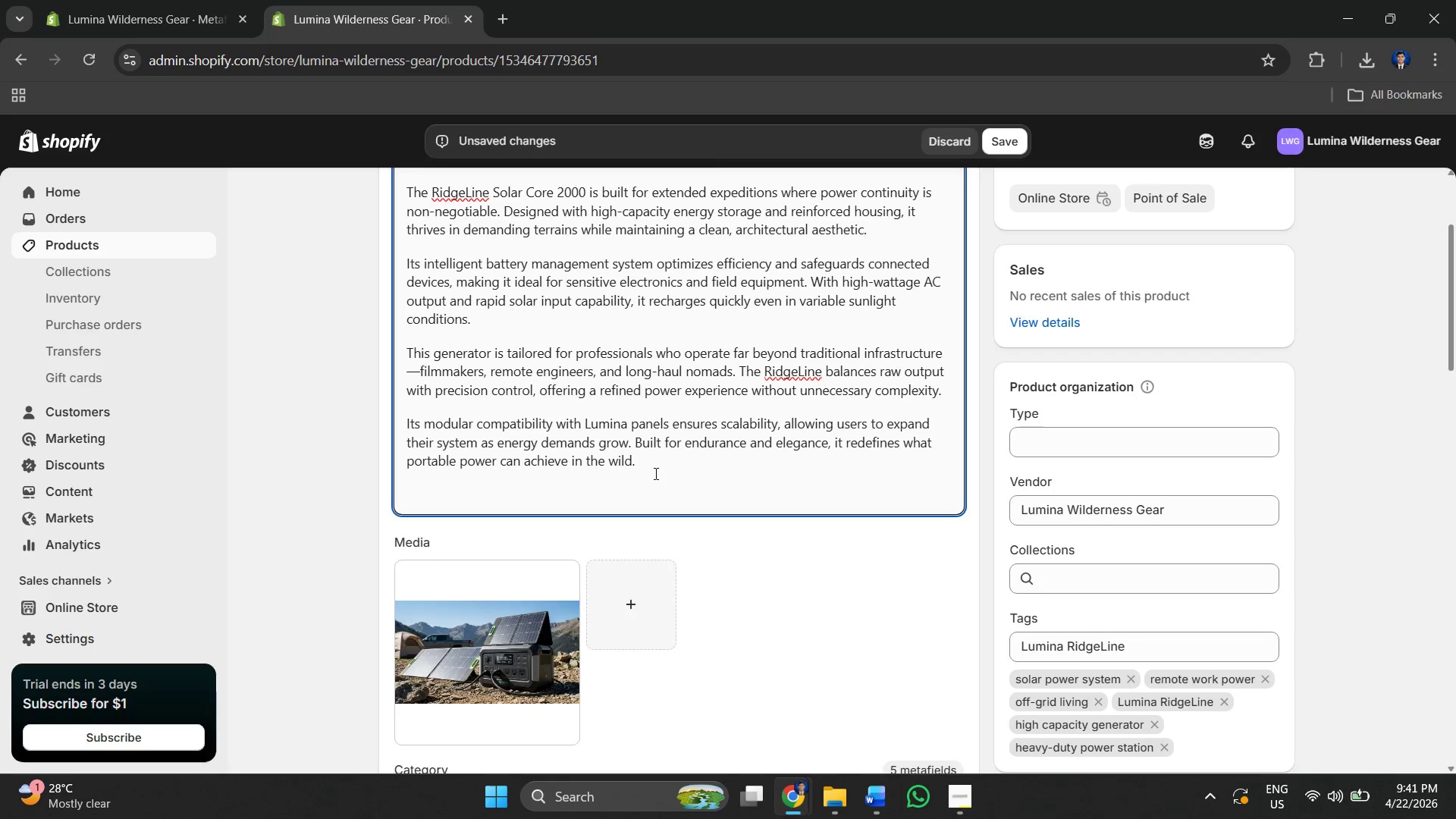 
key(Control+V)
 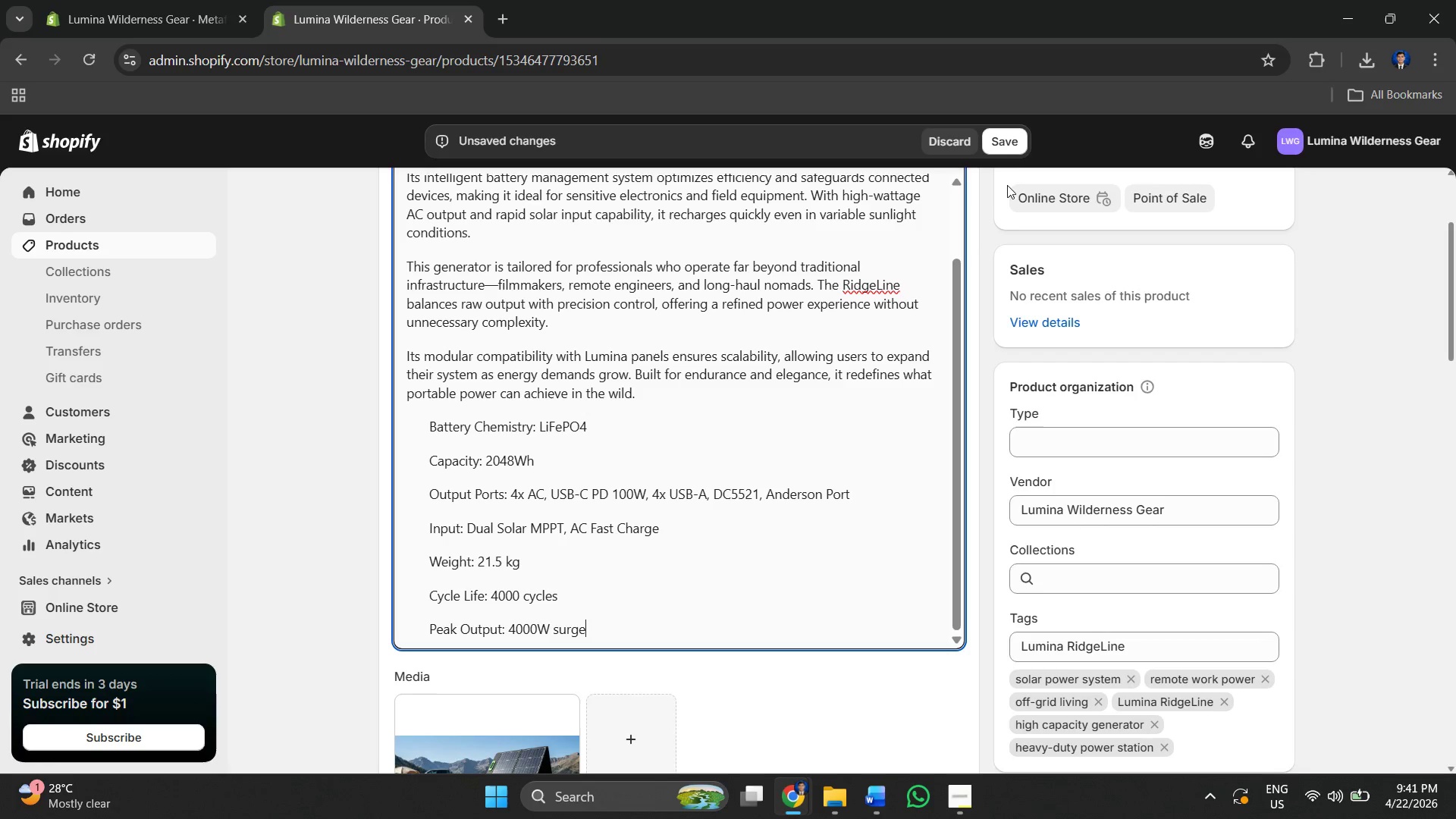 
left_click([1012, 142])
 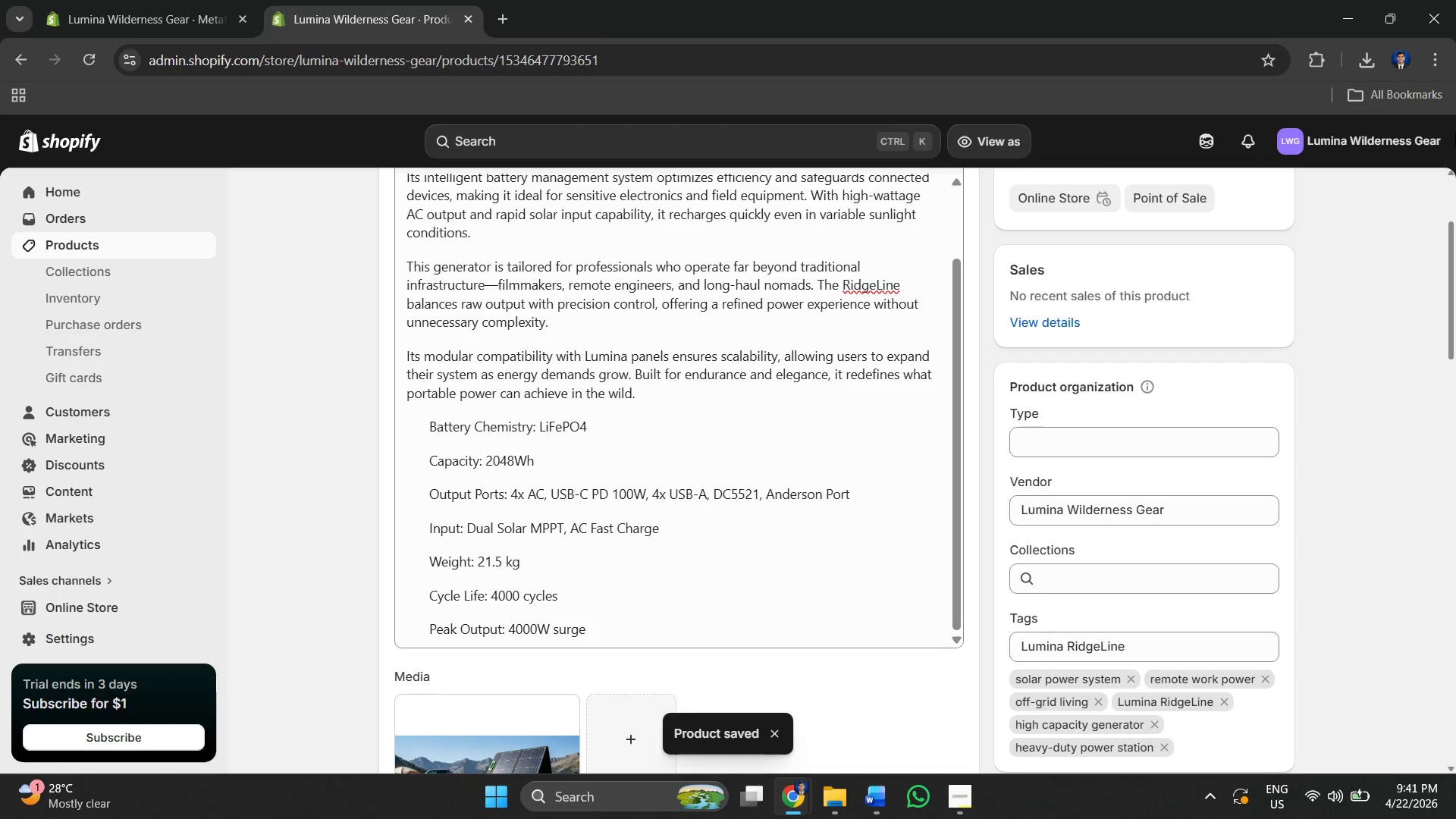 
wait(6.02)
 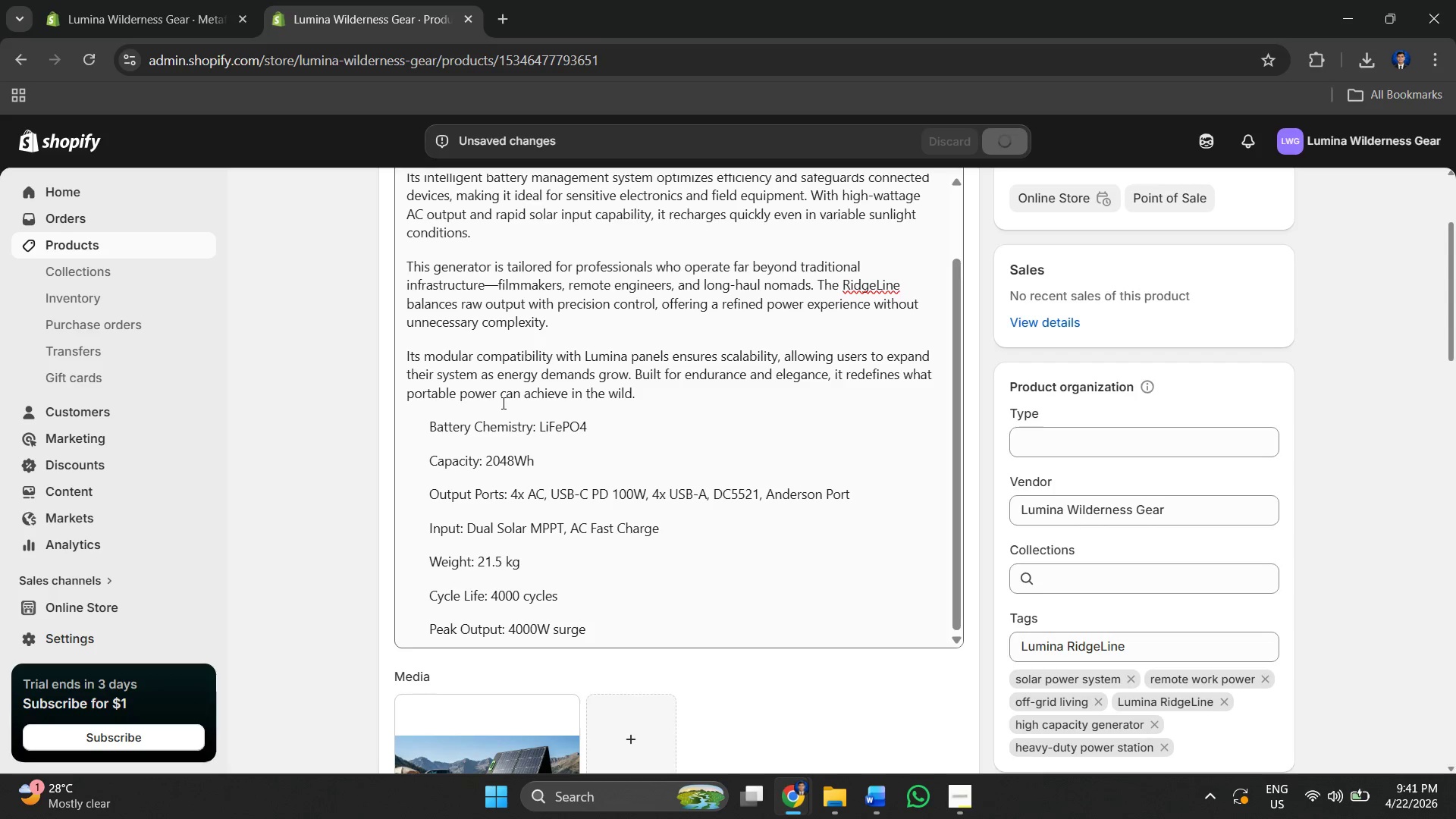 
scroll: coordinate [1077, 373], scroll_direction: up, amount: 4.0
 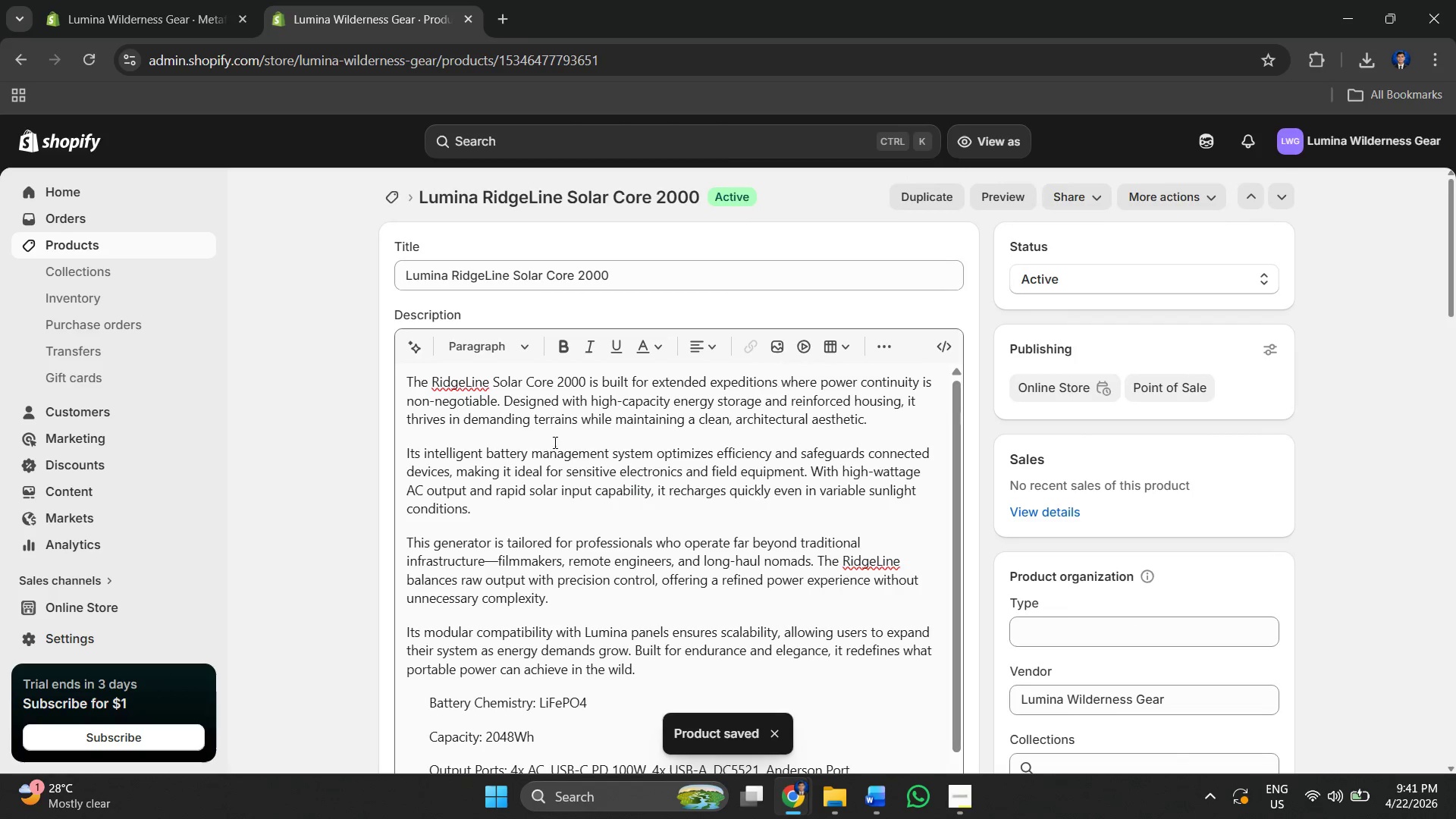 
scroll: coordinate [539, 454], scroll_direction: down, amount: 1.0
 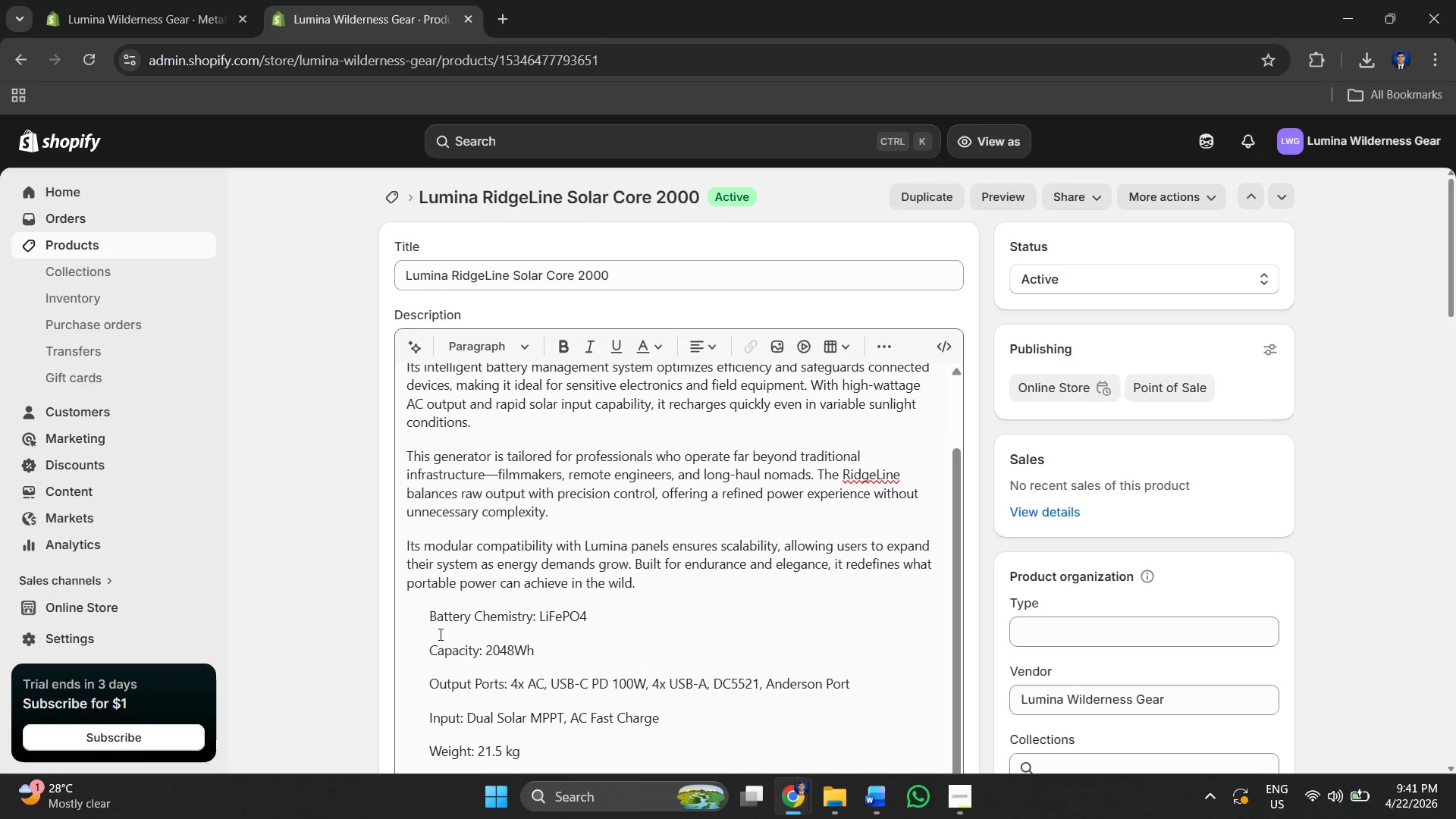 
left_click_drag(start_coordinate=[430, 622], to_coordinate=[534, 620])
 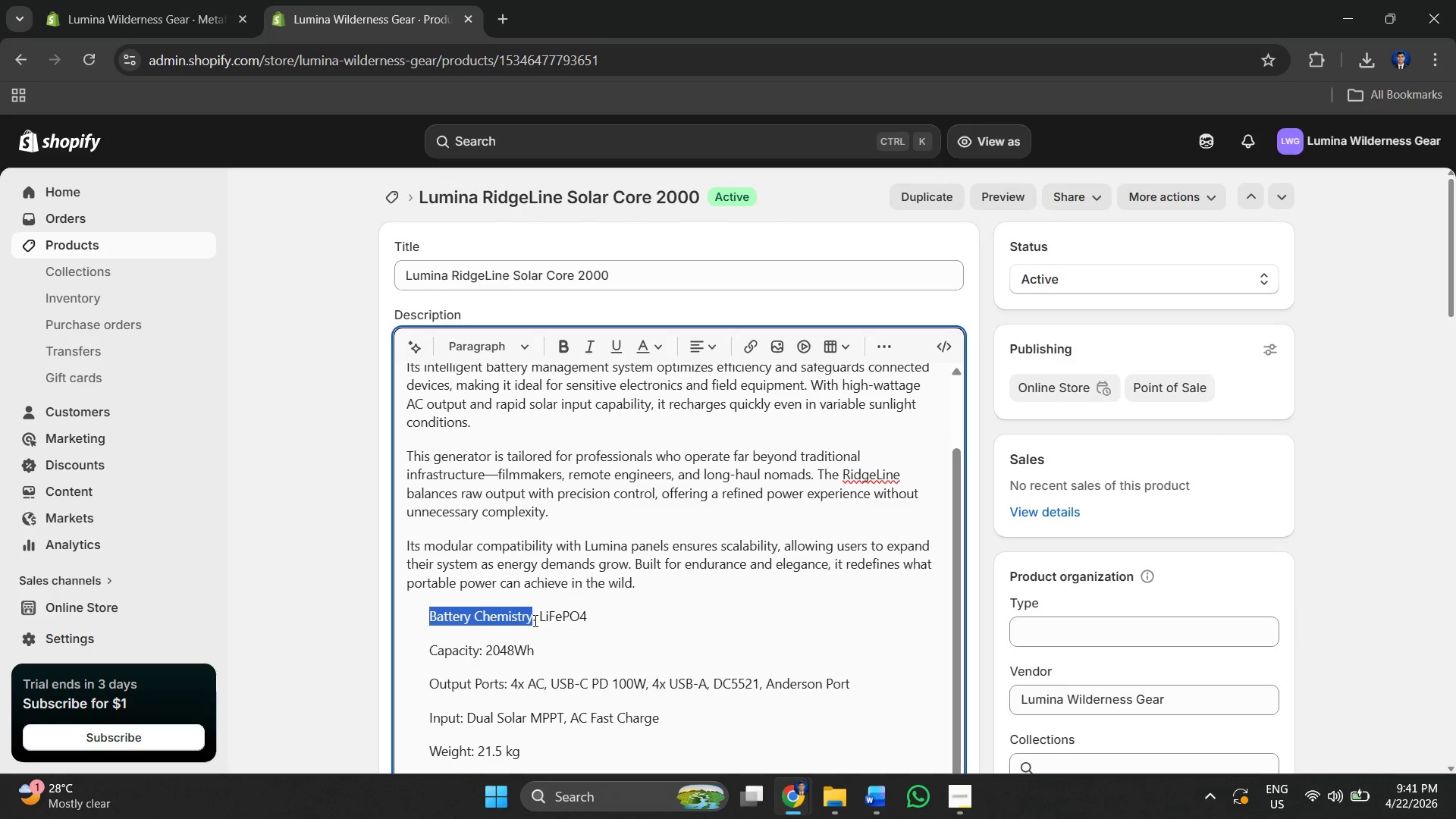 
key(Control+B)
 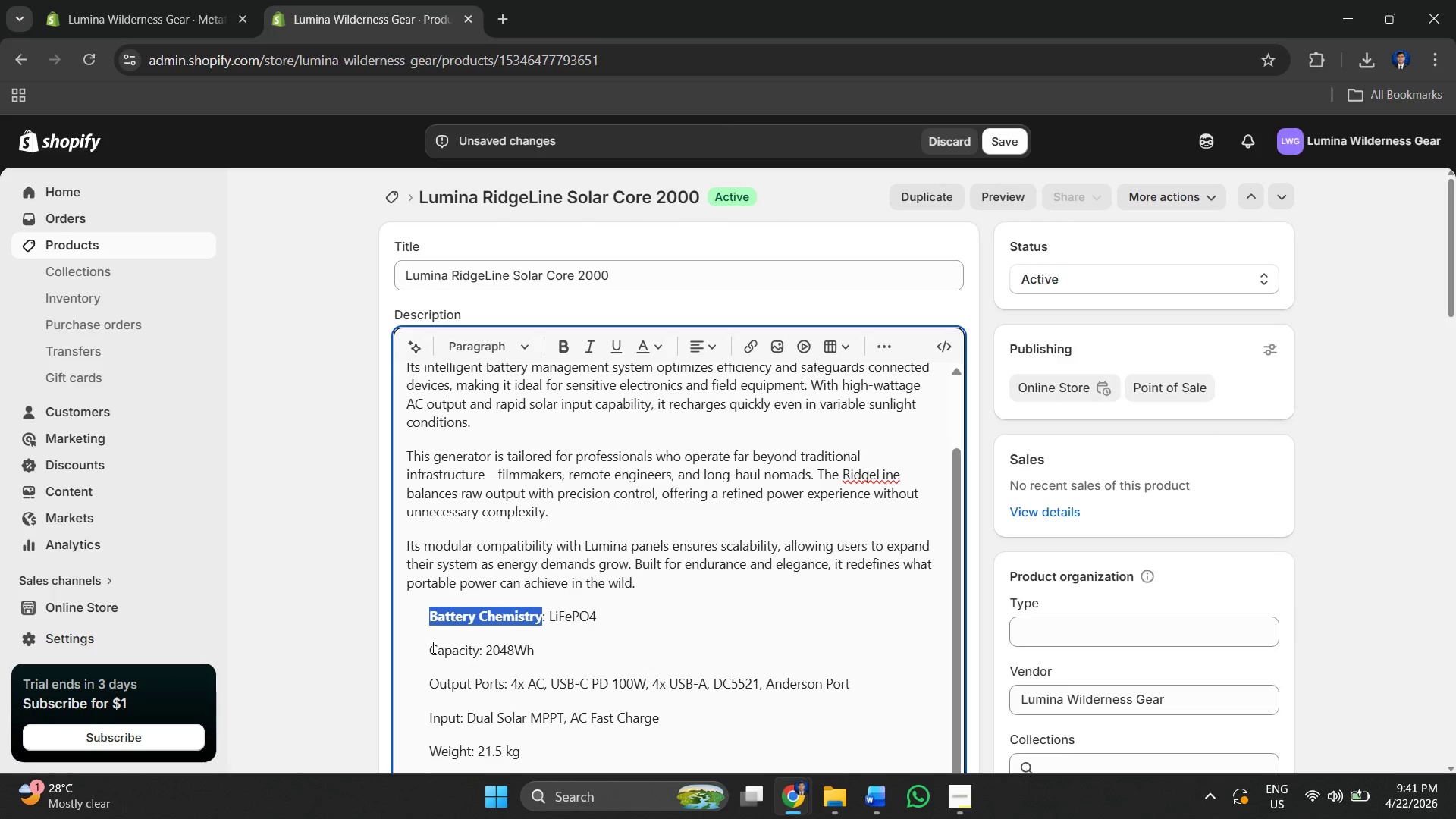 
left_click_drag(start_coordinate=[431, 647], to_coordinate=[482, 651])
 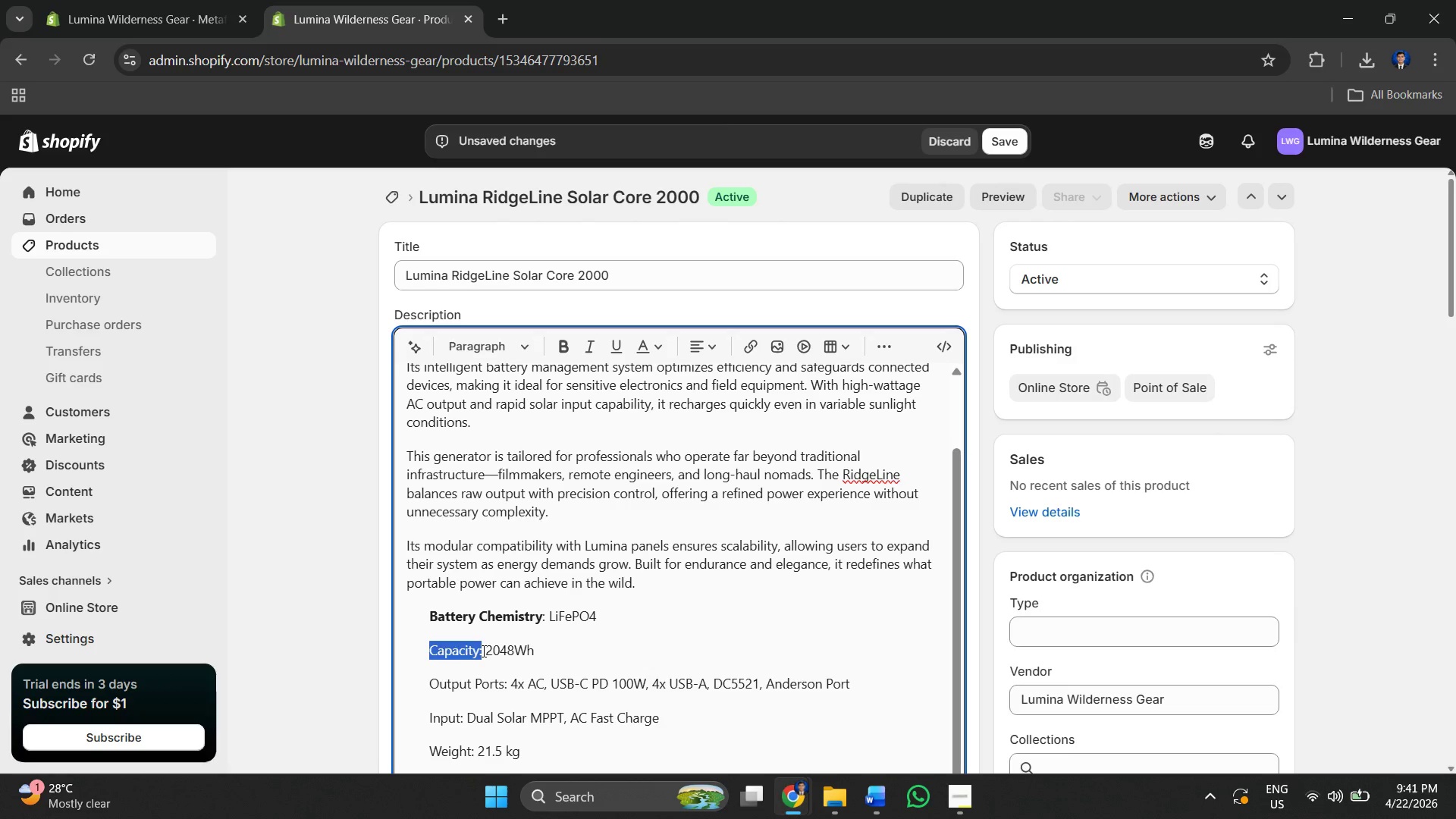 
key(Control+B)
 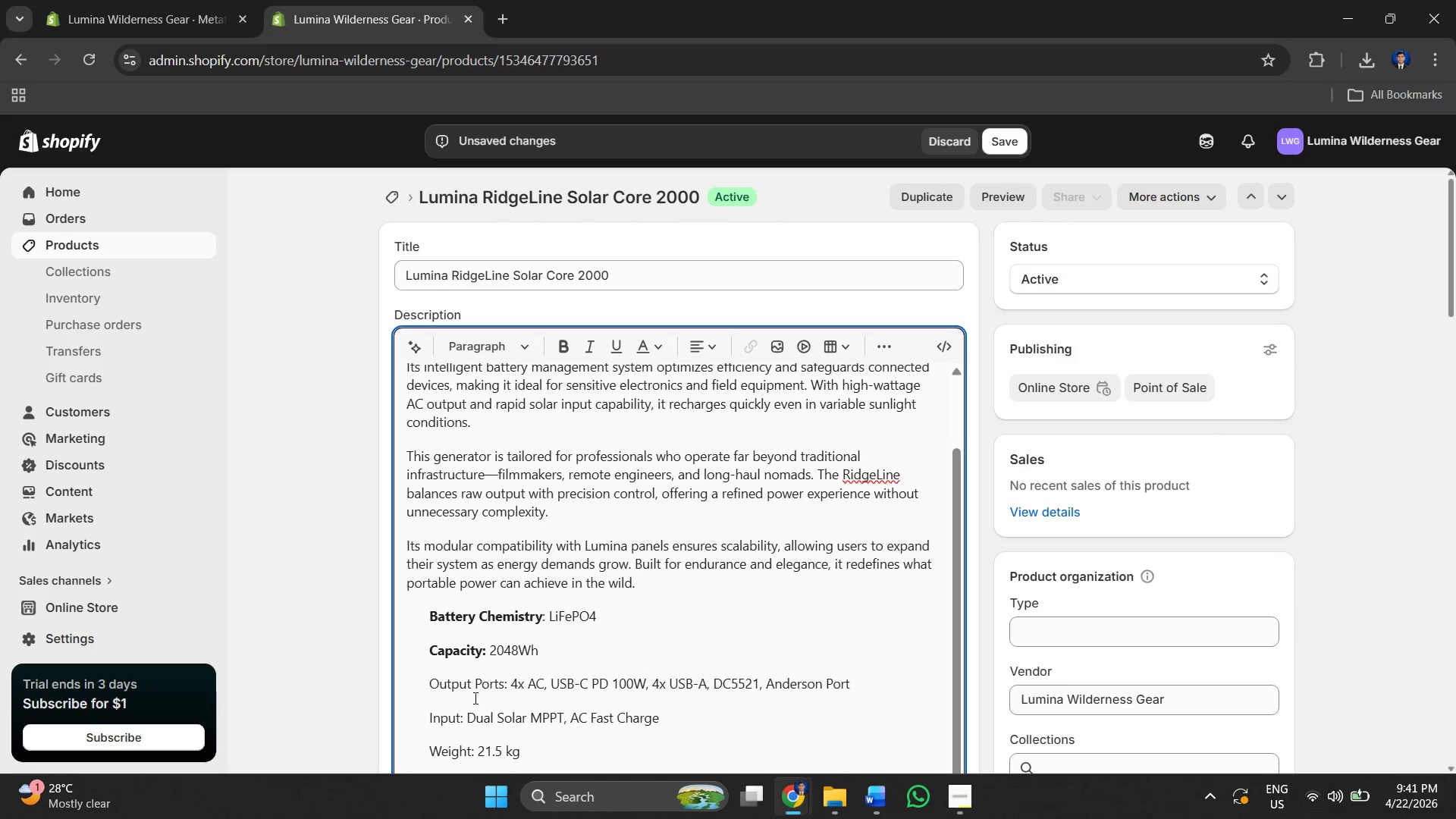 
left_click_drag(start_coordinate=[432, 686], to_coordinate=[509, 682])
 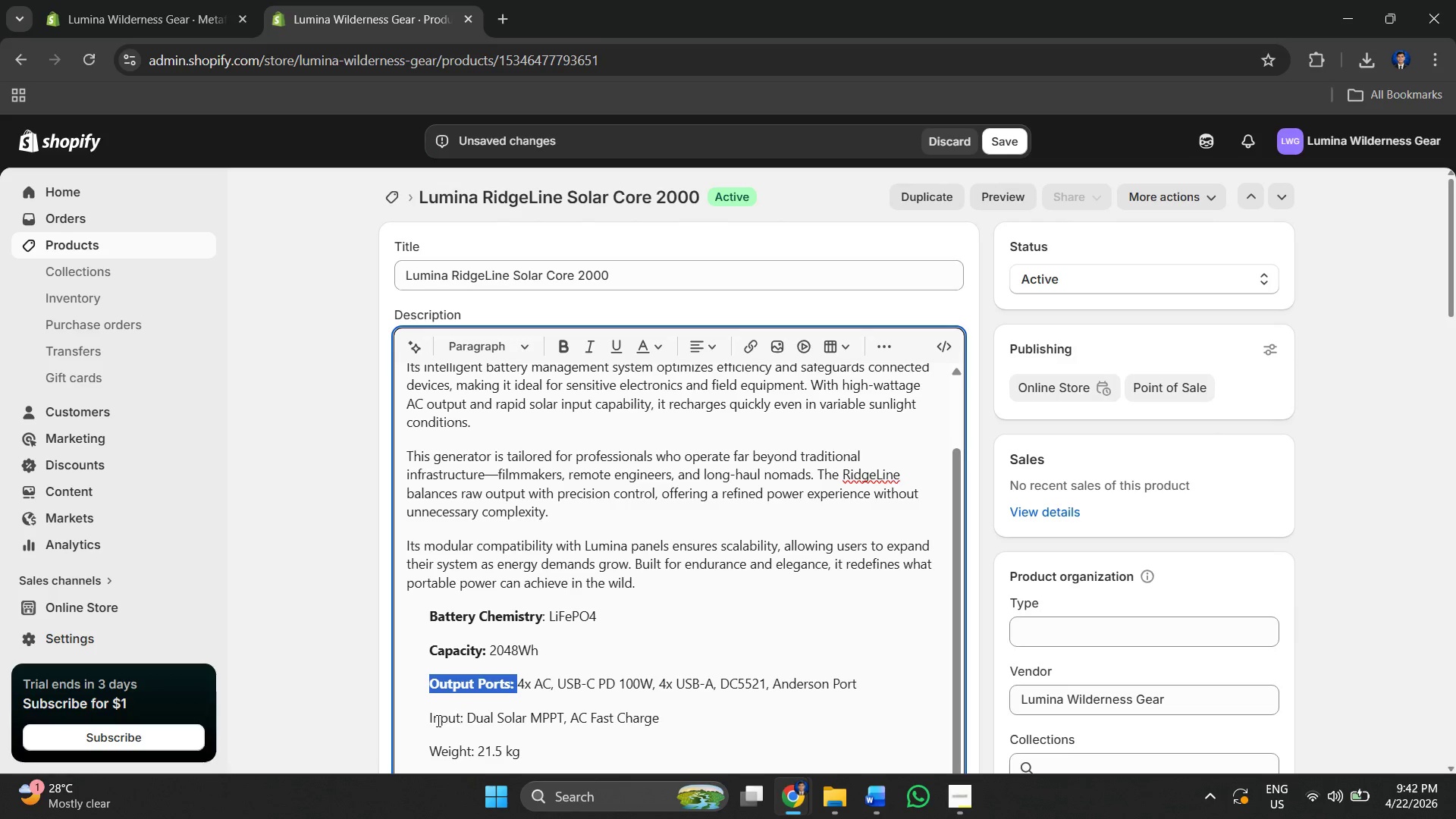 
key(Control+B)
 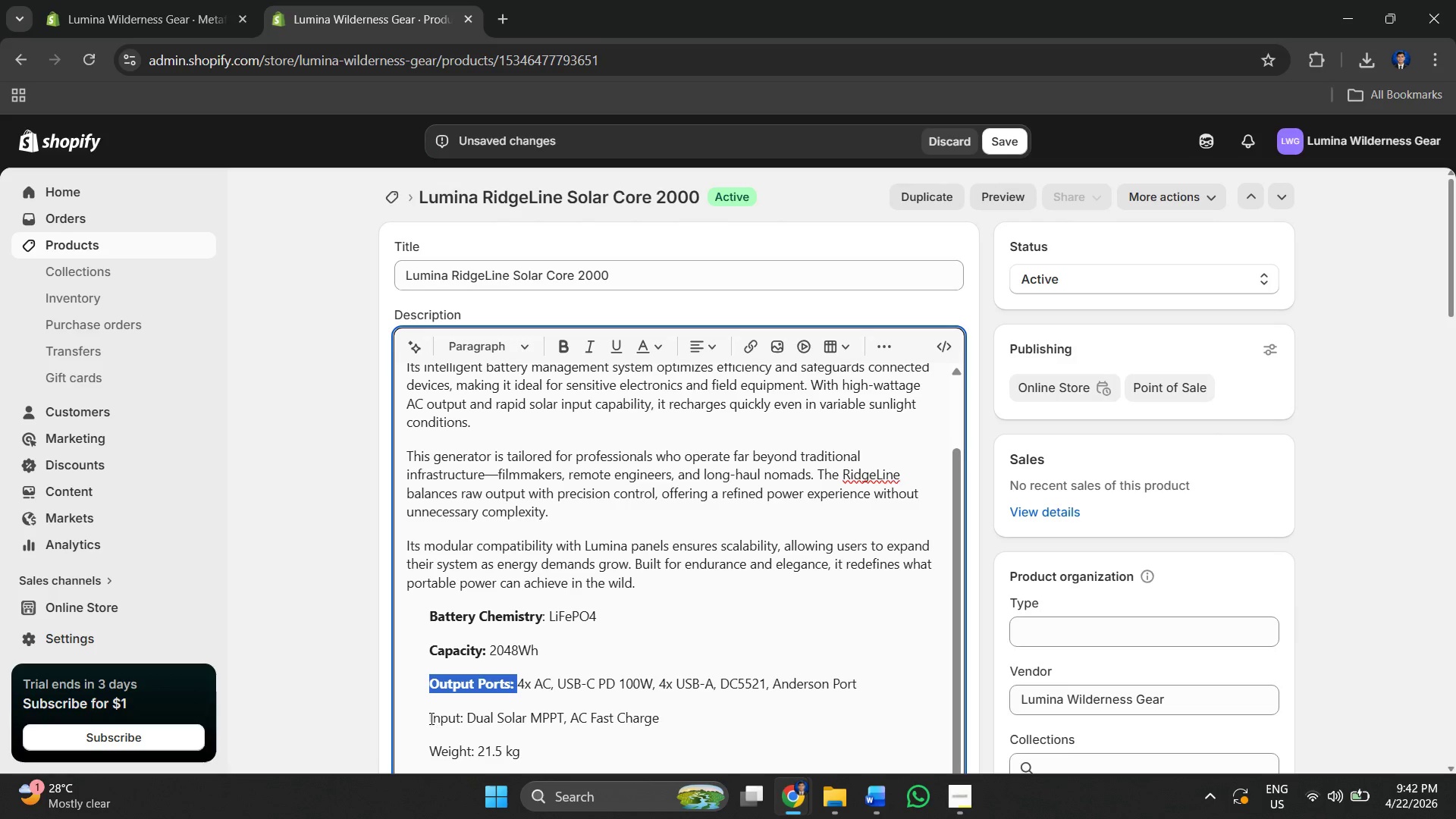 
left_click_drag(start_coordinate=[430, 718], to_coordinate=[471, 708])
 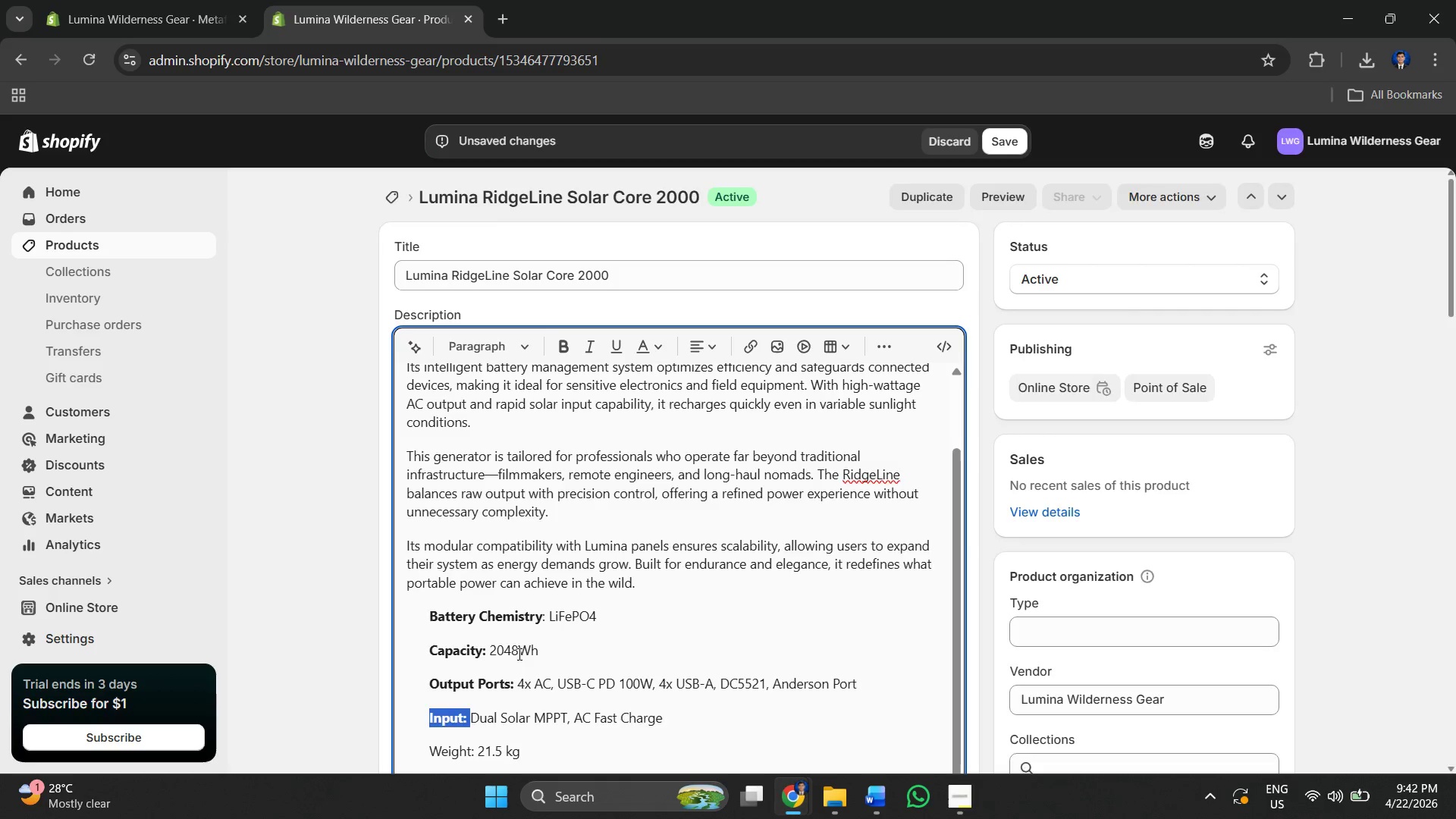 
key(Control+B)
 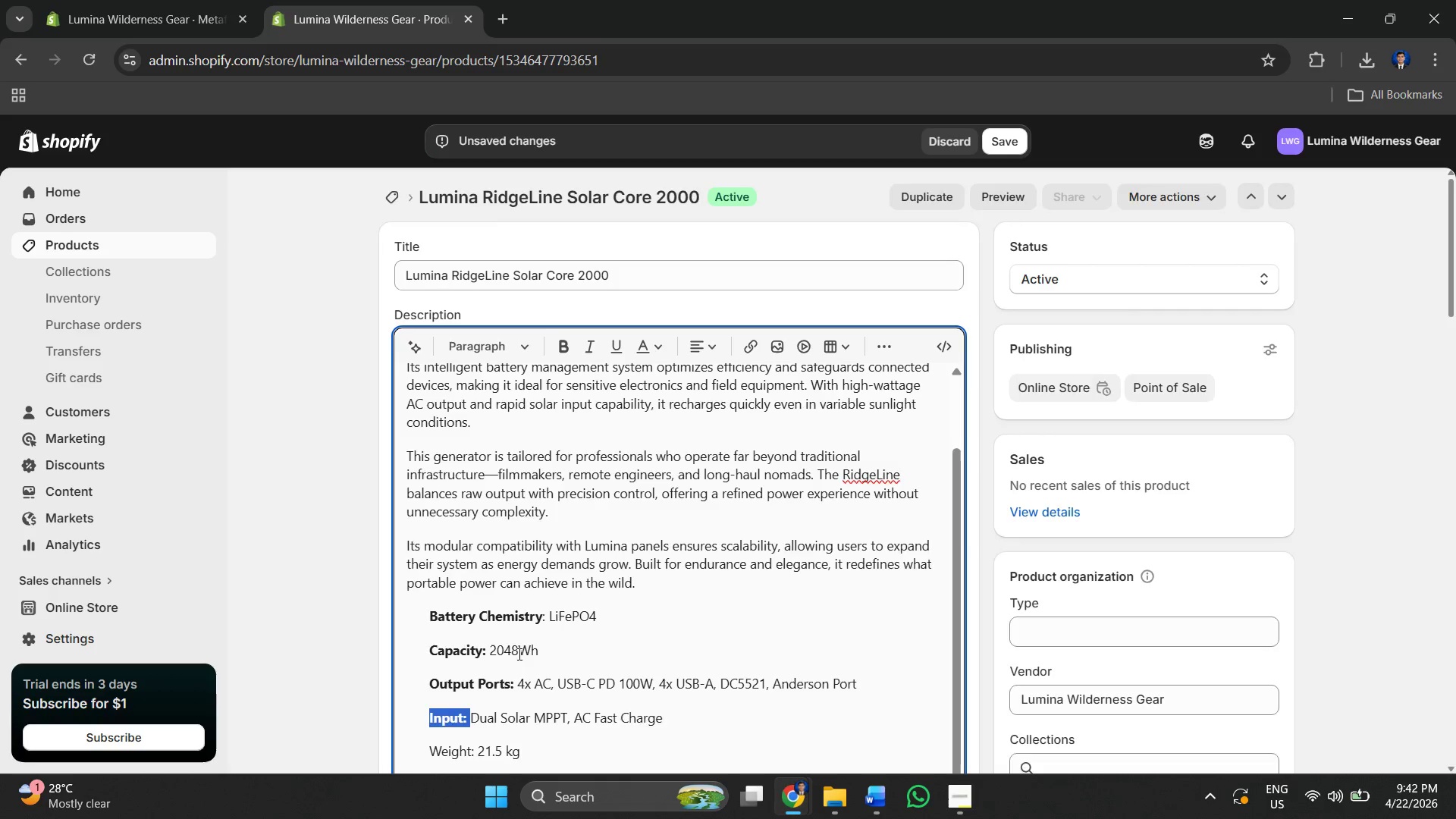 
scroll: coordinate [518, 657], scroll_direction: down, amount: 1.0
 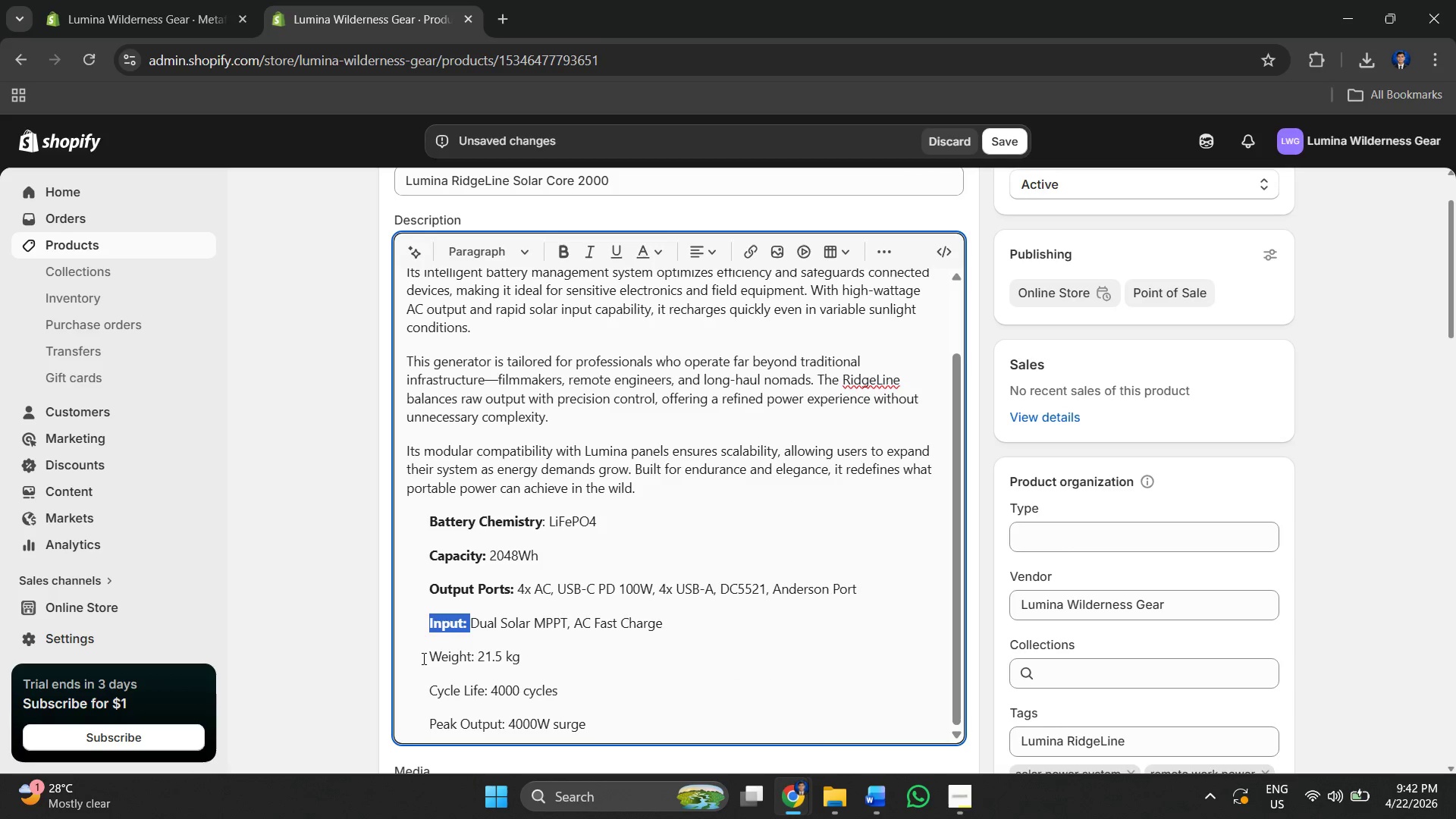 
left_click_drag(start_coordinate=[422, 657], to_coordinate=[479, 657])
 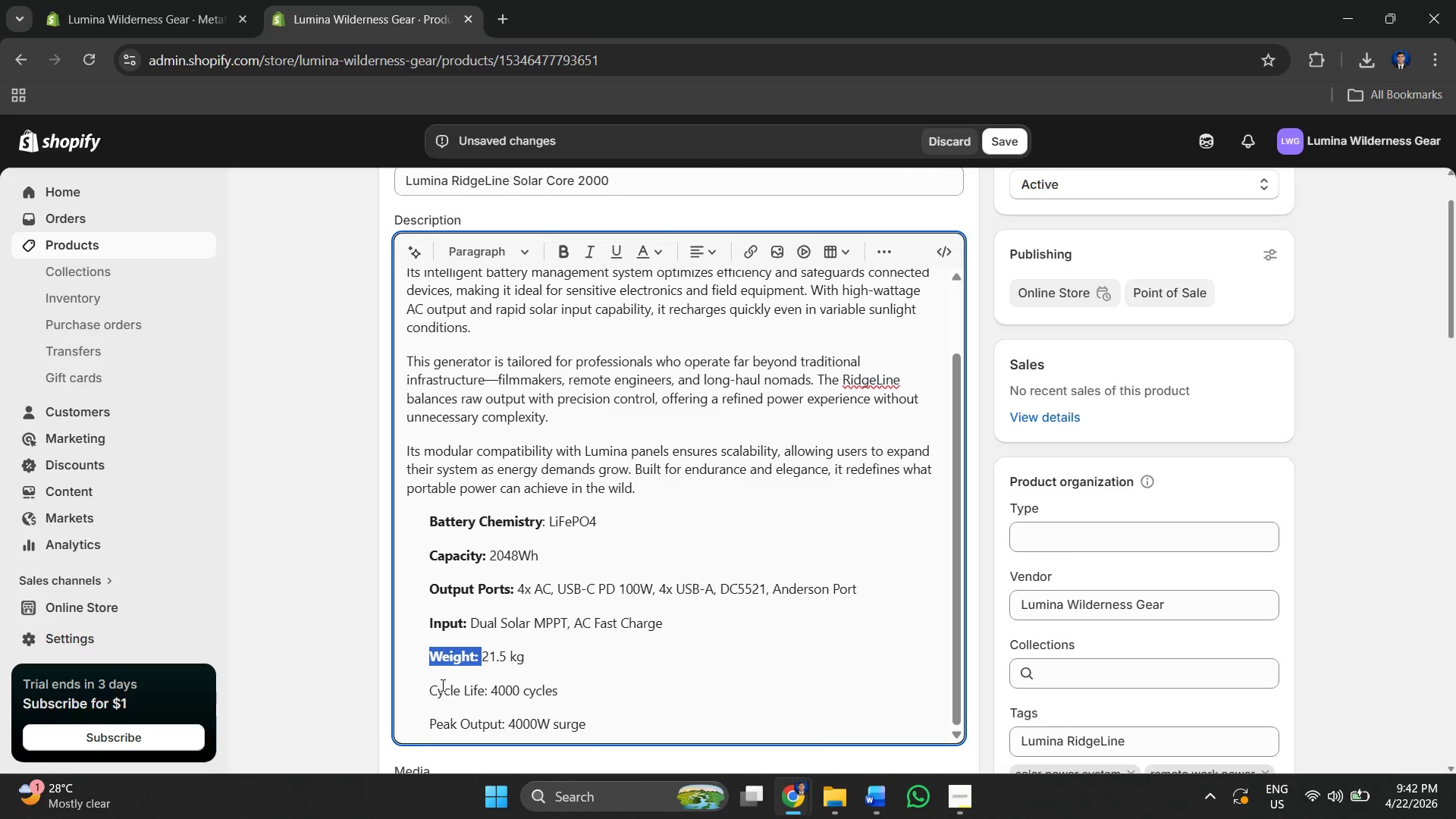 
key(Control+B)
 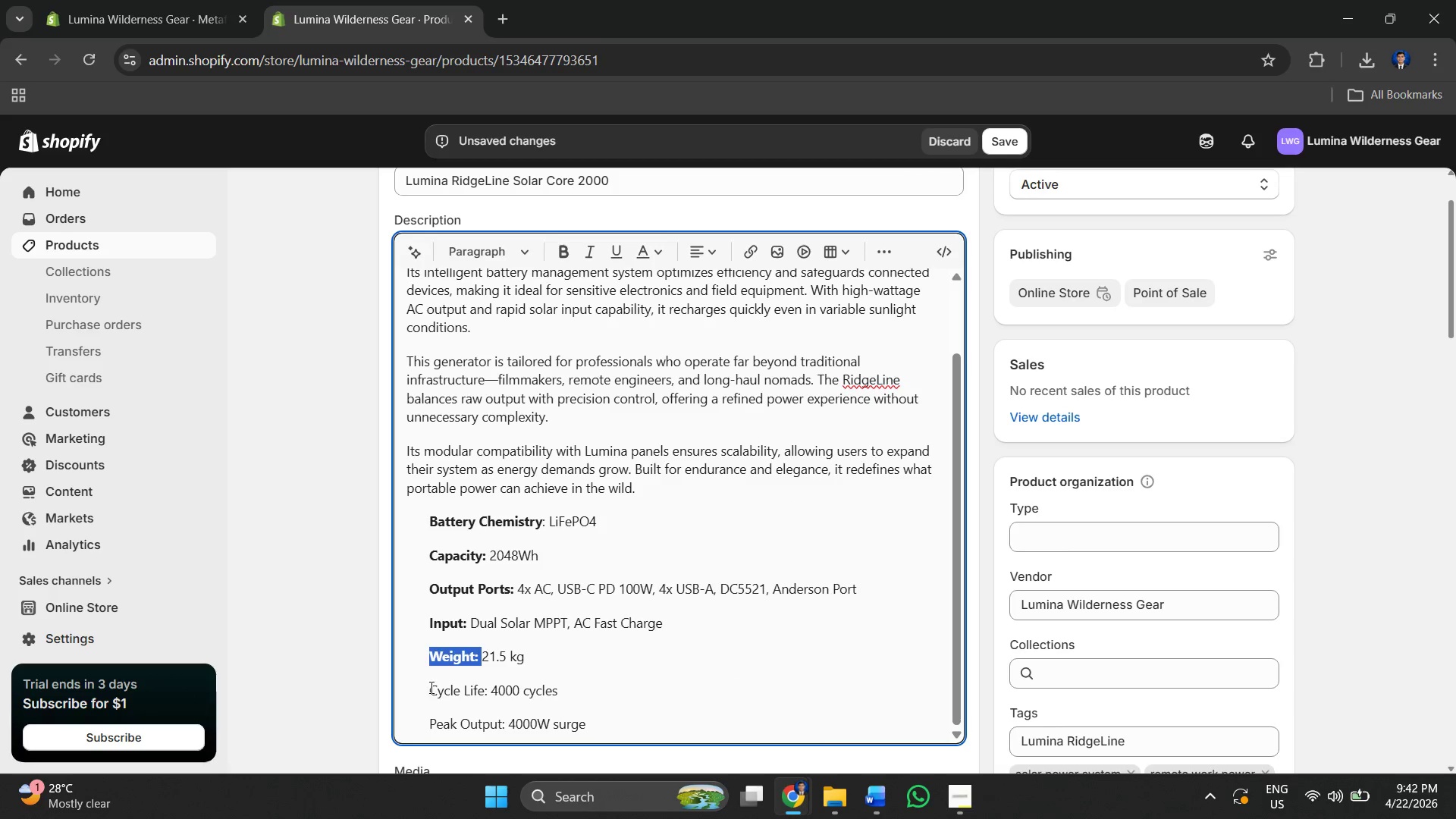 
left_click_drag(start_coordinate=[428, 687], to_coordinate=[491, 689])
 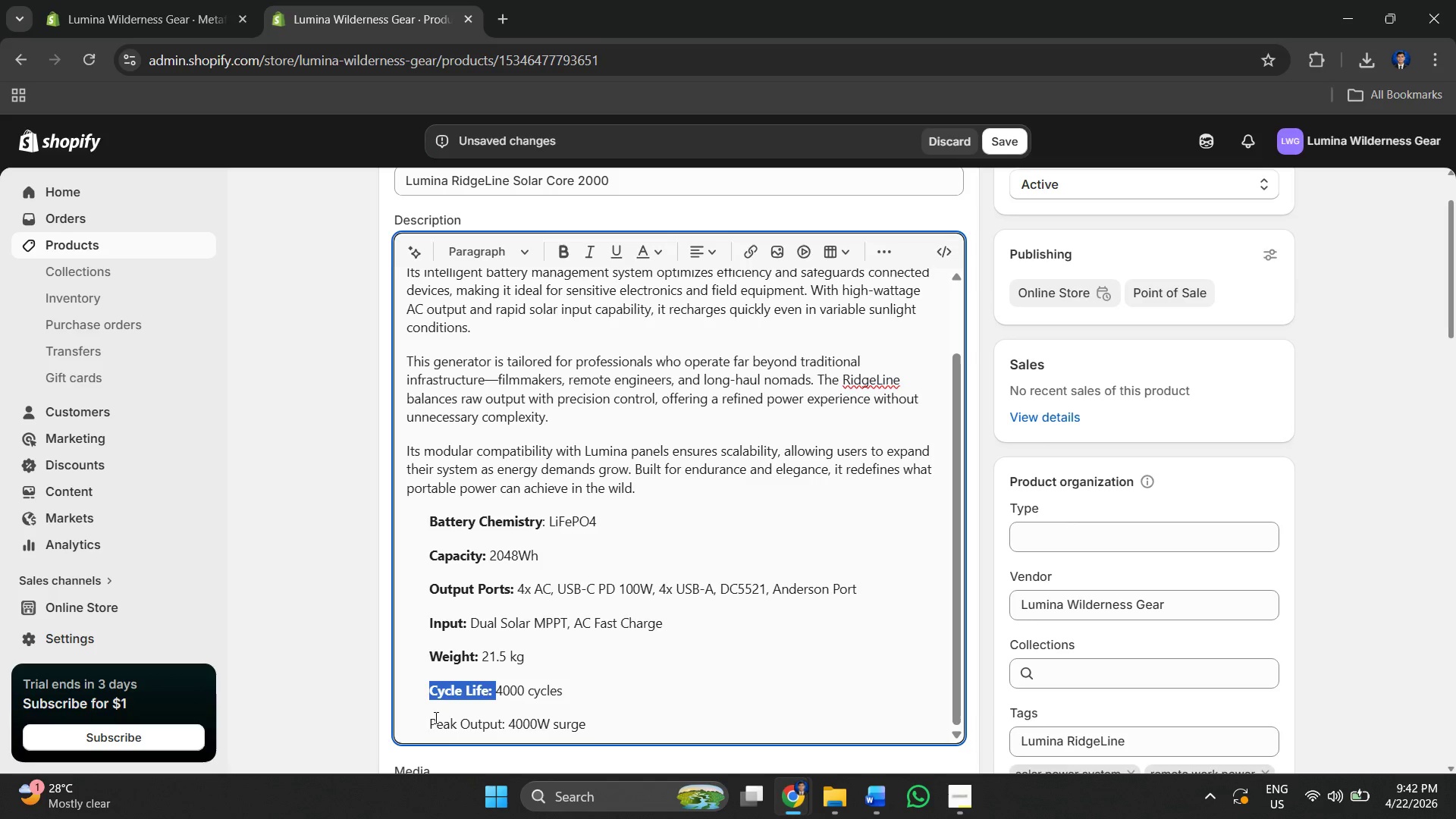 
key(Control+B)
 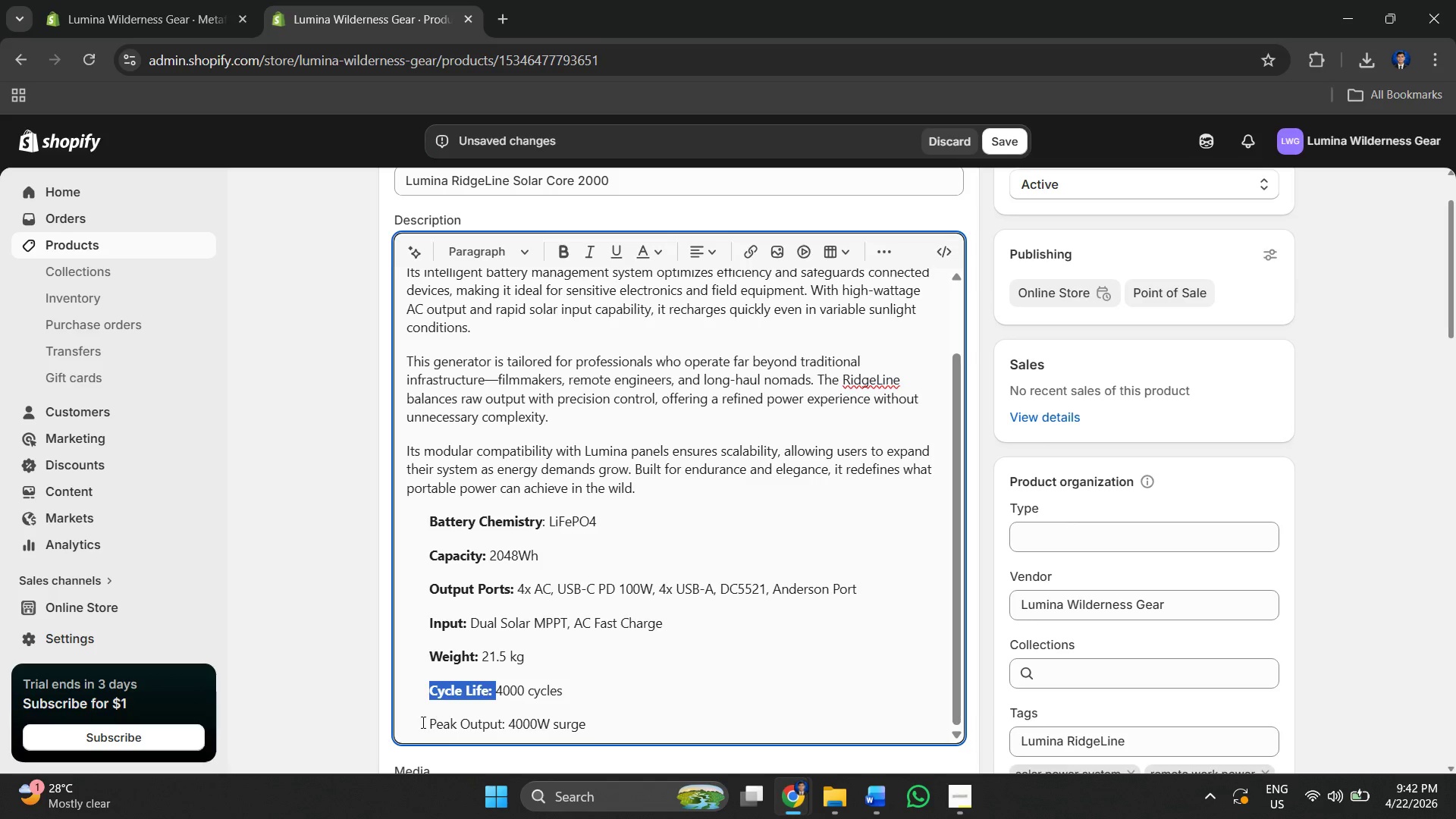 
left_click_drag(start_coordinate=[422, 722], to_coordinate=[507, 725])
 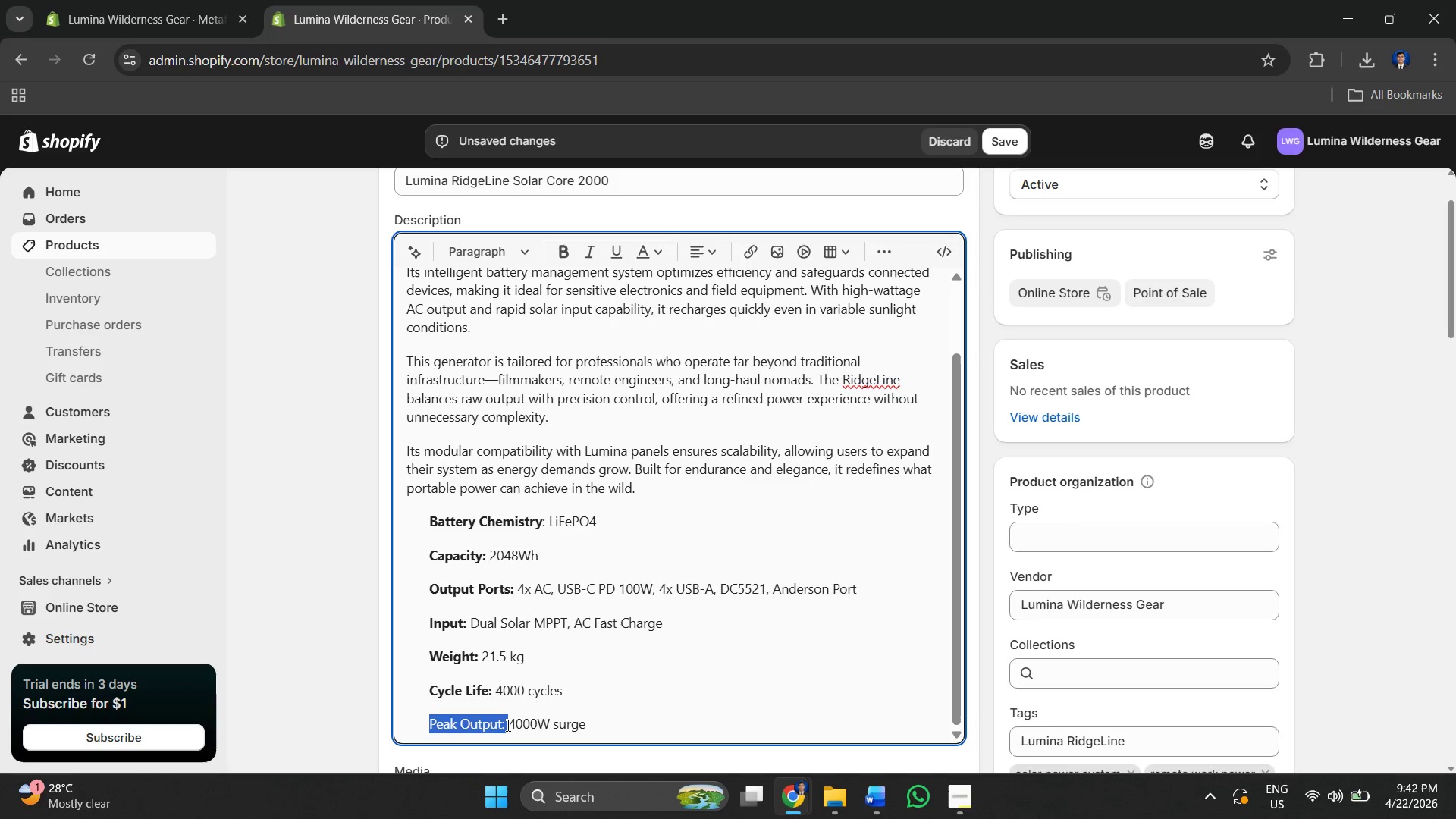 
key(Control+B)
 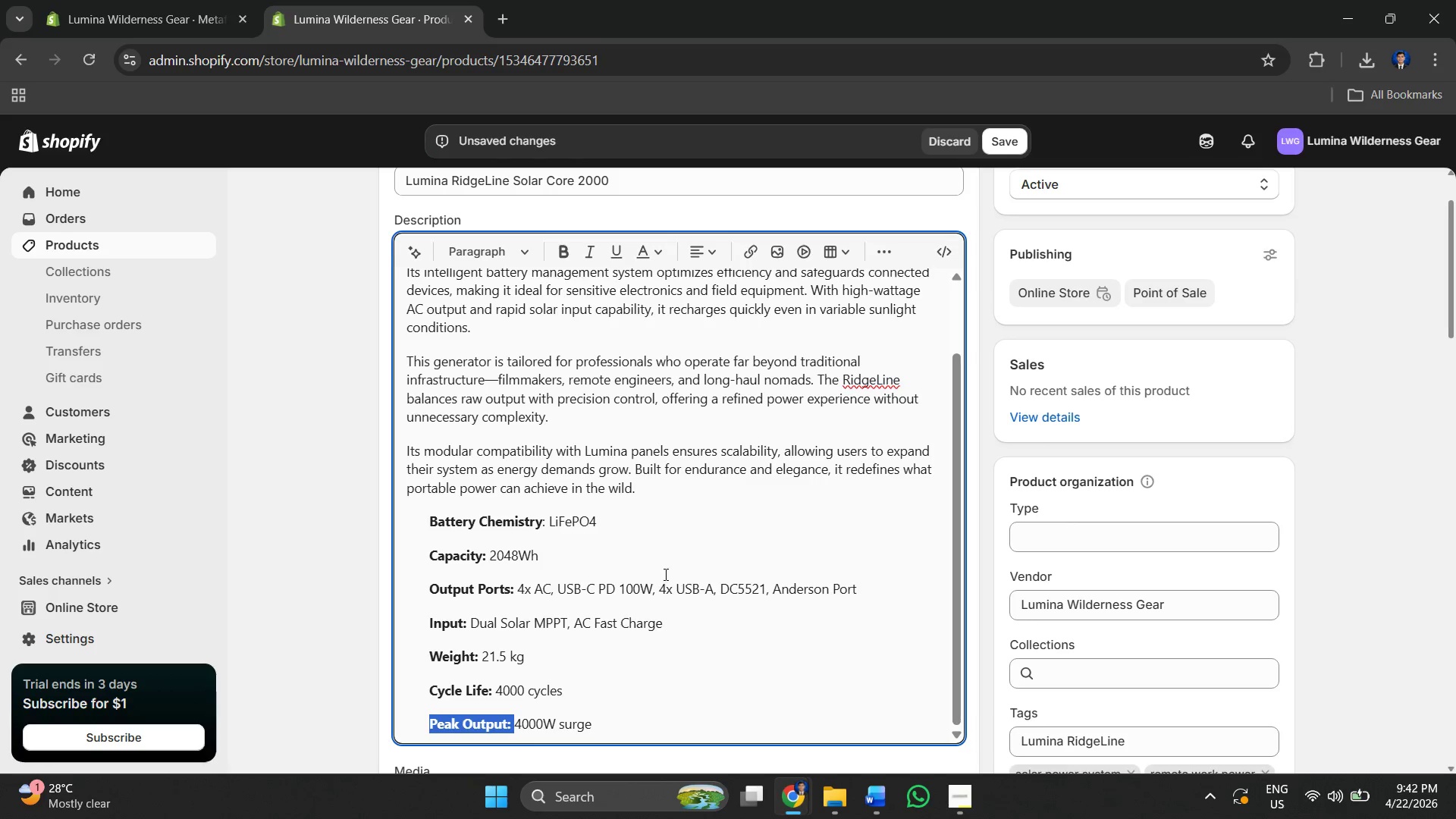 
scroll: coordinate [661, 573], scroll_direction: down, amount: 2.0
 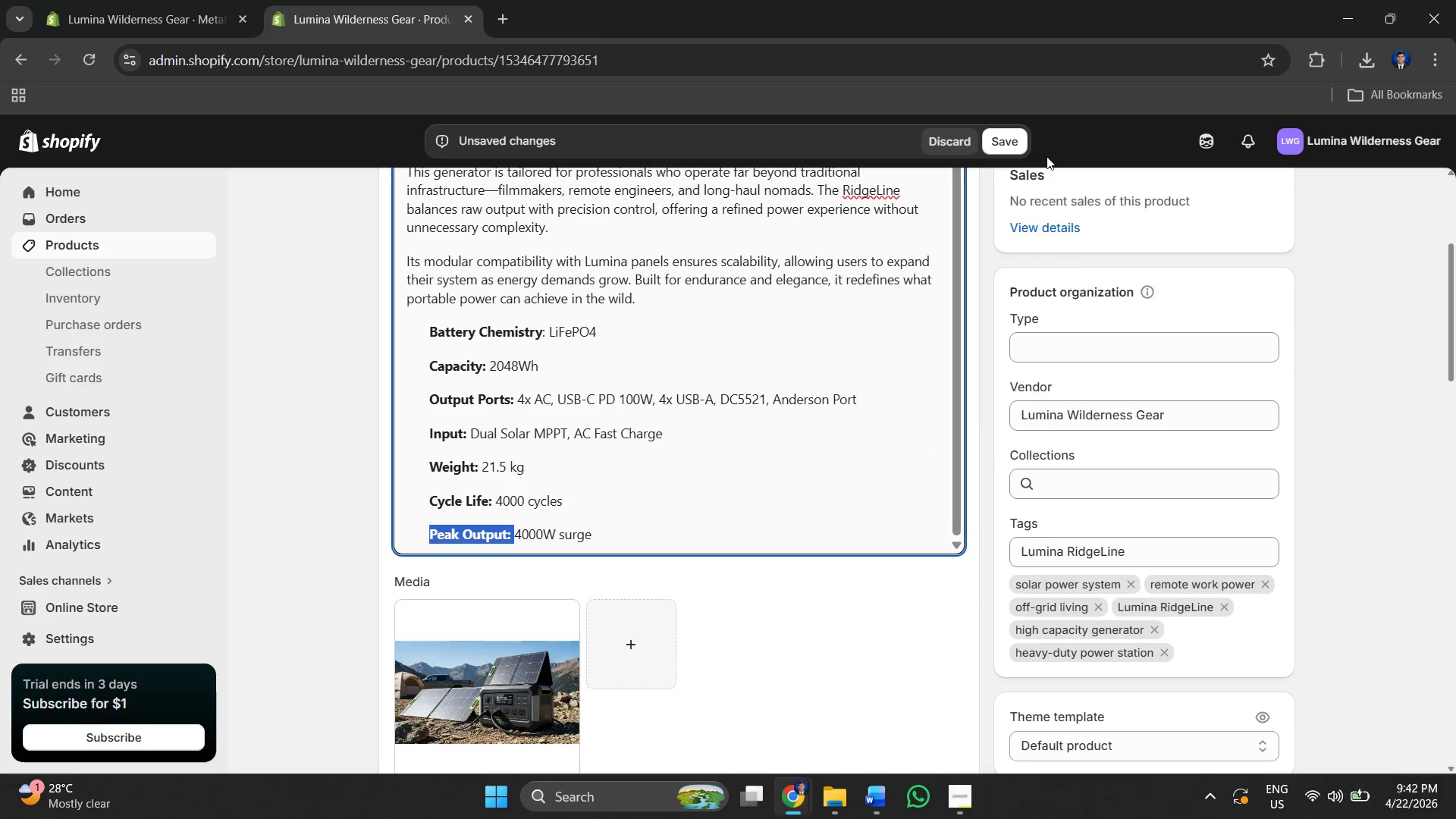 
left_click([1010, 141])
 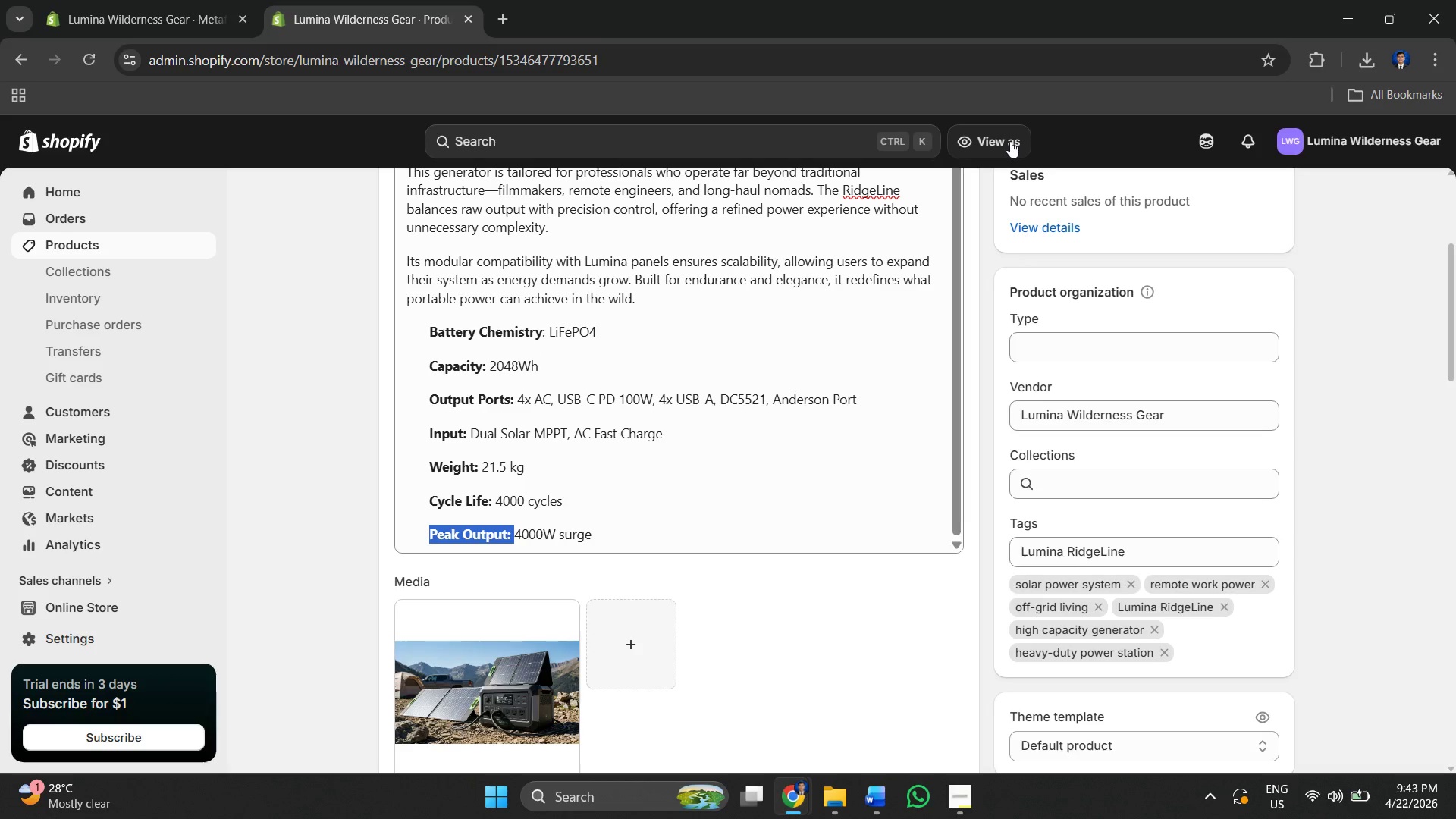 
wait(66.61)
 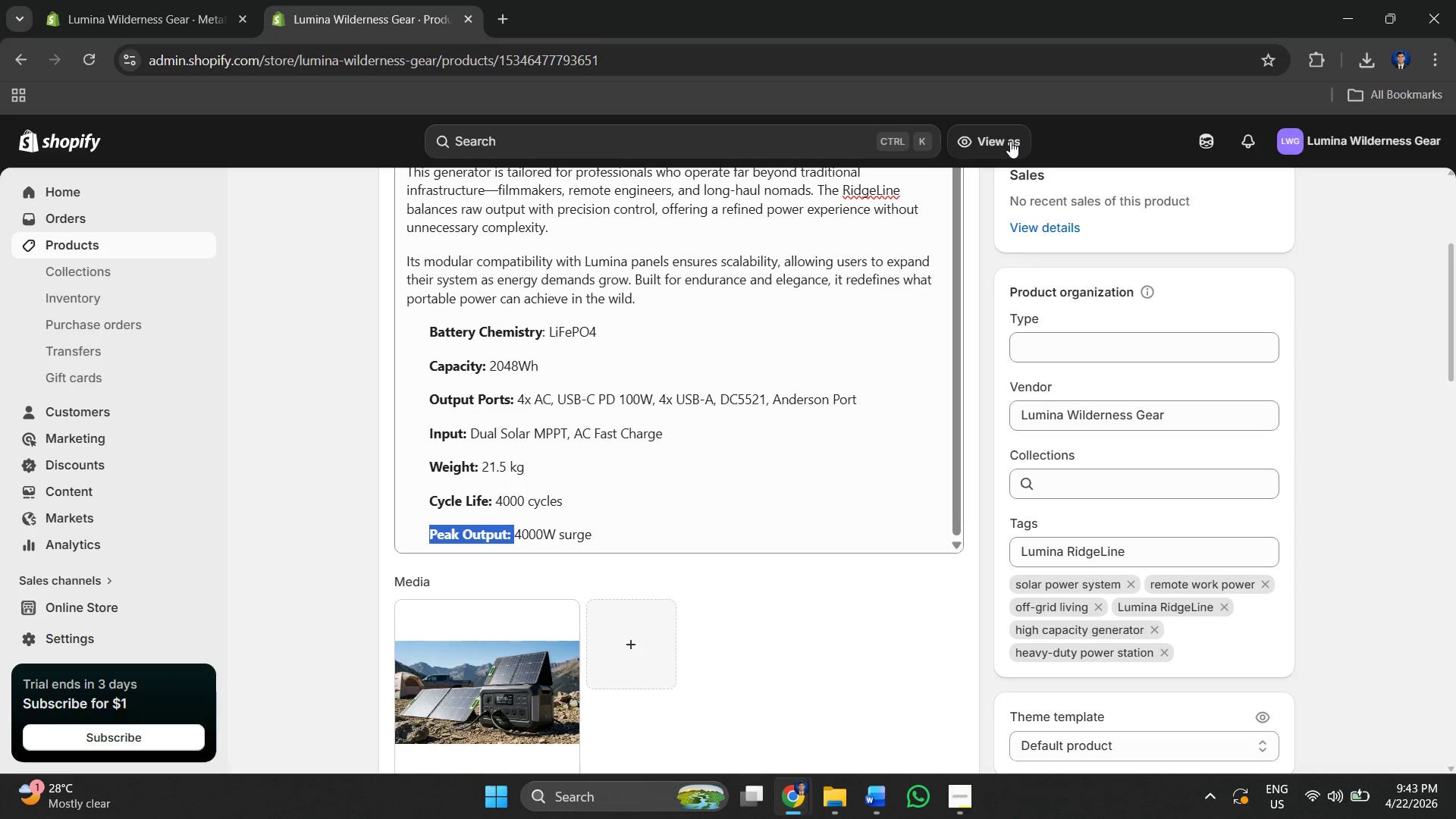 
left_click([646, 498])
 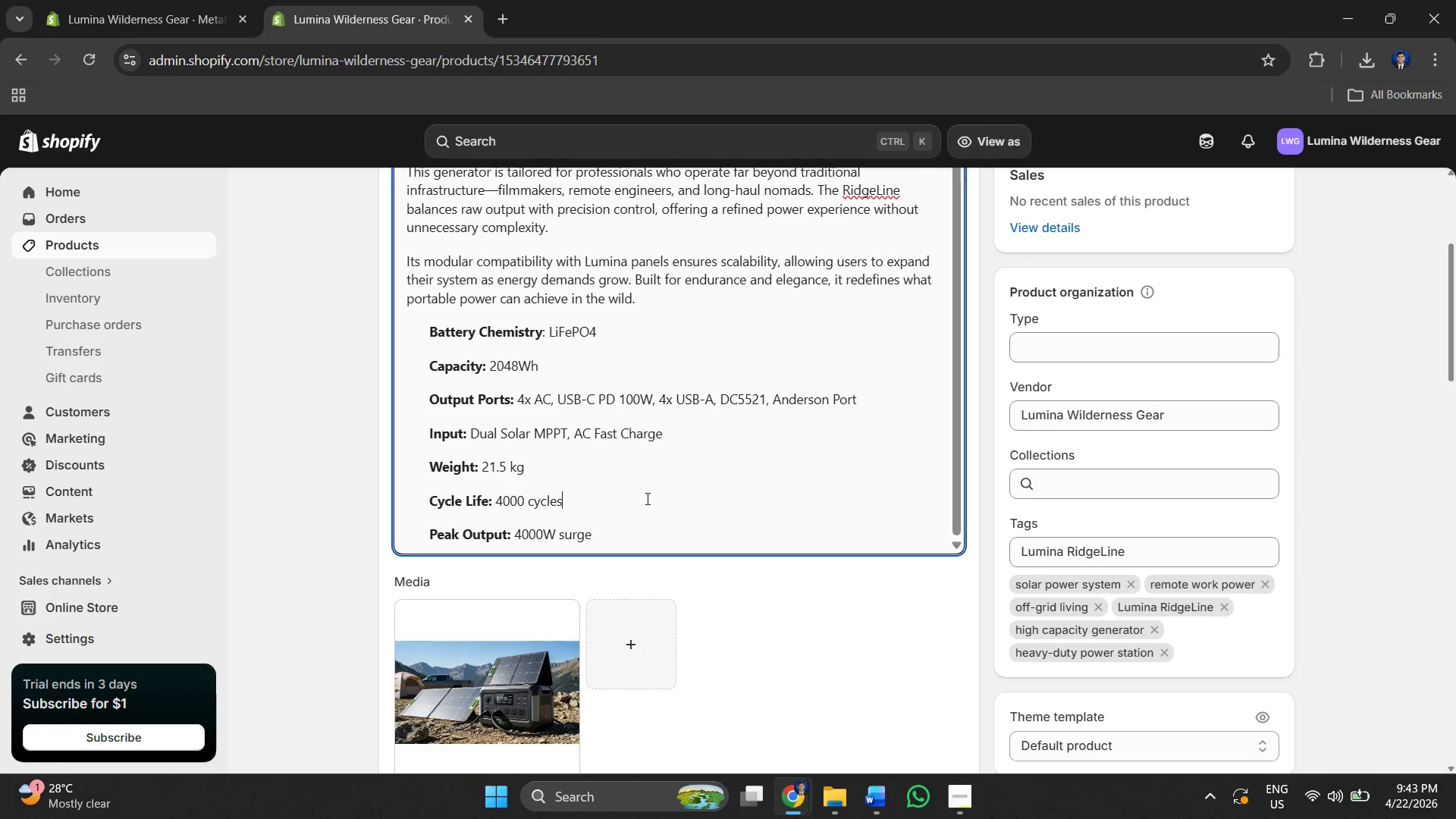 
scroll: coordinate [660, 481], scroll_direction: down, amount: 2.0
 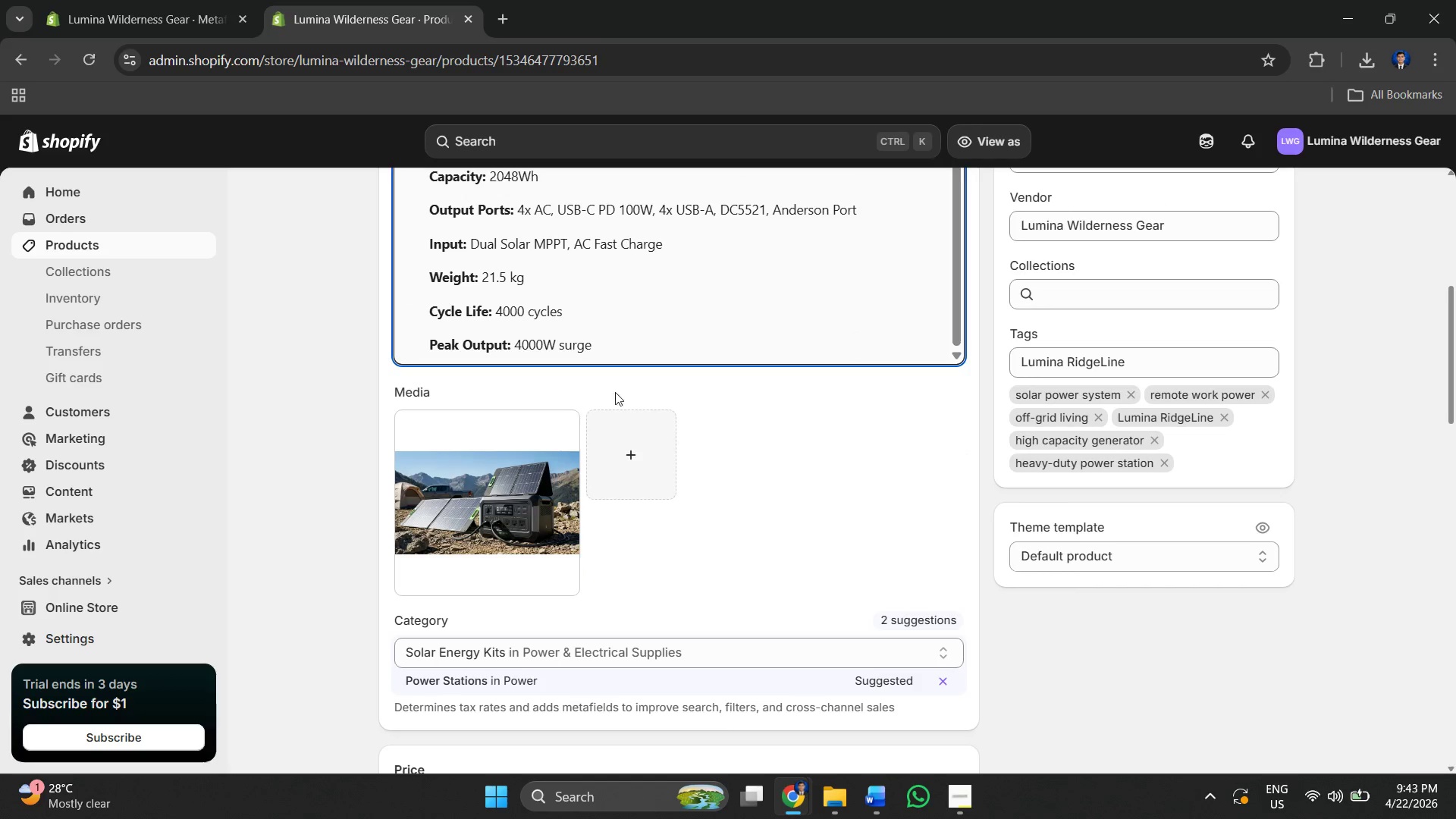 
scroll: coordinate [551, 386], scroll_direction: up, amount: 4.0
 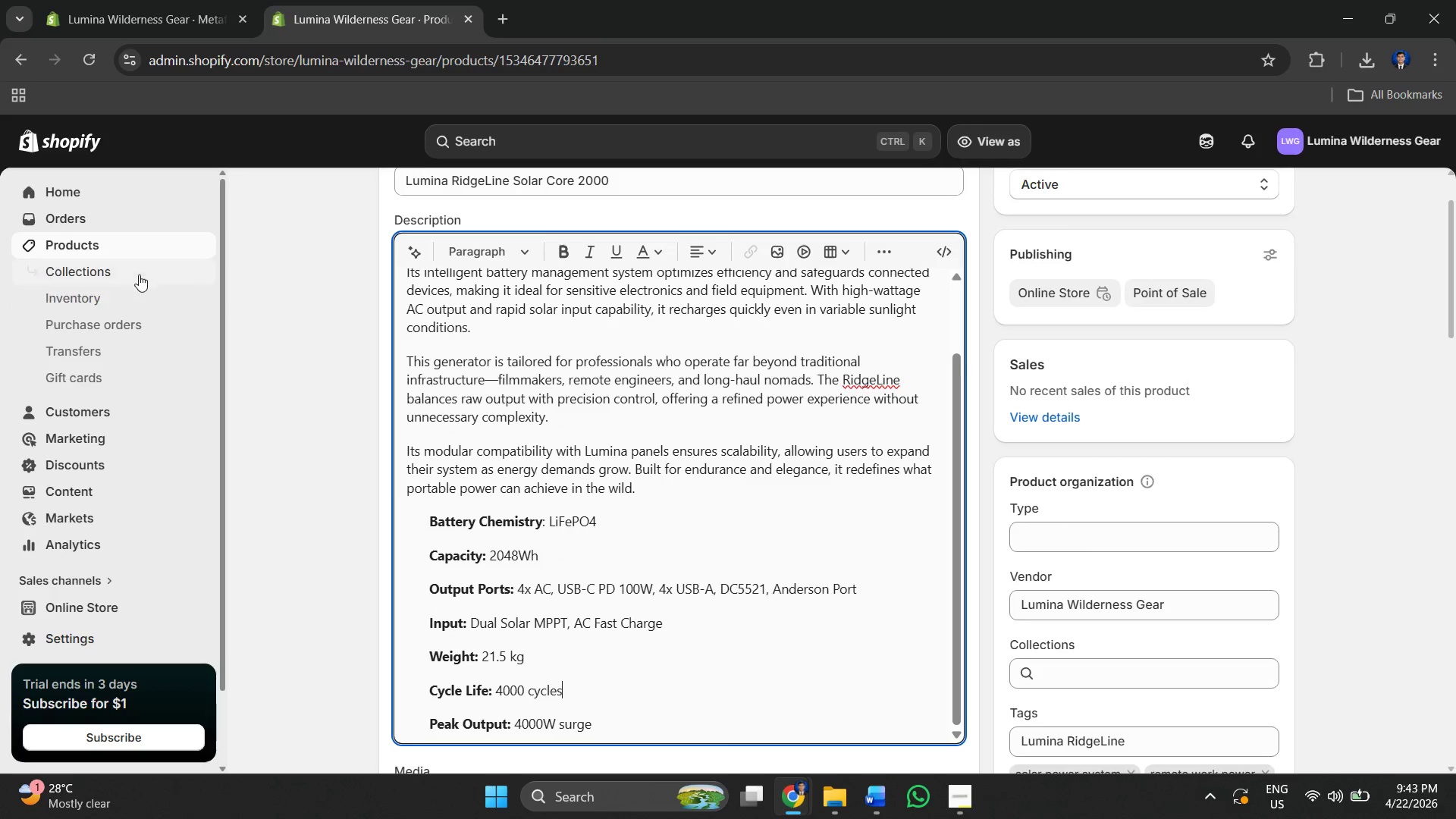 
left_click([122, 238])
 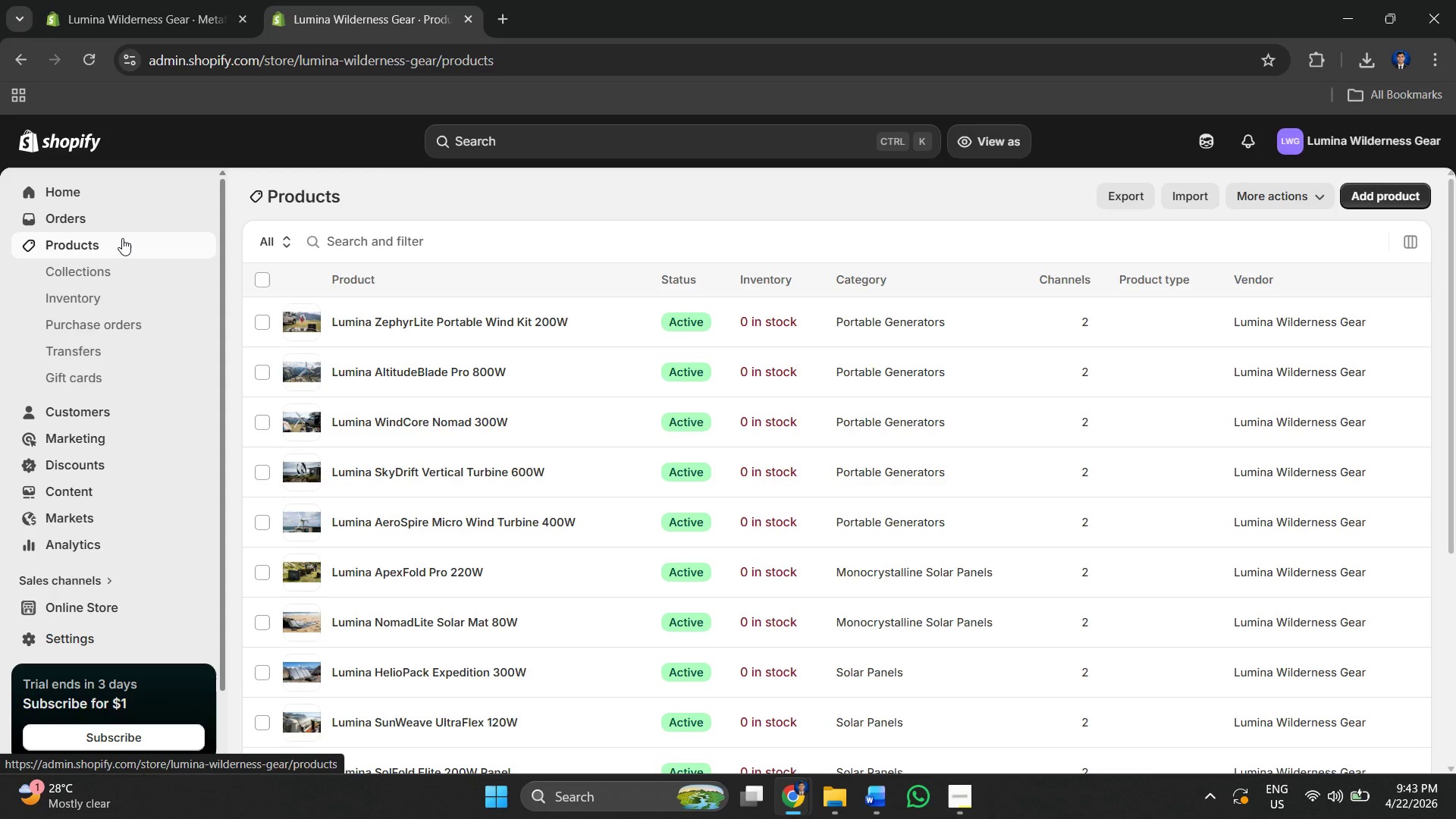 
wait(31.67)
 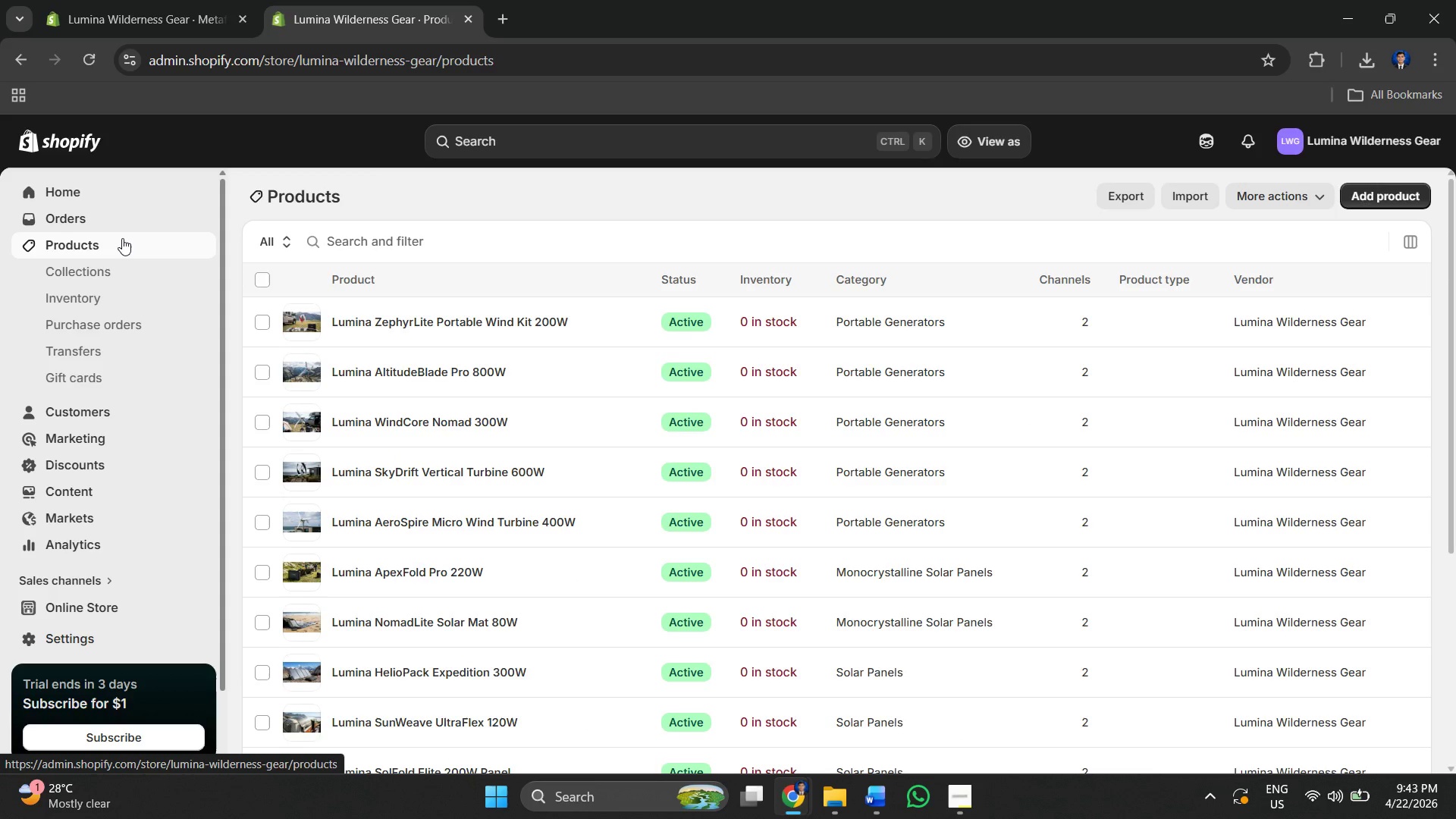 
scroll: coordinate [438, 603], scroll_direction: down, amount: 4.0
 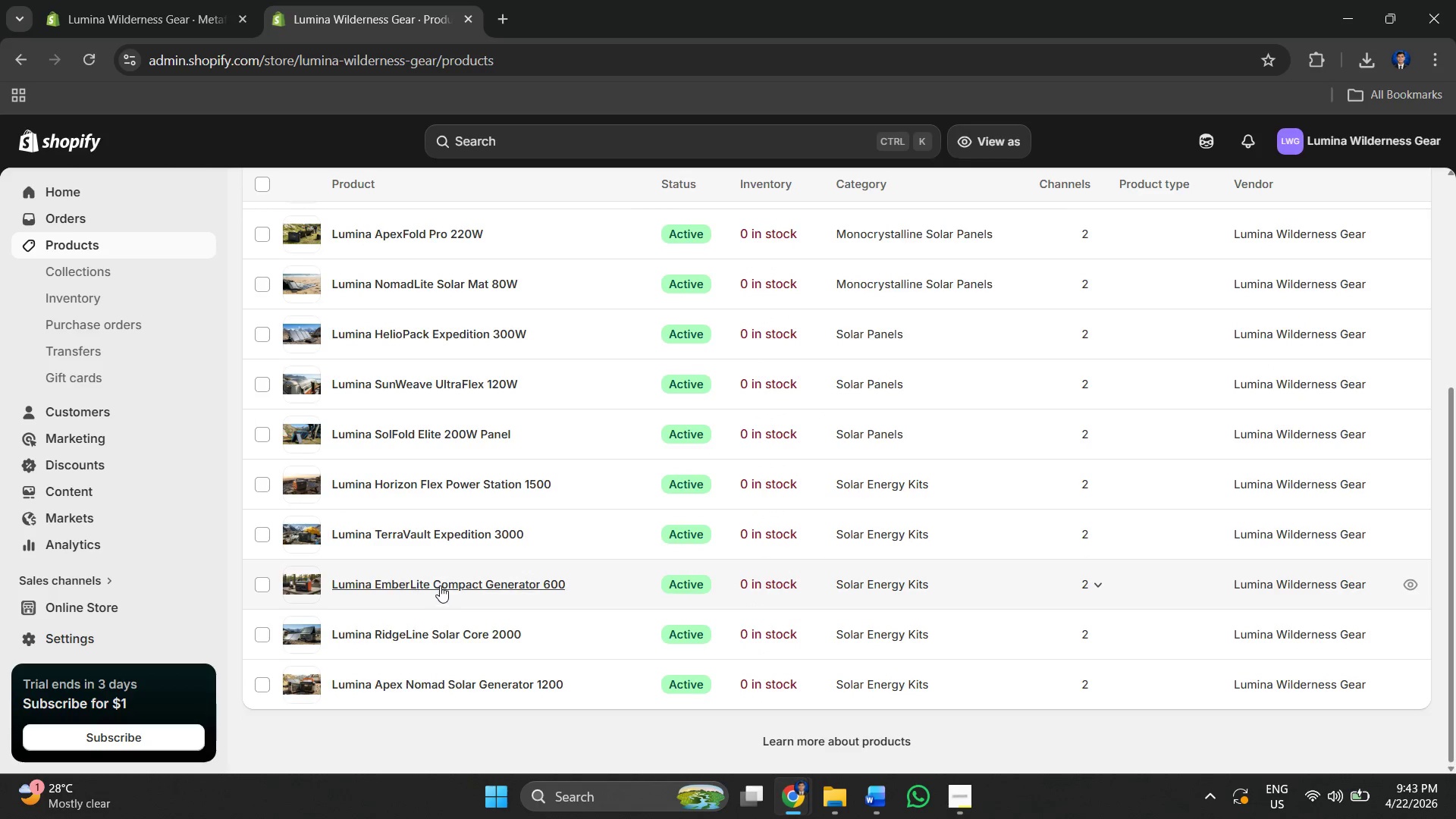 
left_click([440, 585])
 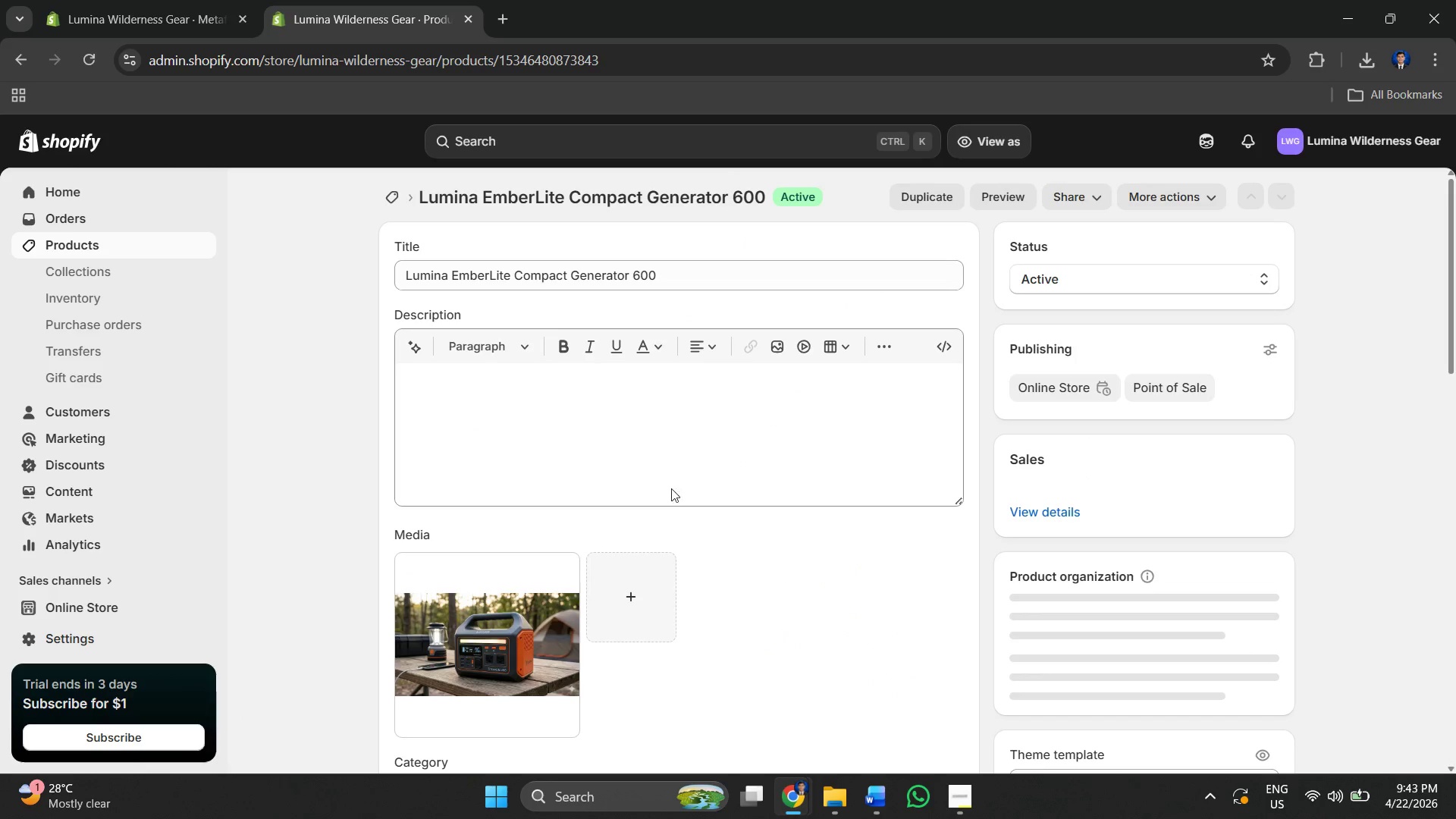 
scroll: coordinate [564, 556], scroll_direction: down, amount: 6.0
 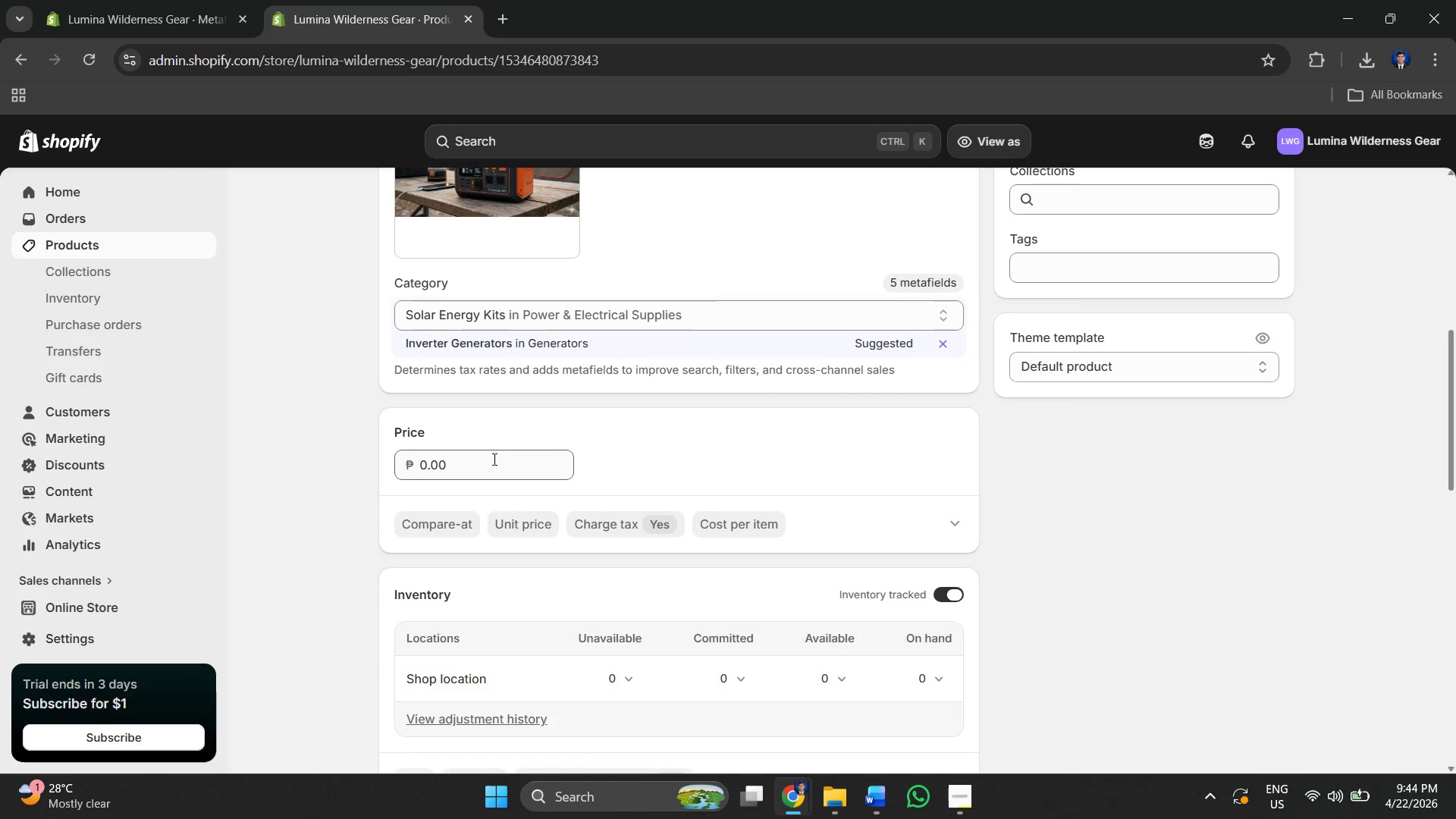 
left_click([493, 459])
 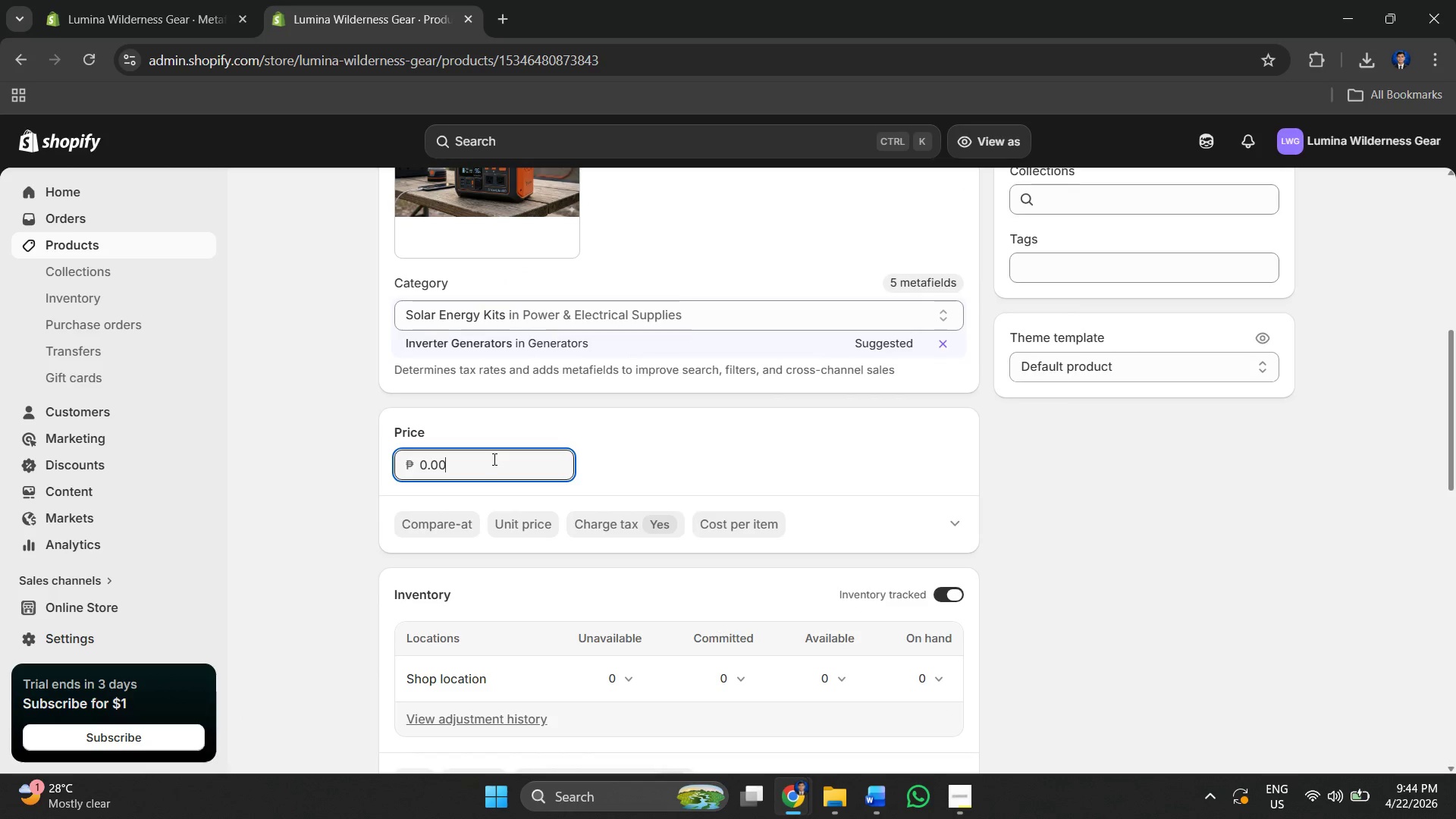 
key(Alt+AltLeft)
 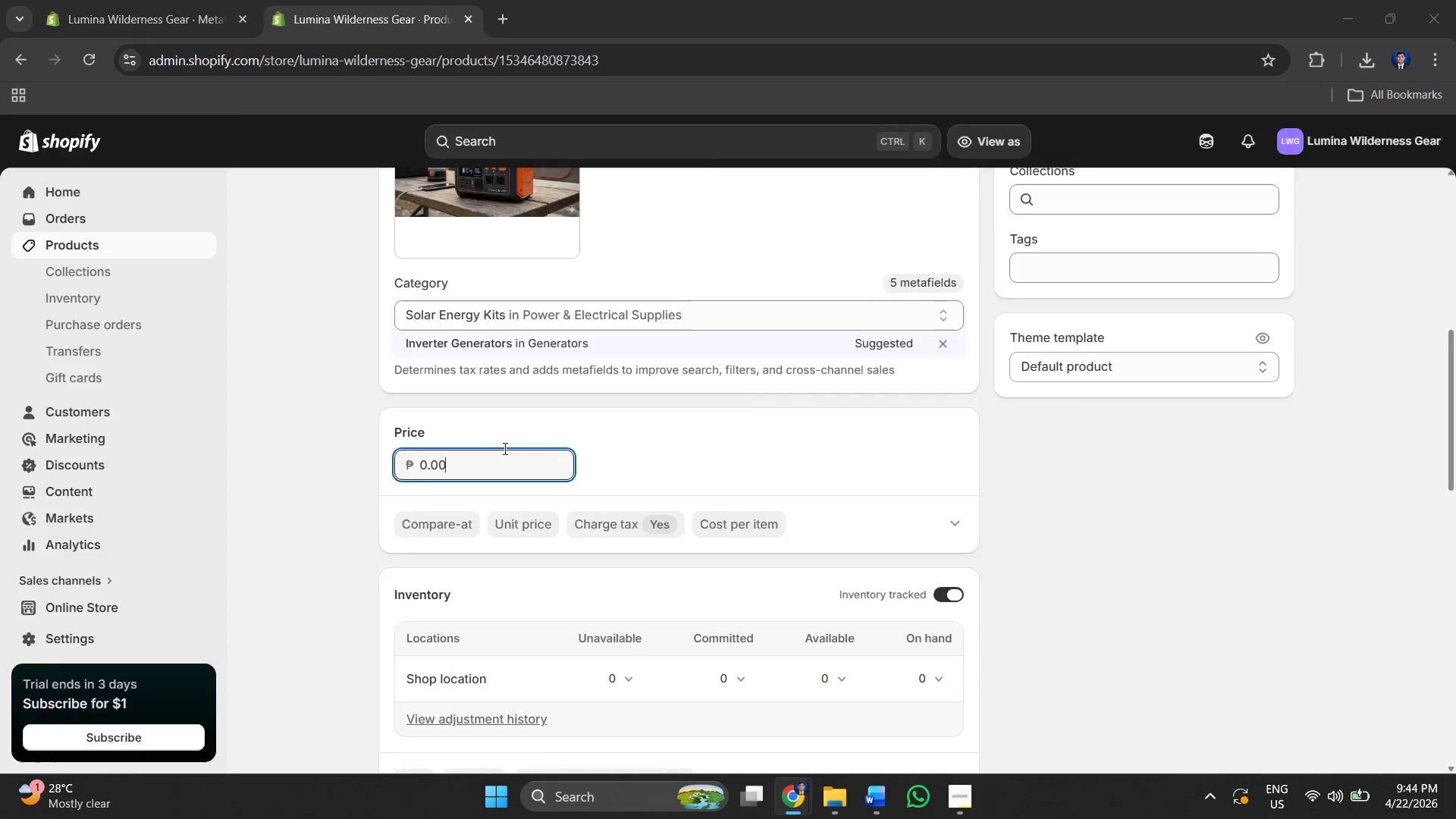 
key(Alt+Tab)
 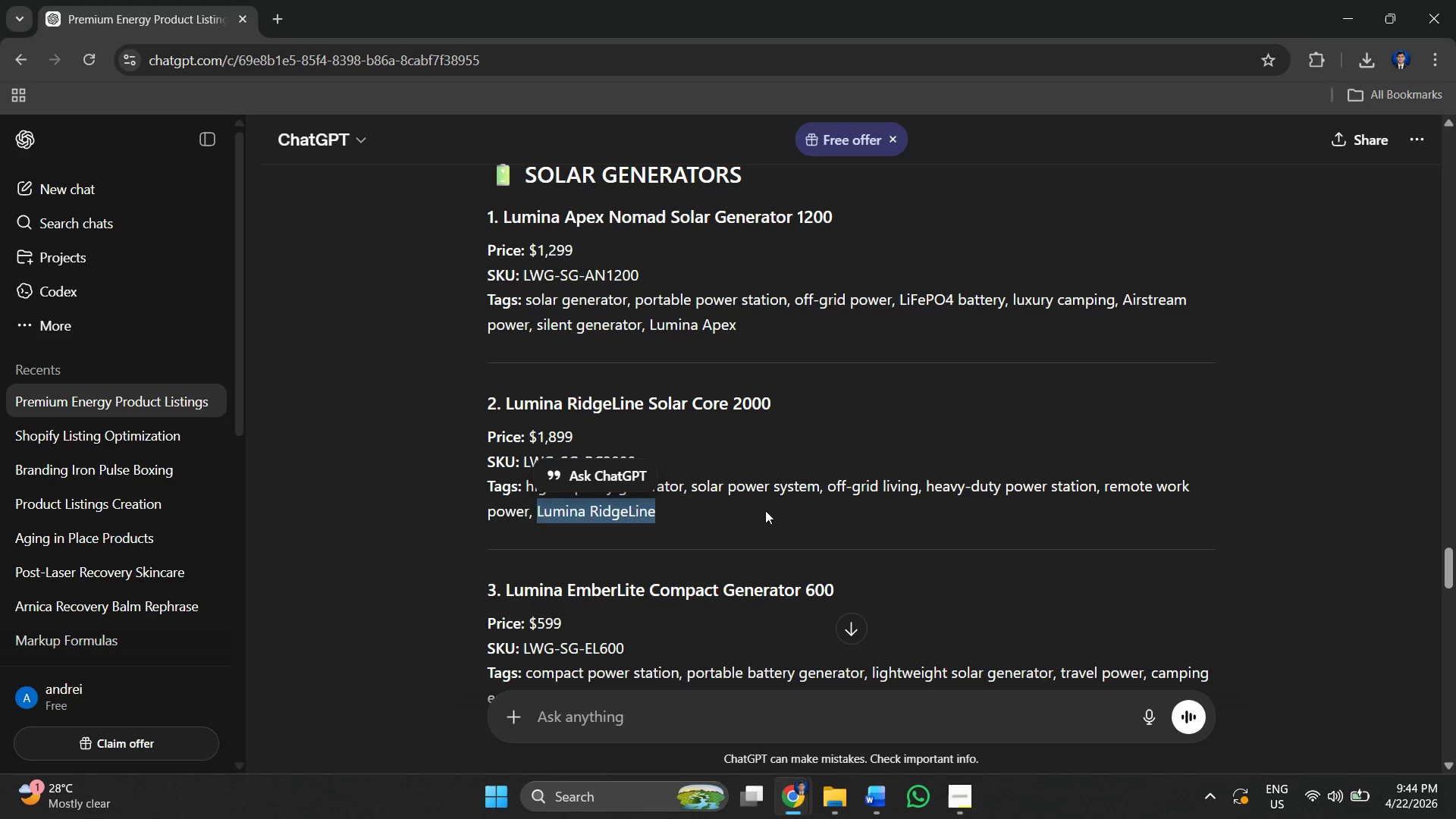 
left_click([765, 510])
 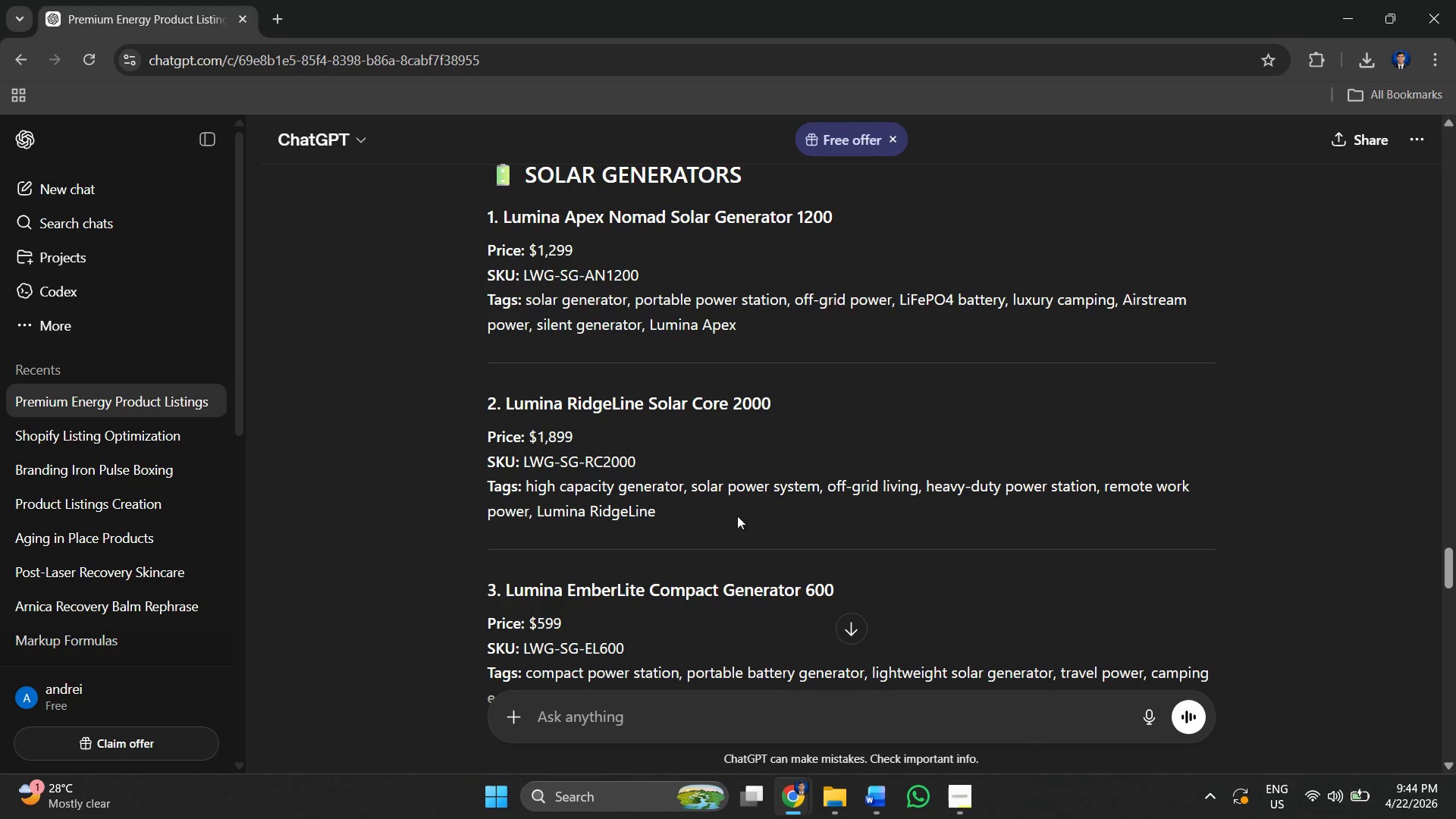 
scroll: coordinate [718, 525], scroll_direction: down, amount: 2.0
 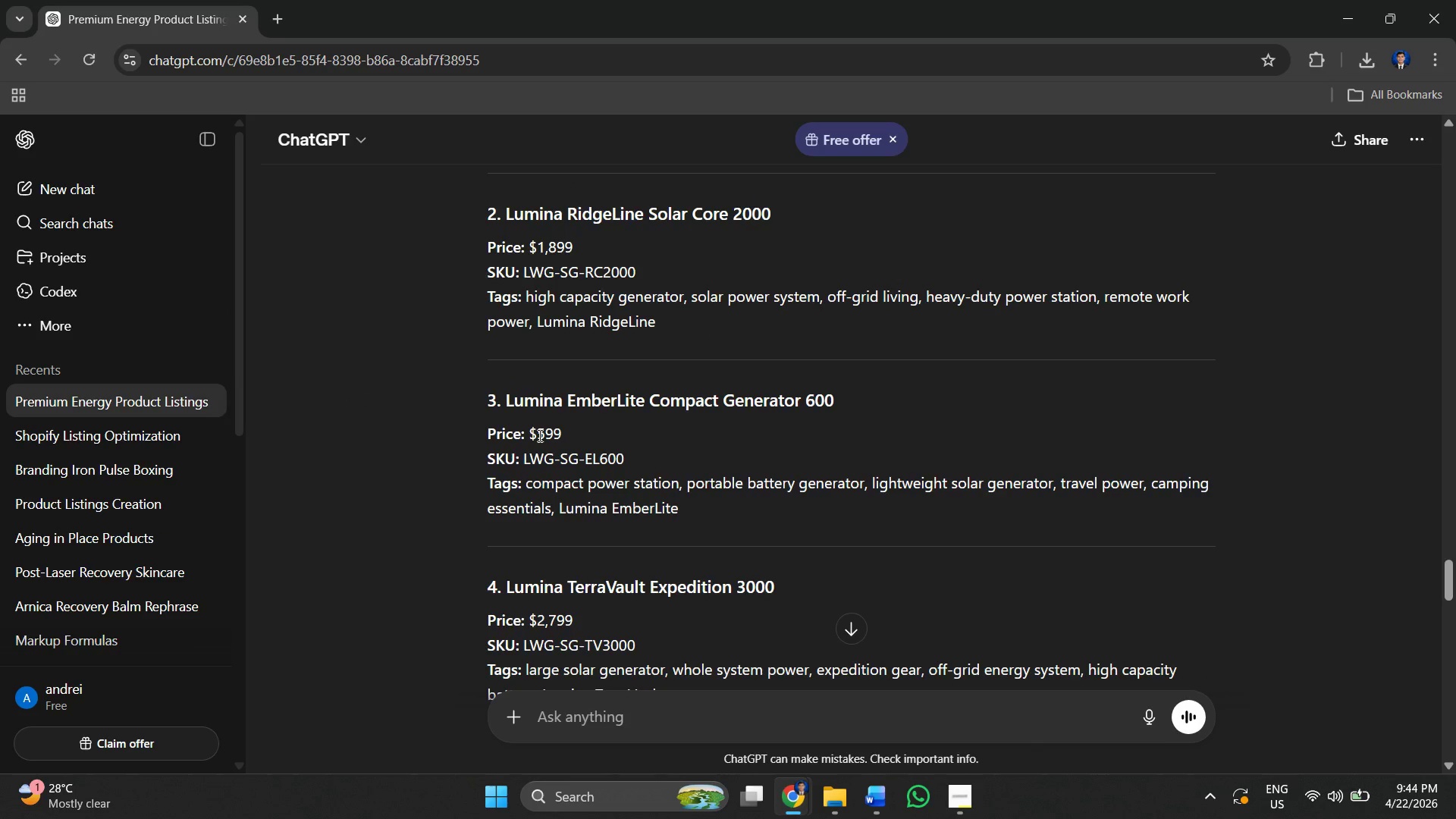 
left_click_drag(start_coordinate=[538, 435], to_coordinate=[576, 435])
 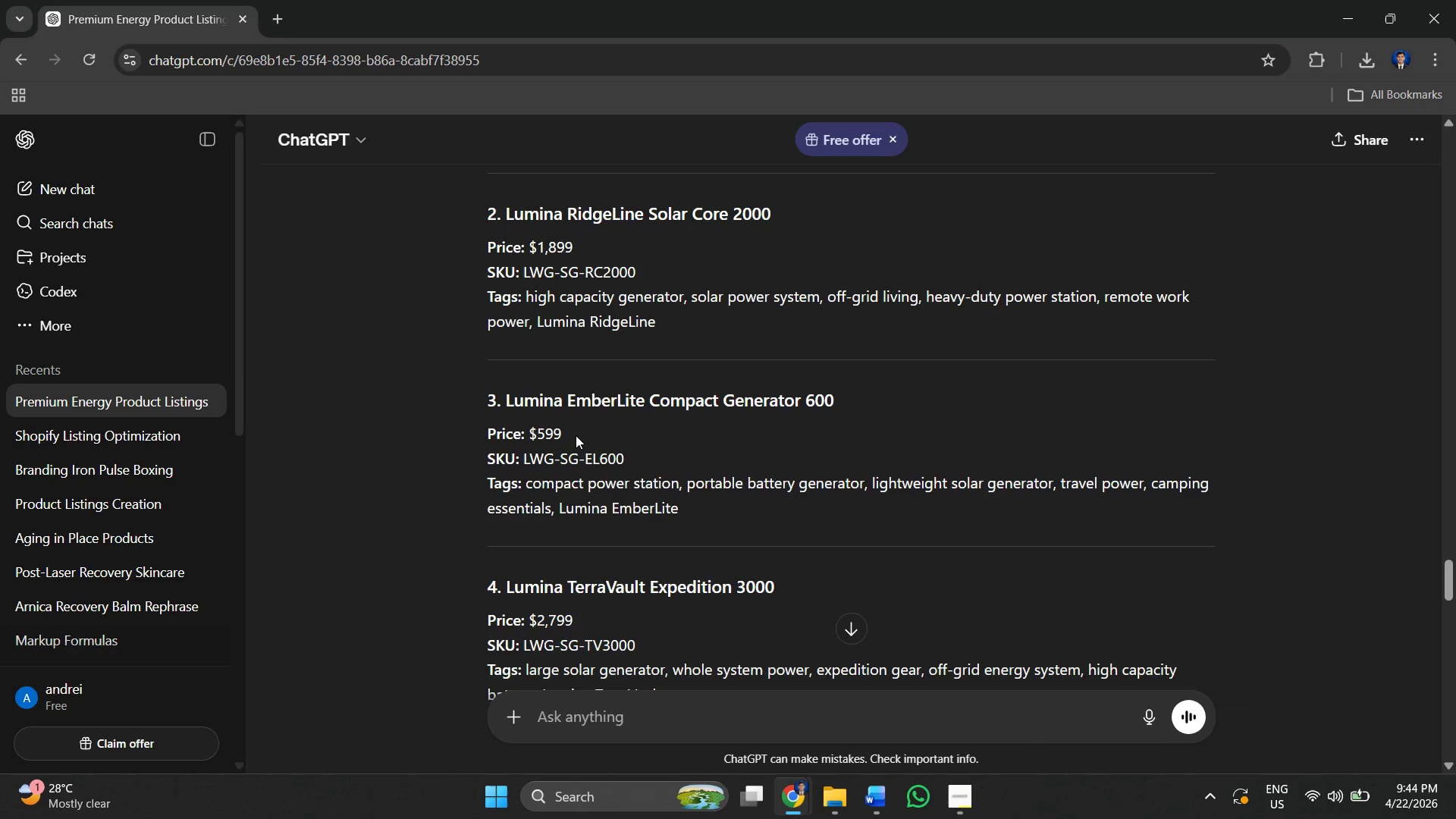 
left_click([576, 435])
 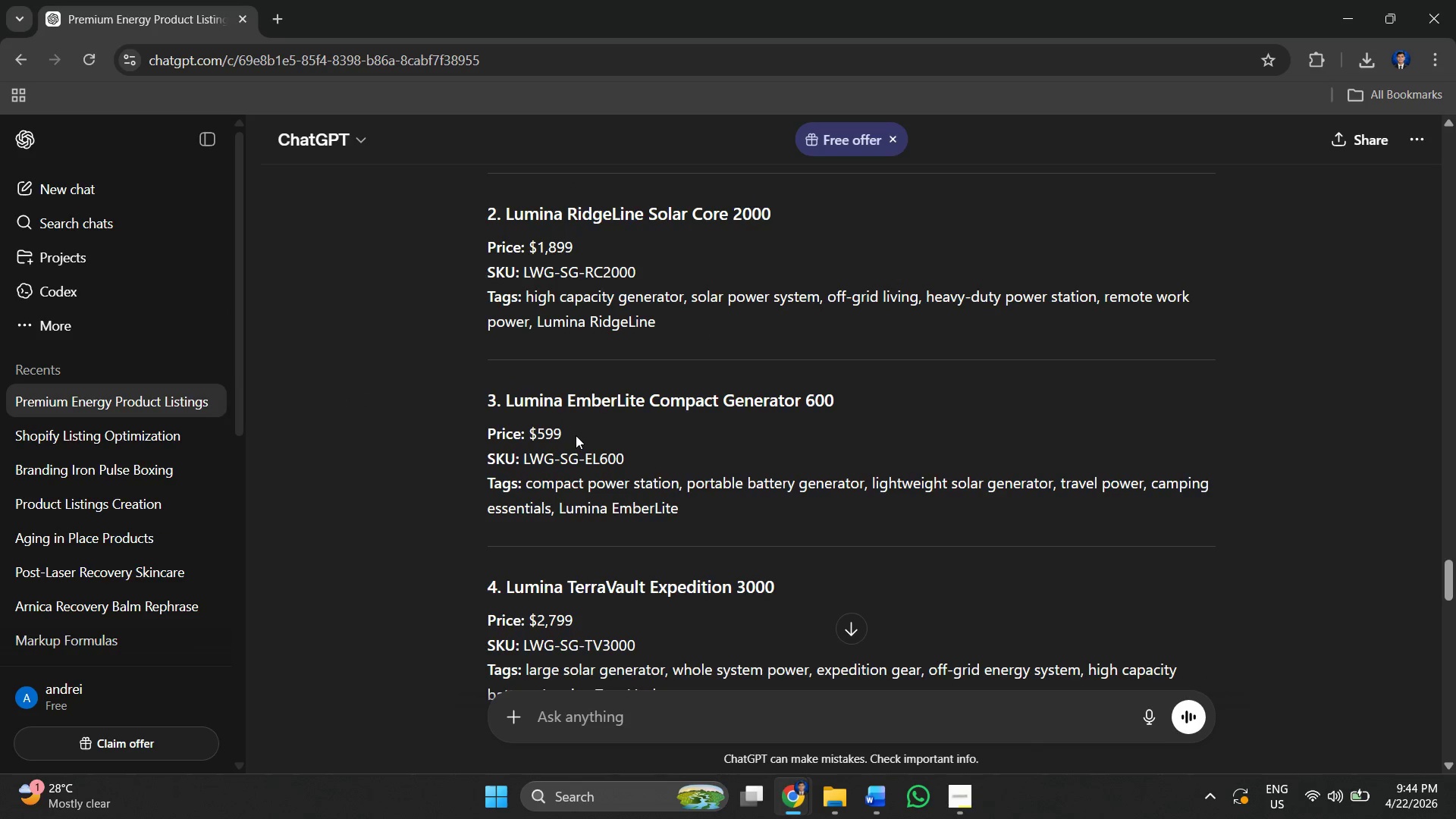 
key(Control+ControlLeft)
 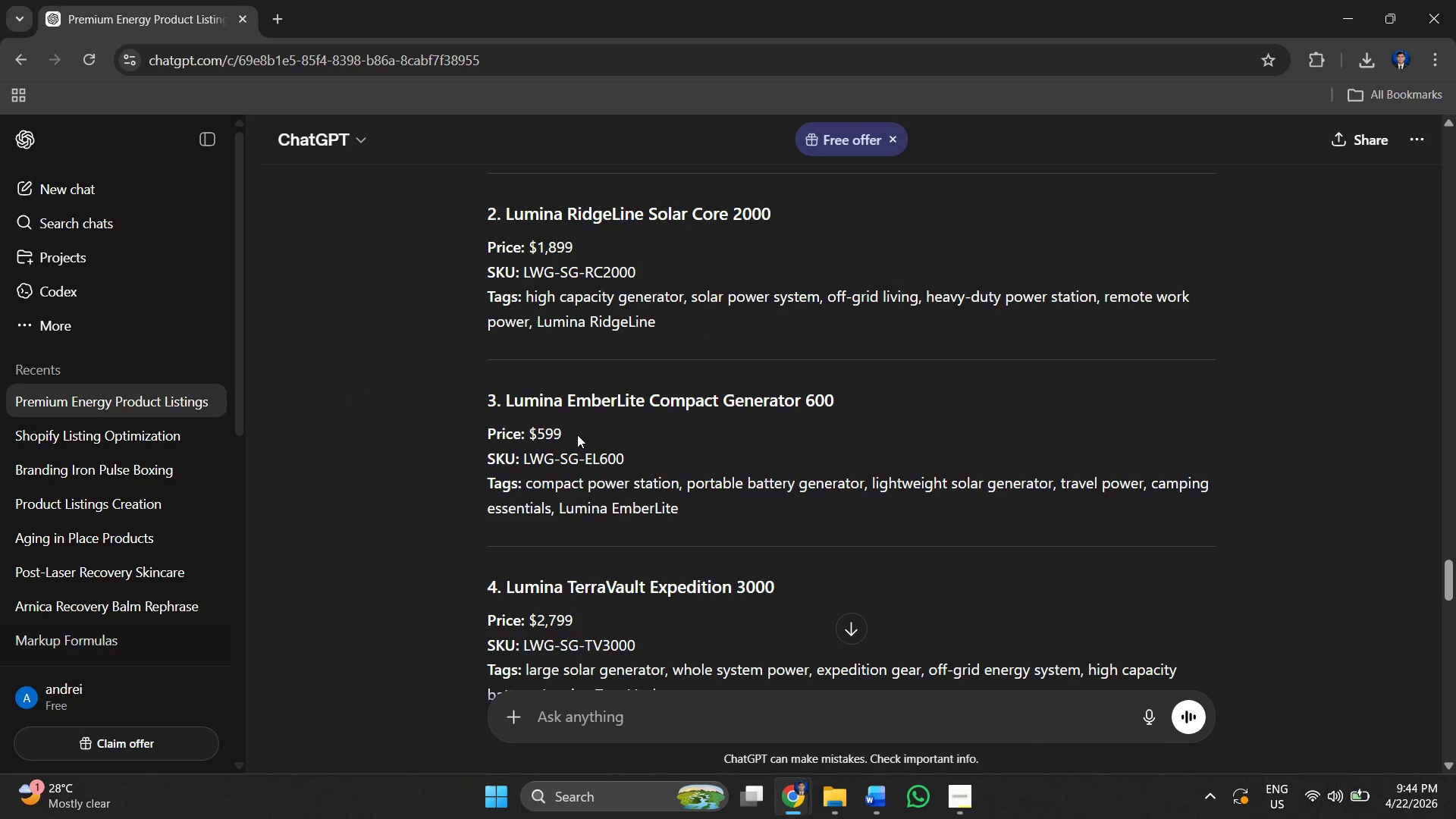 
key(Control+C)
 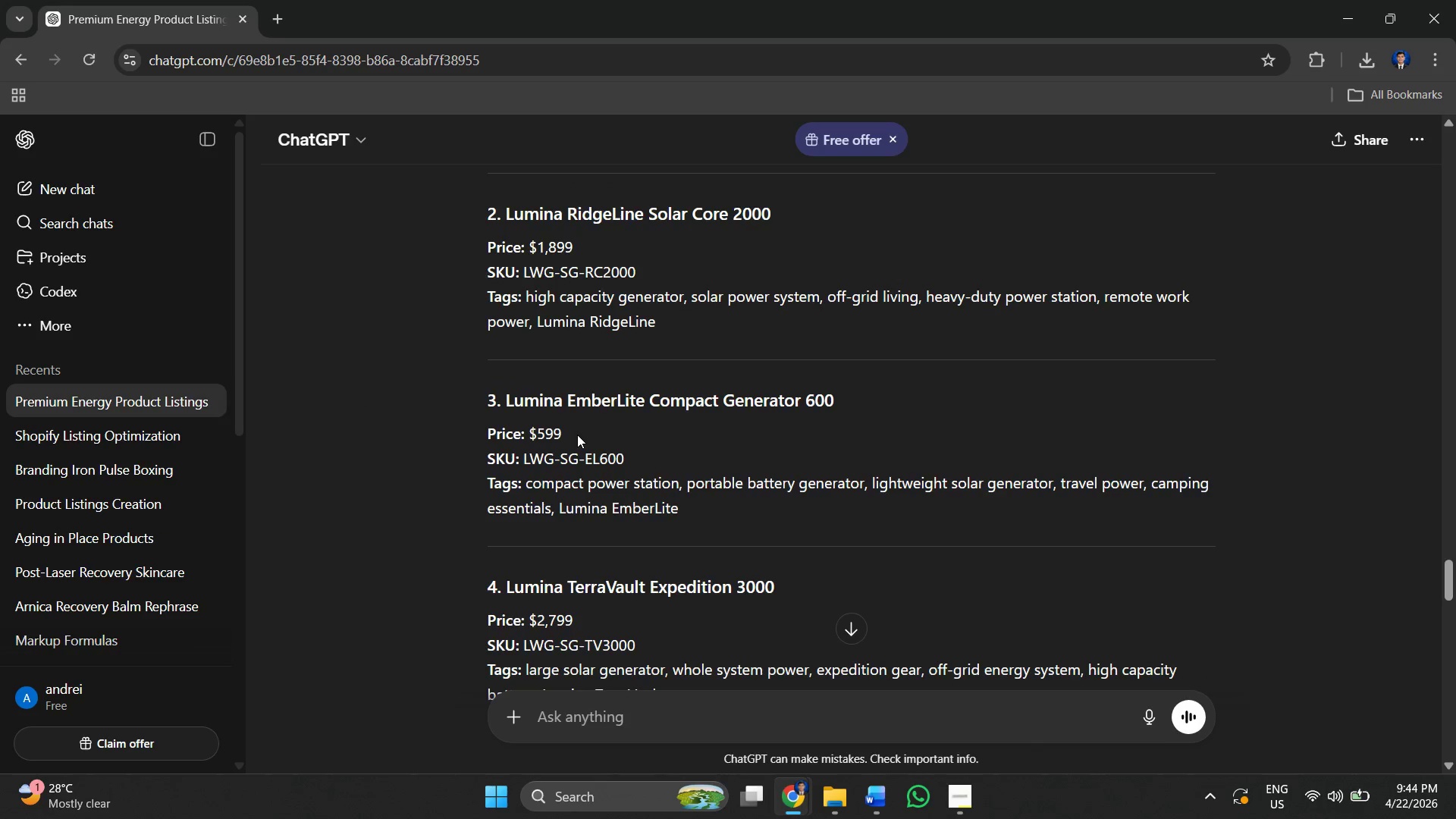 
key(Alt+AltLeft)
 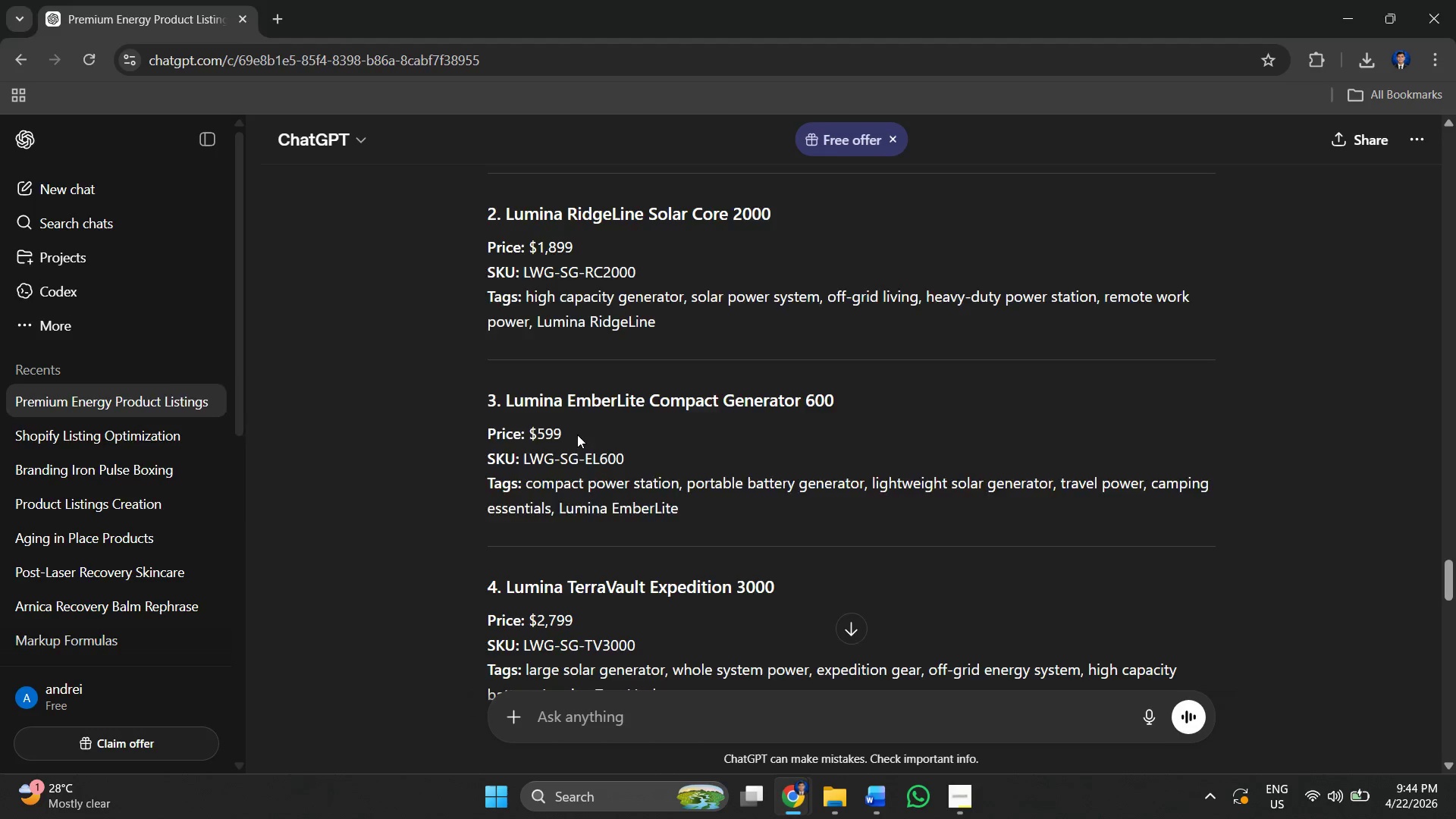 
key(Alt+Tab)
 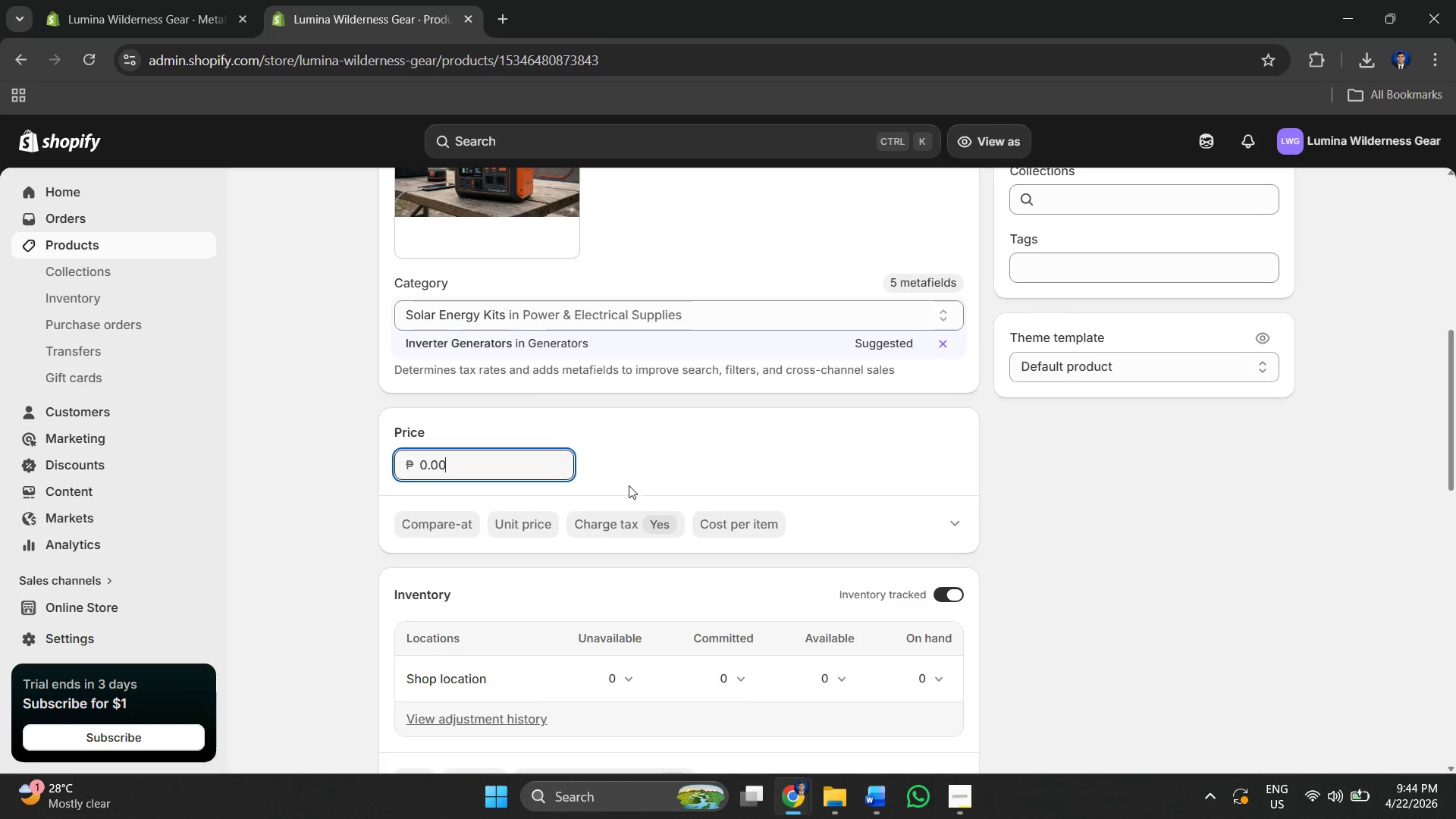 
key(Control+A)
 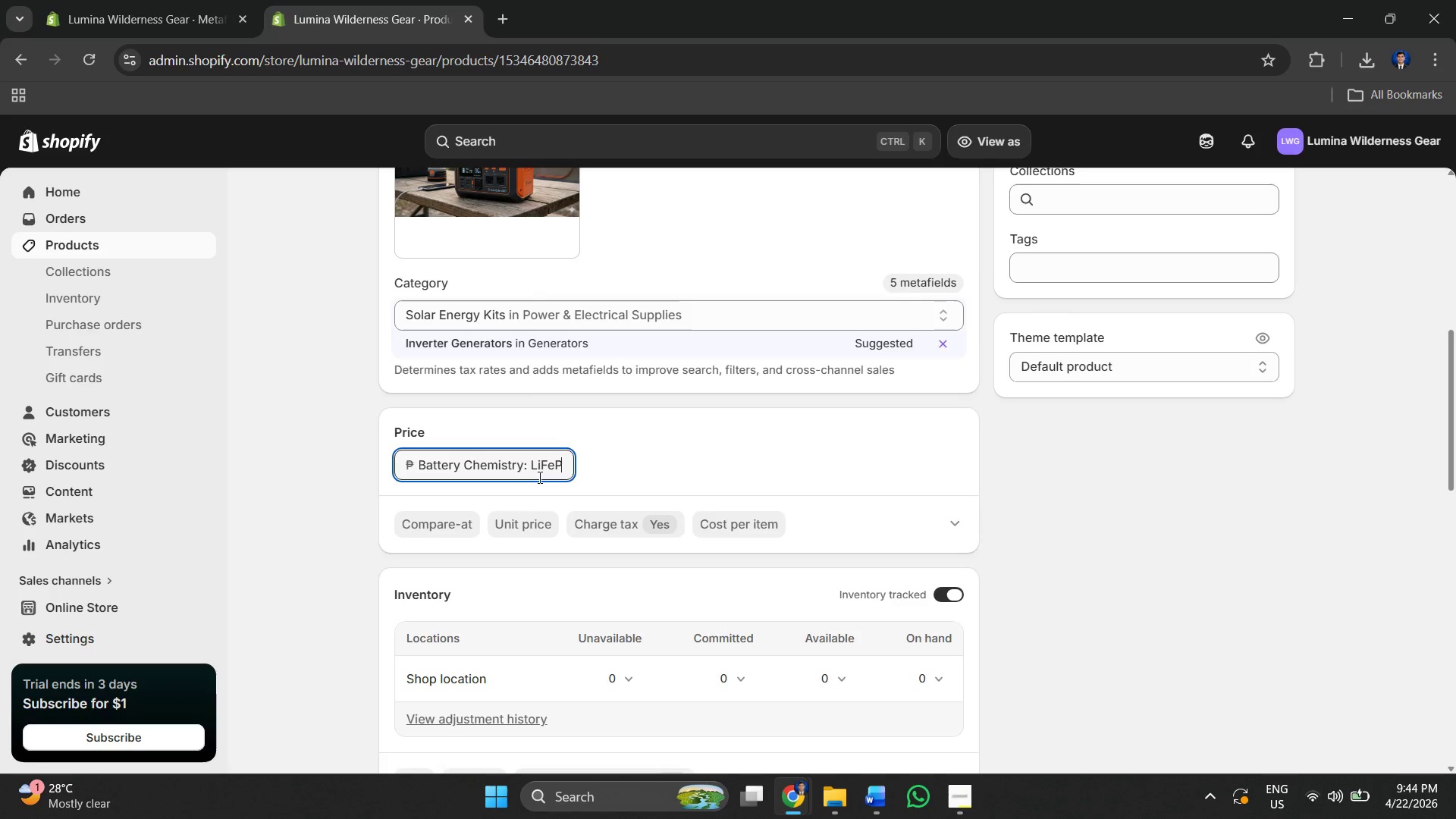 
key(Control+V)
 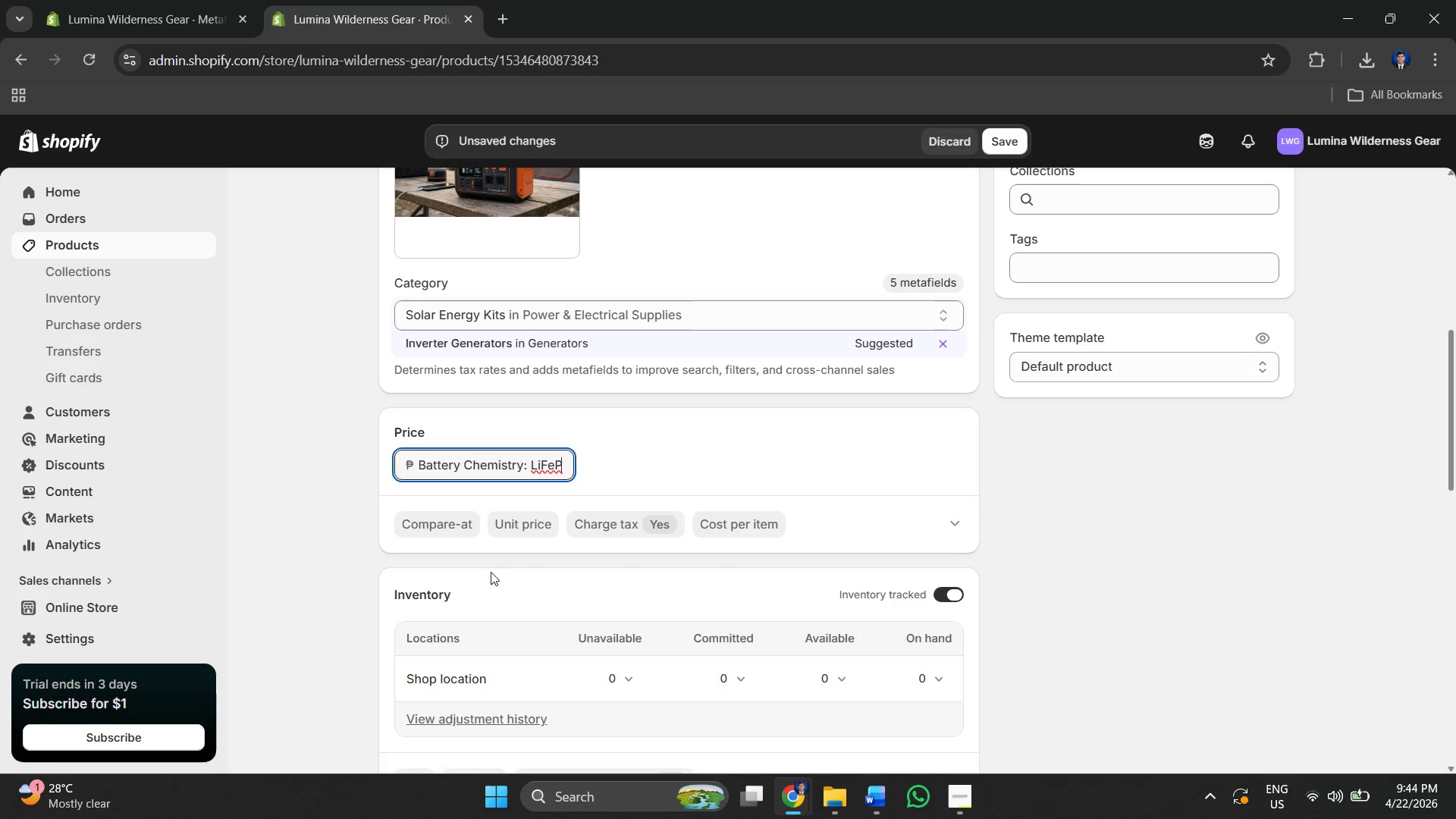 
scroll: coordinate [472, 563], scroll_direction: down, amount: 2.0
 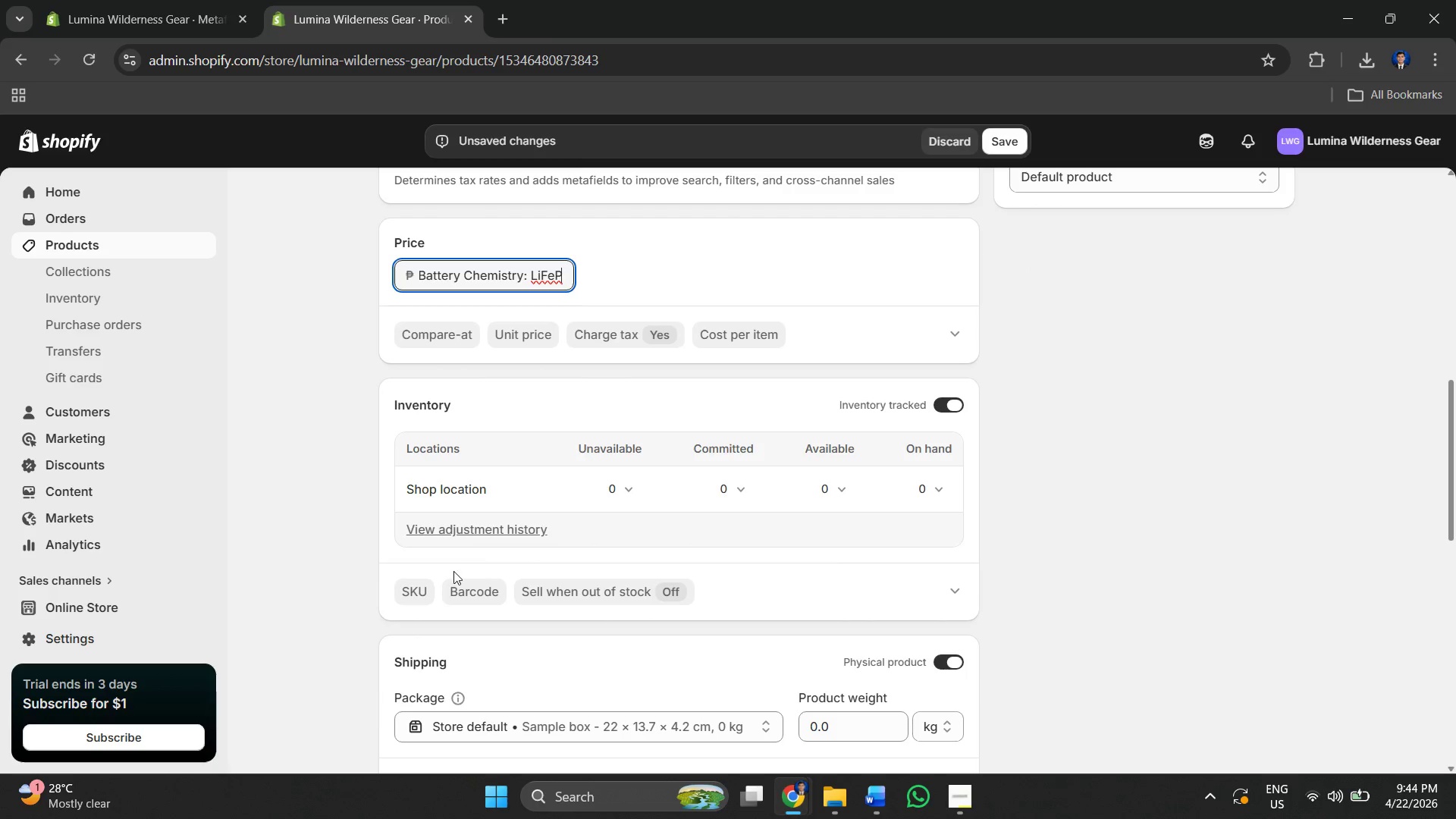 
left_click([419, 592])
 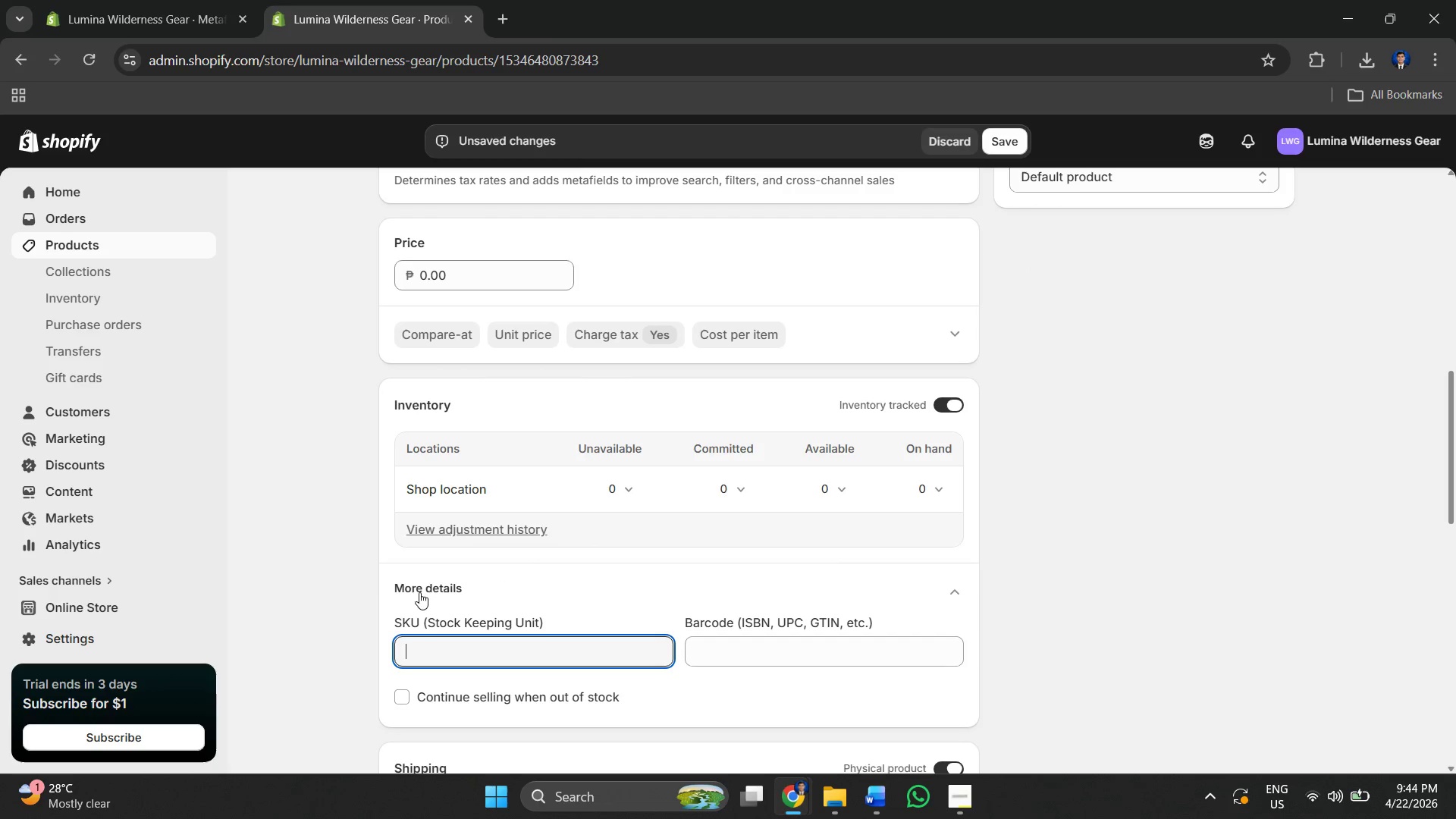 
key(Alt+AltLeft)
 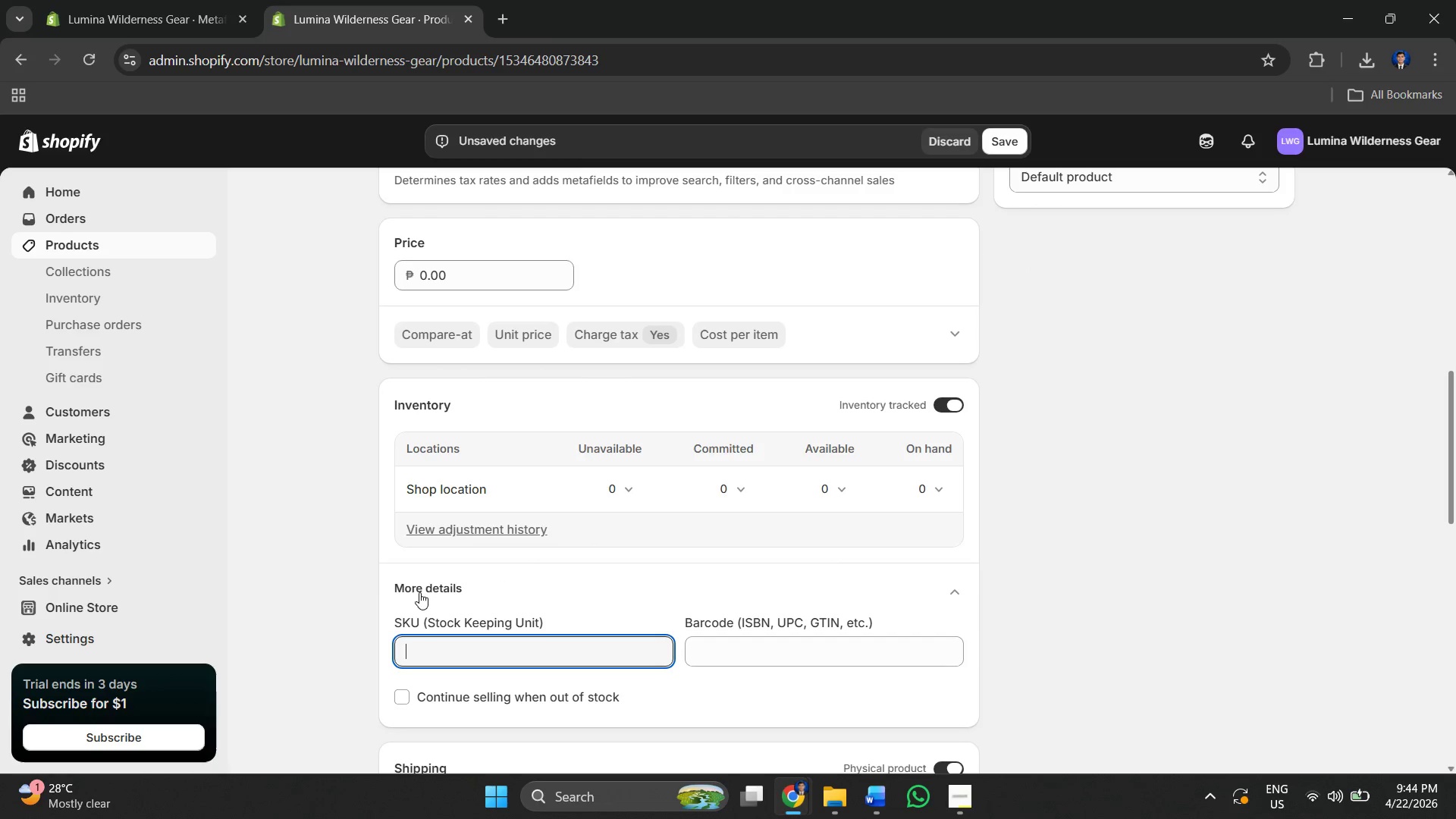 
key(Alt+Tab)
 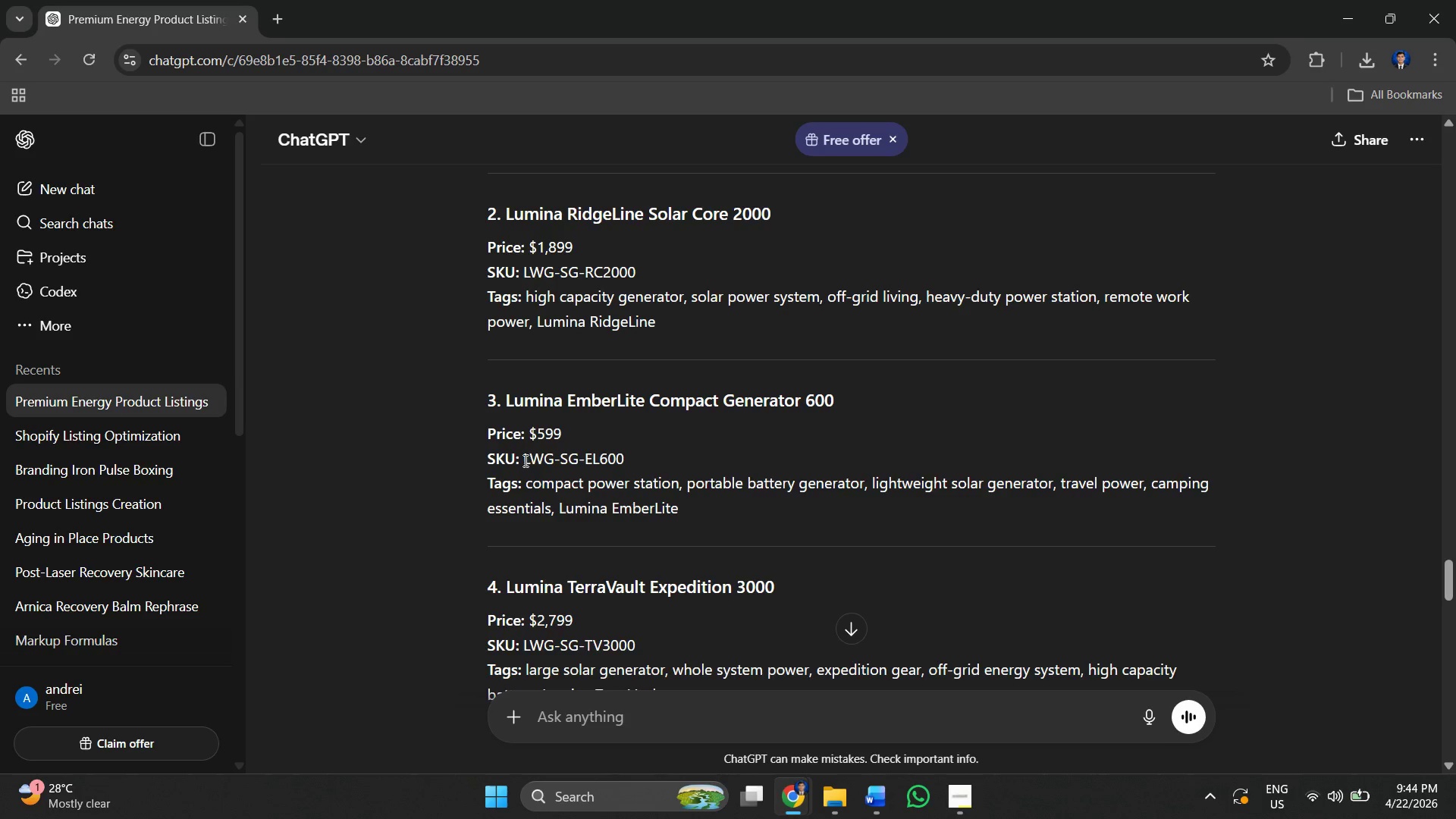 
left_click_drag(start_coordinate=[524, 460], to_coordinate=[634, 461])
 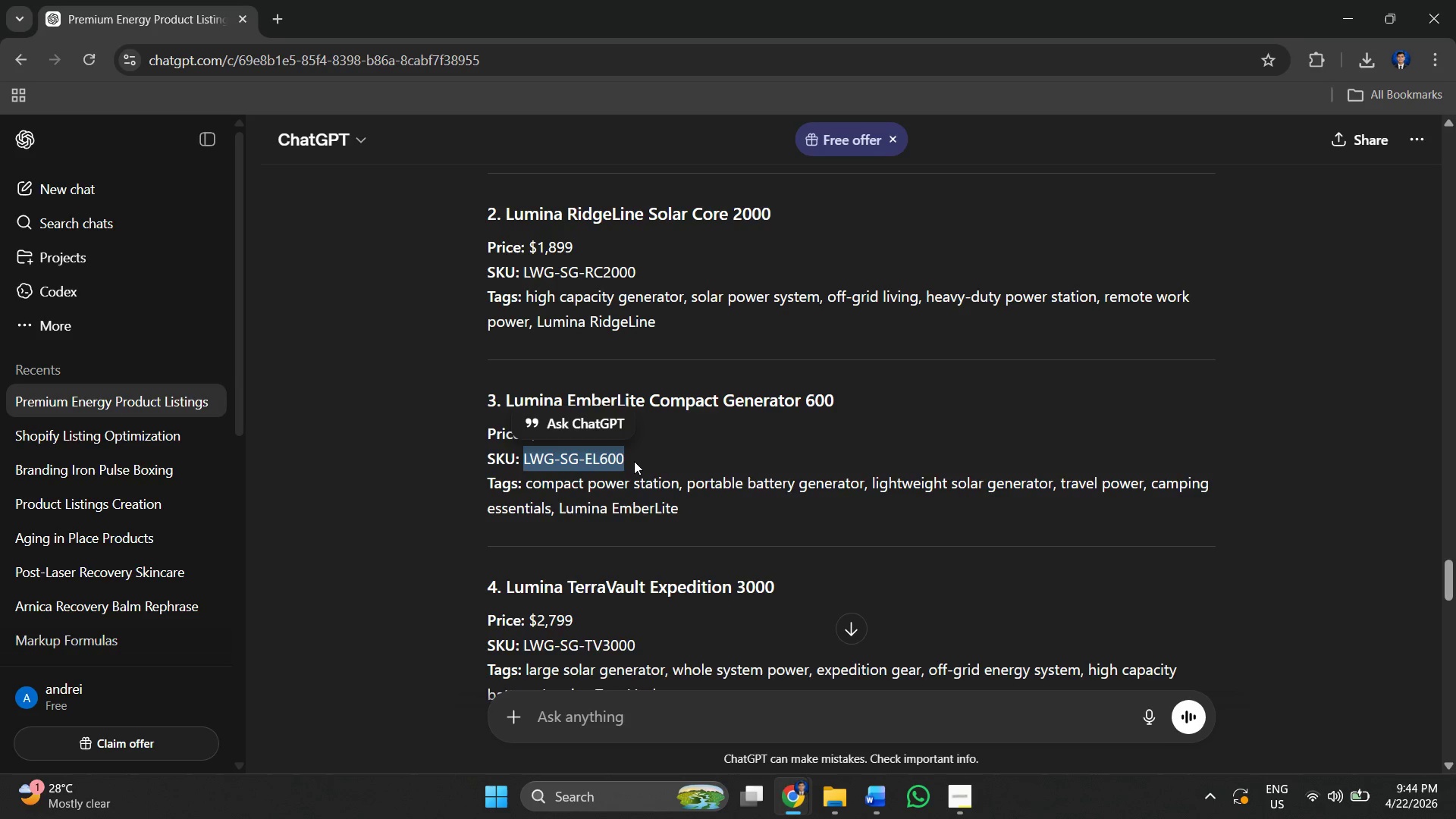 
key(Control+ControlLeft)
 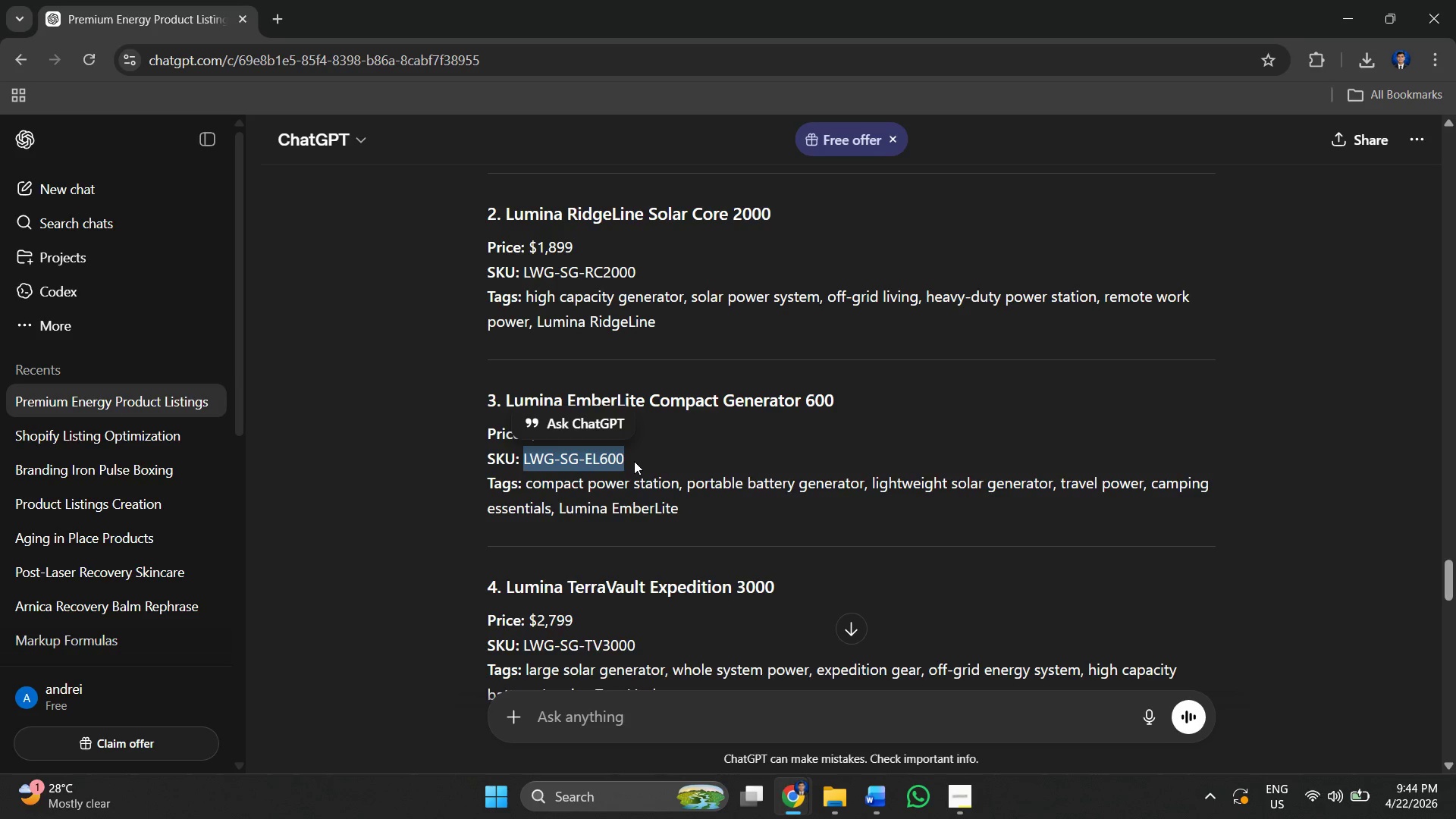 
key(Control+C)
 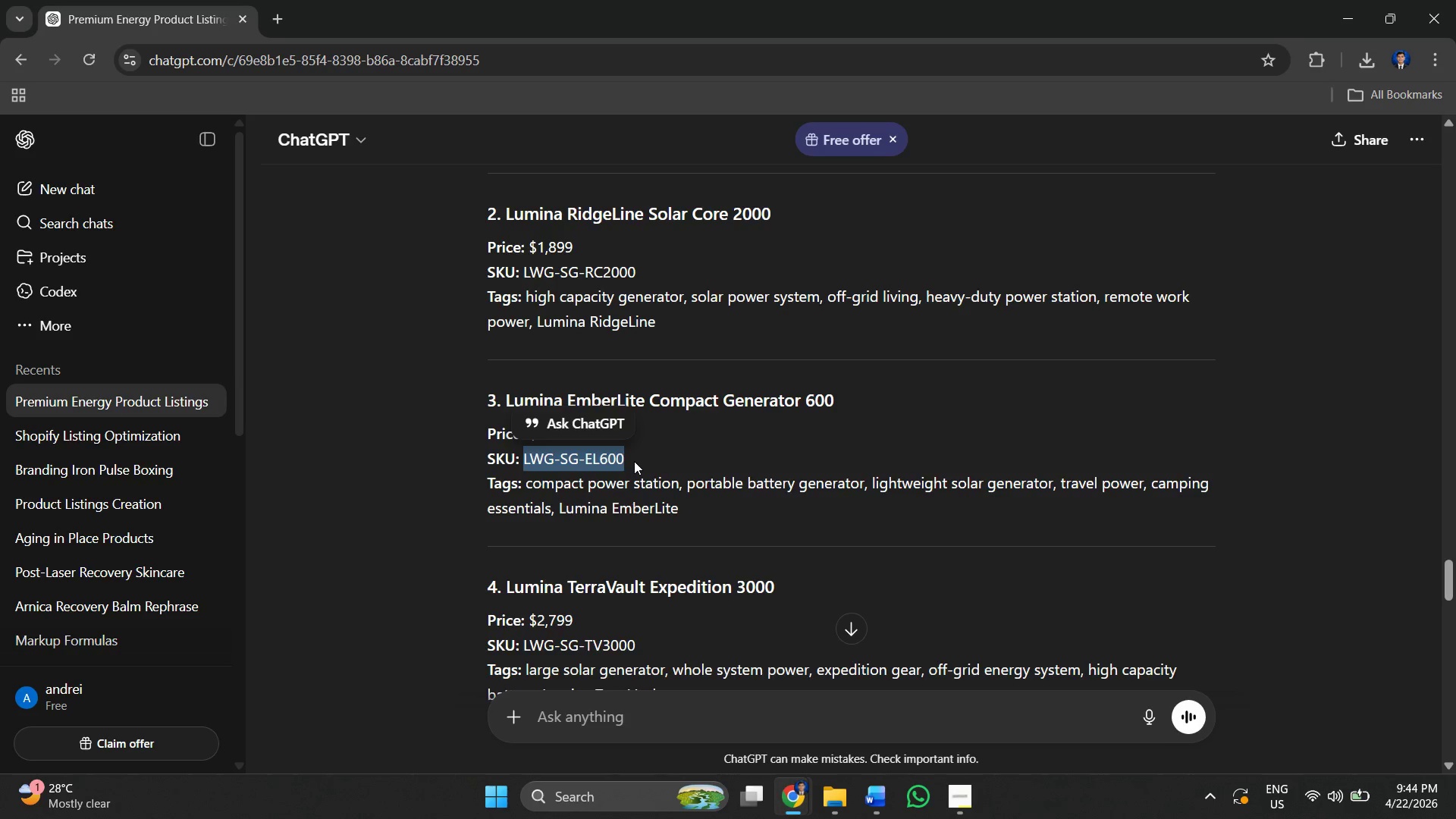 
key(Alt+AltLeft)
 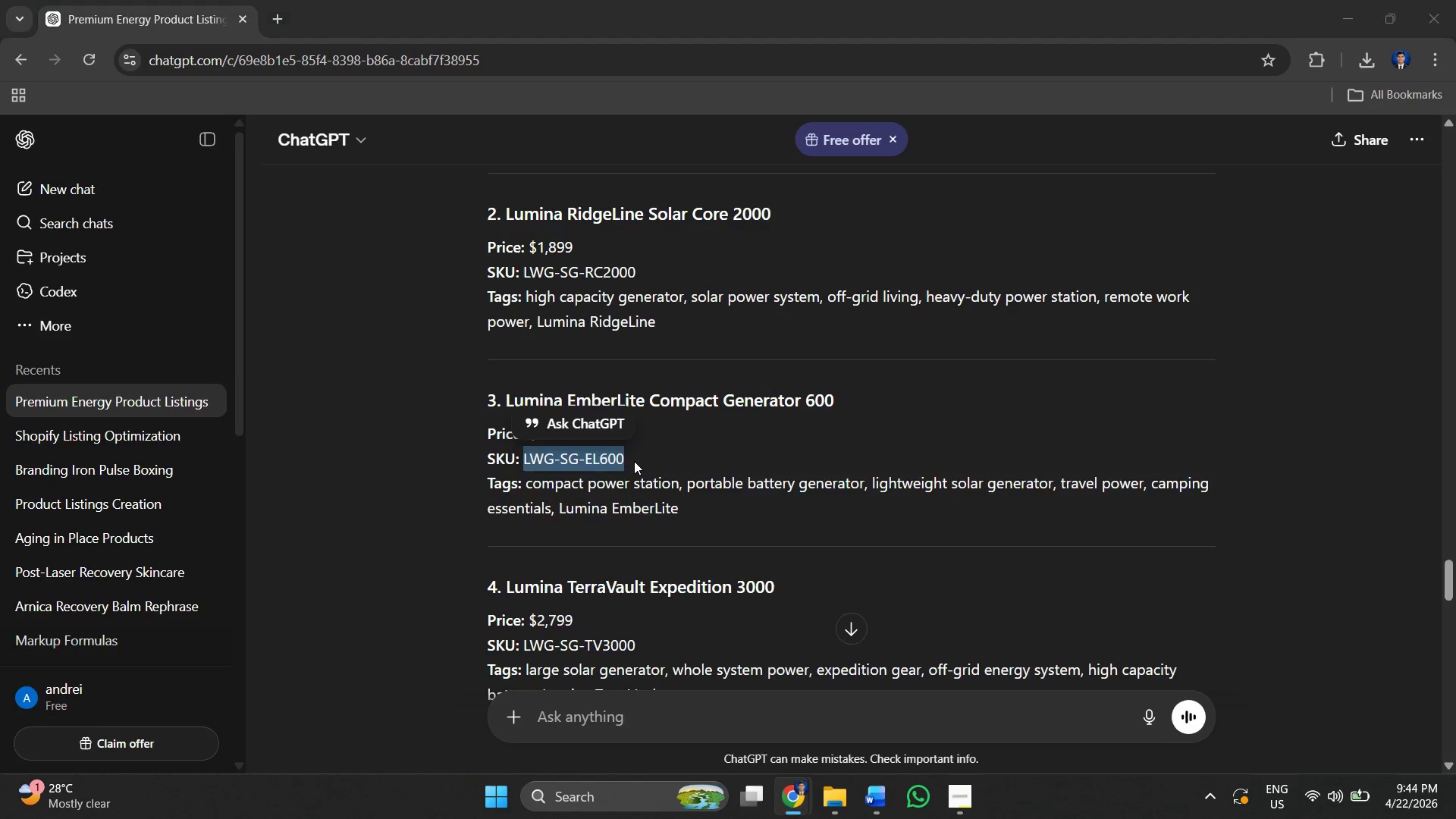 
key(Alt+Tab)
 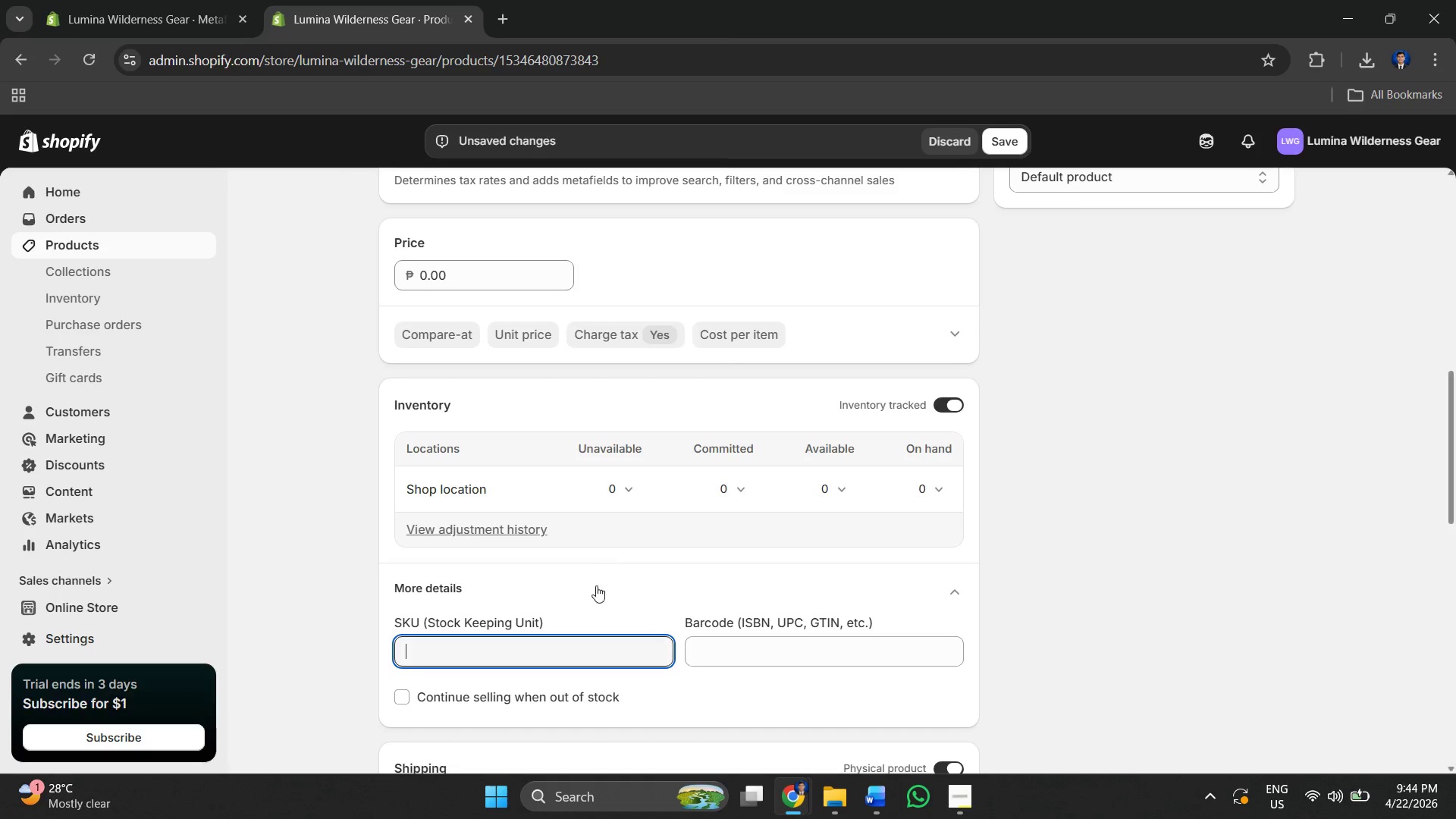 
key(Control+V)
 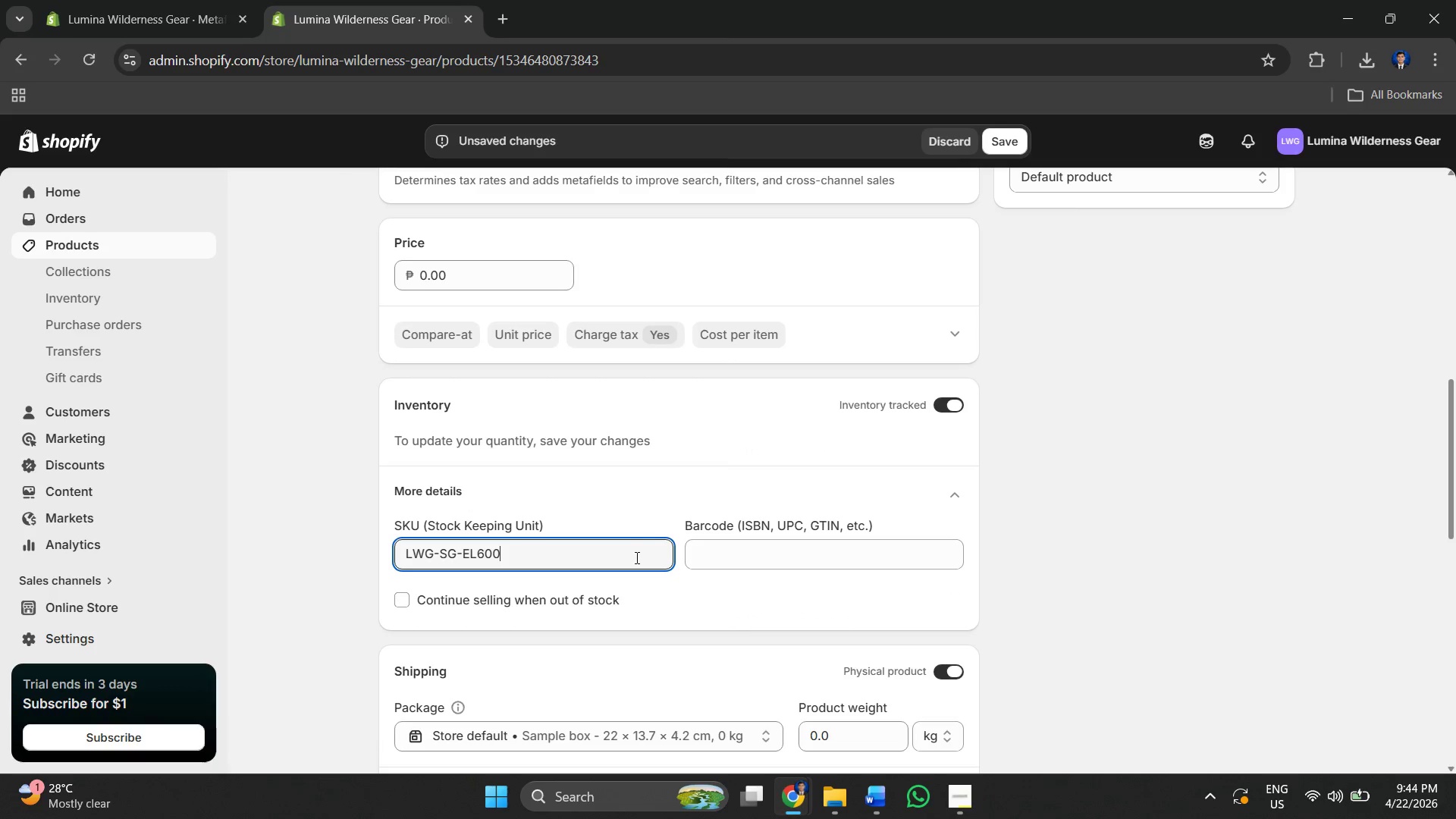 
scroll: coordinate [639, 520], scroll_direction: down, amount: 6.0
 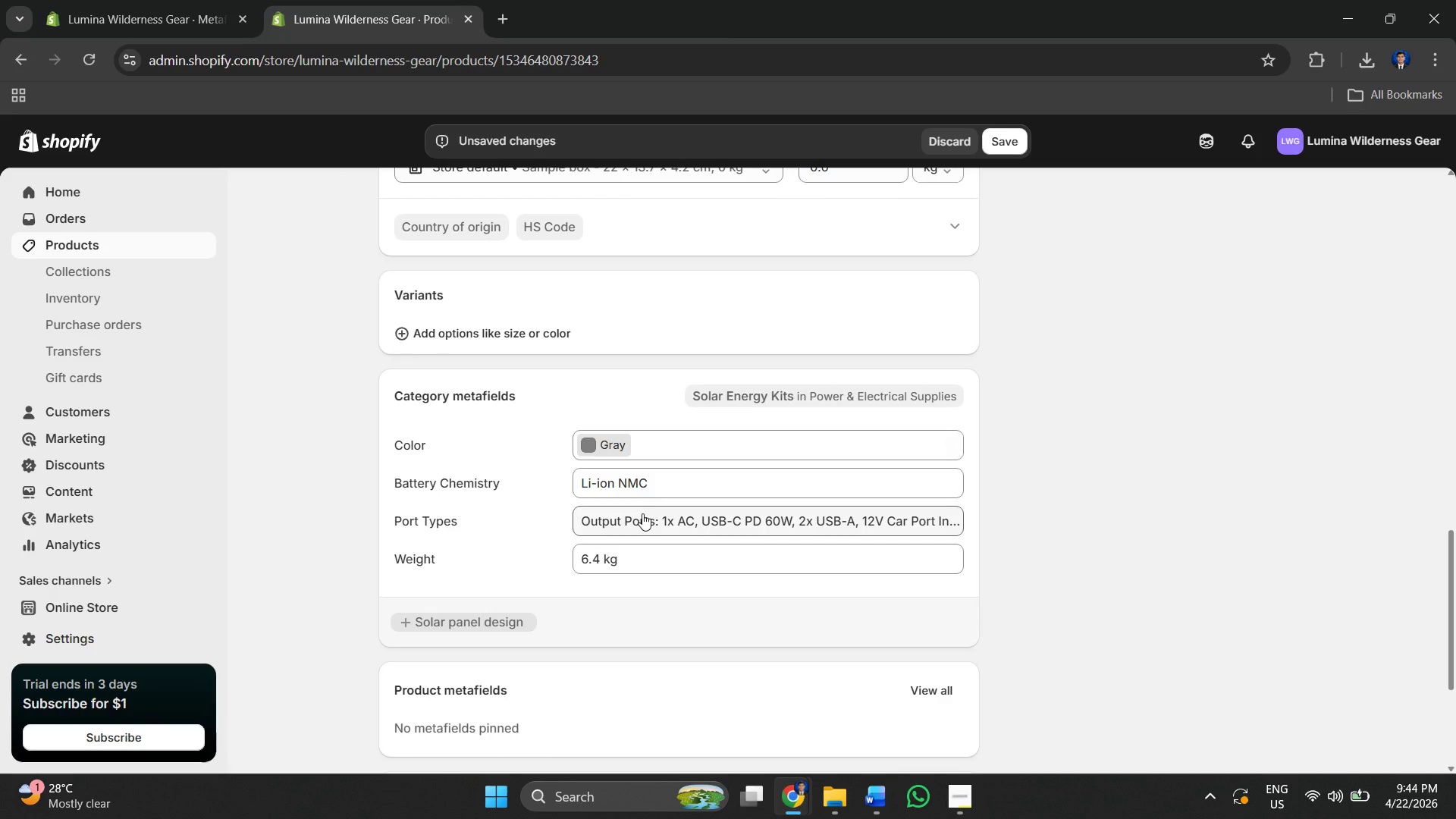 
wait(8.94)
 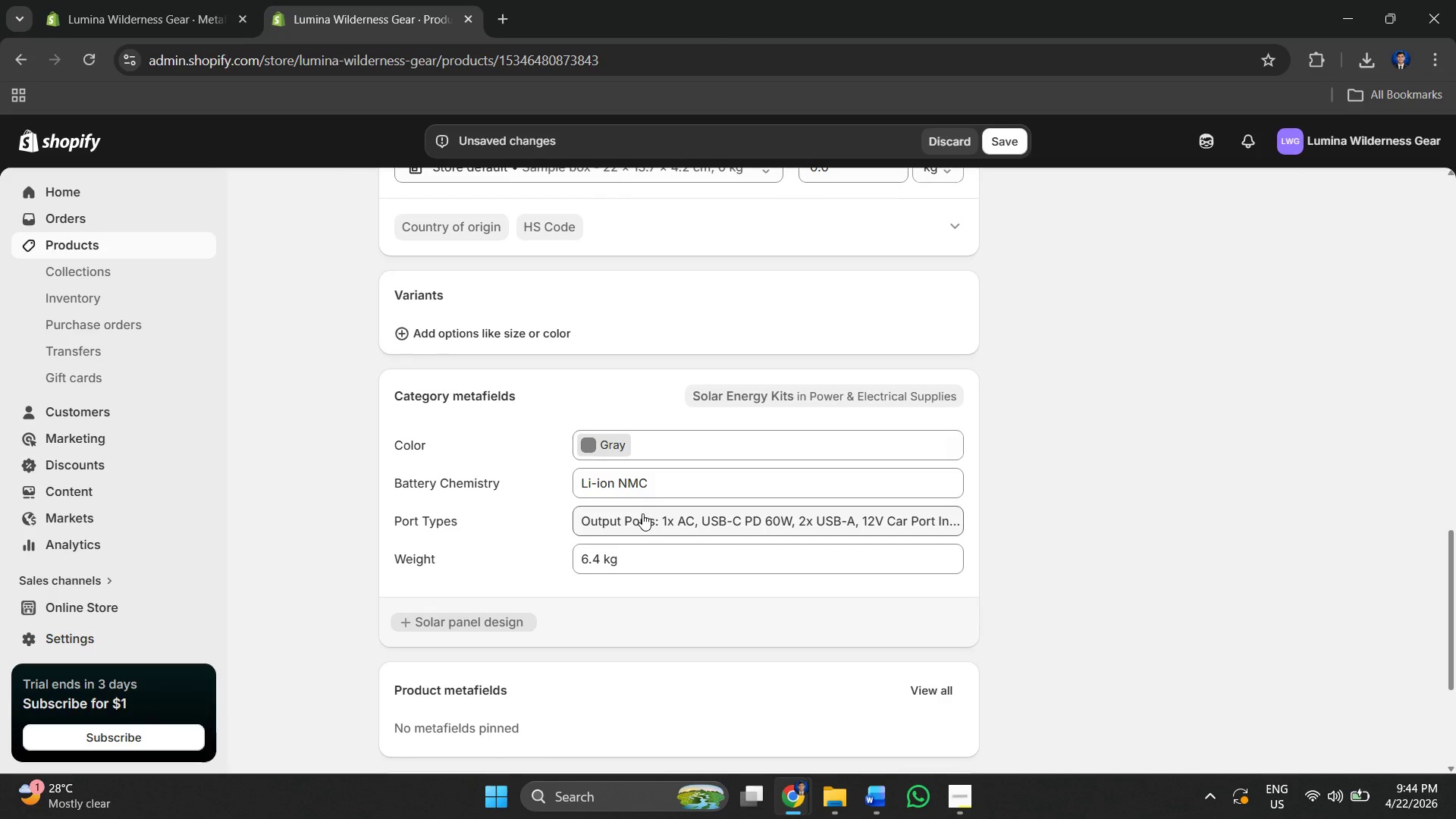 
key(Alt+AltLeft)
 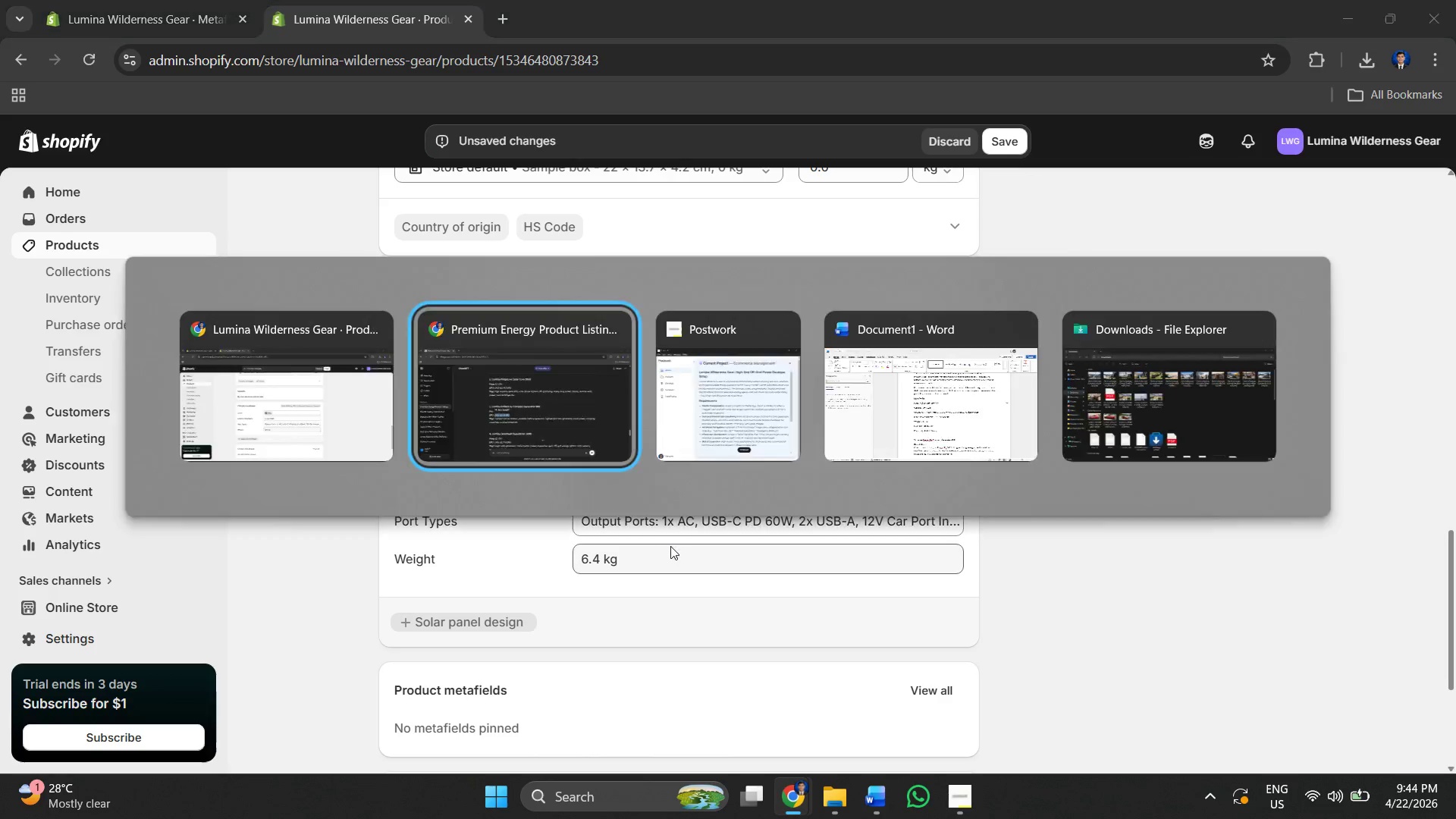 
key(Alt+Tab)
 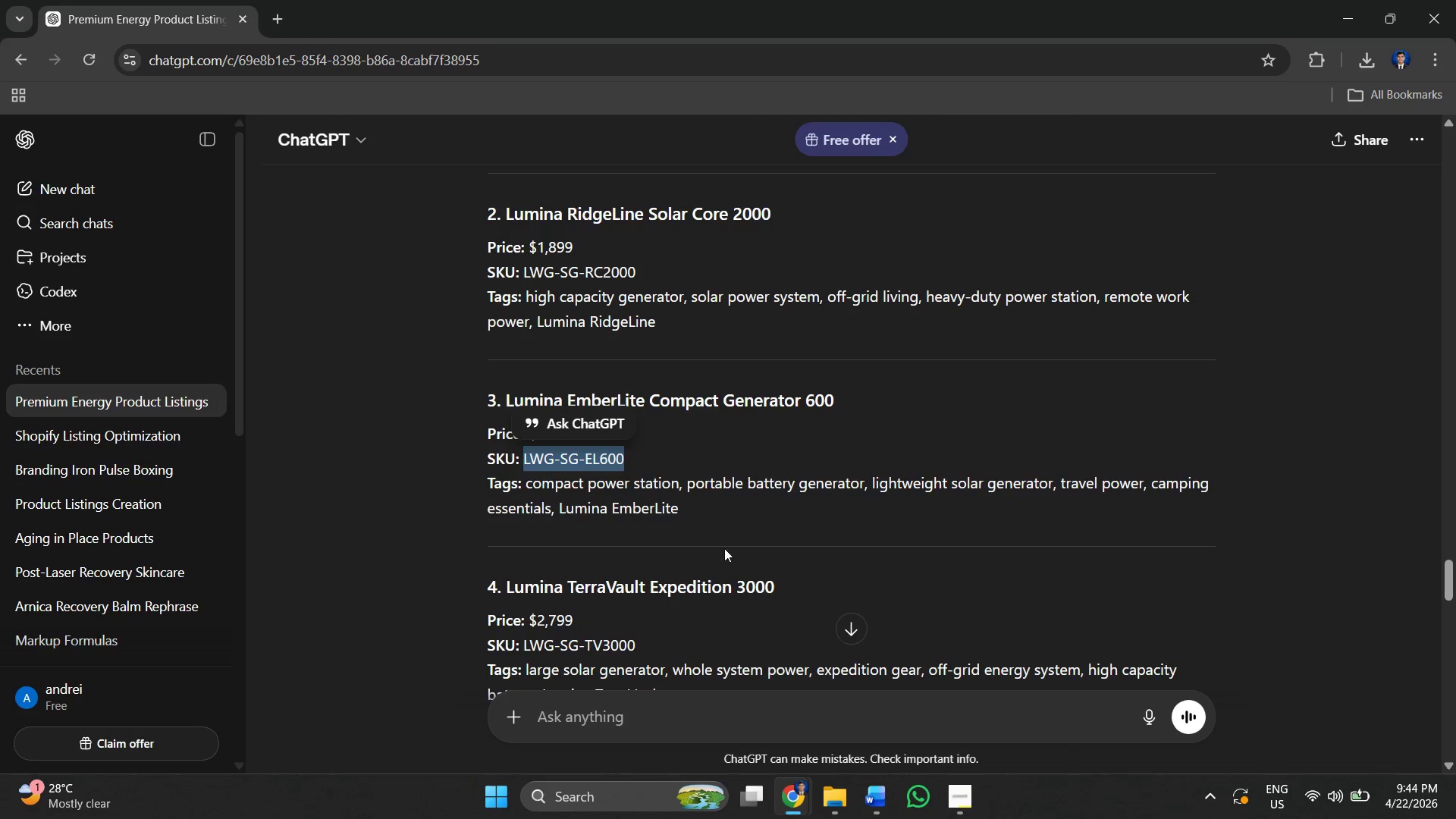 
left_click([695, 490])
 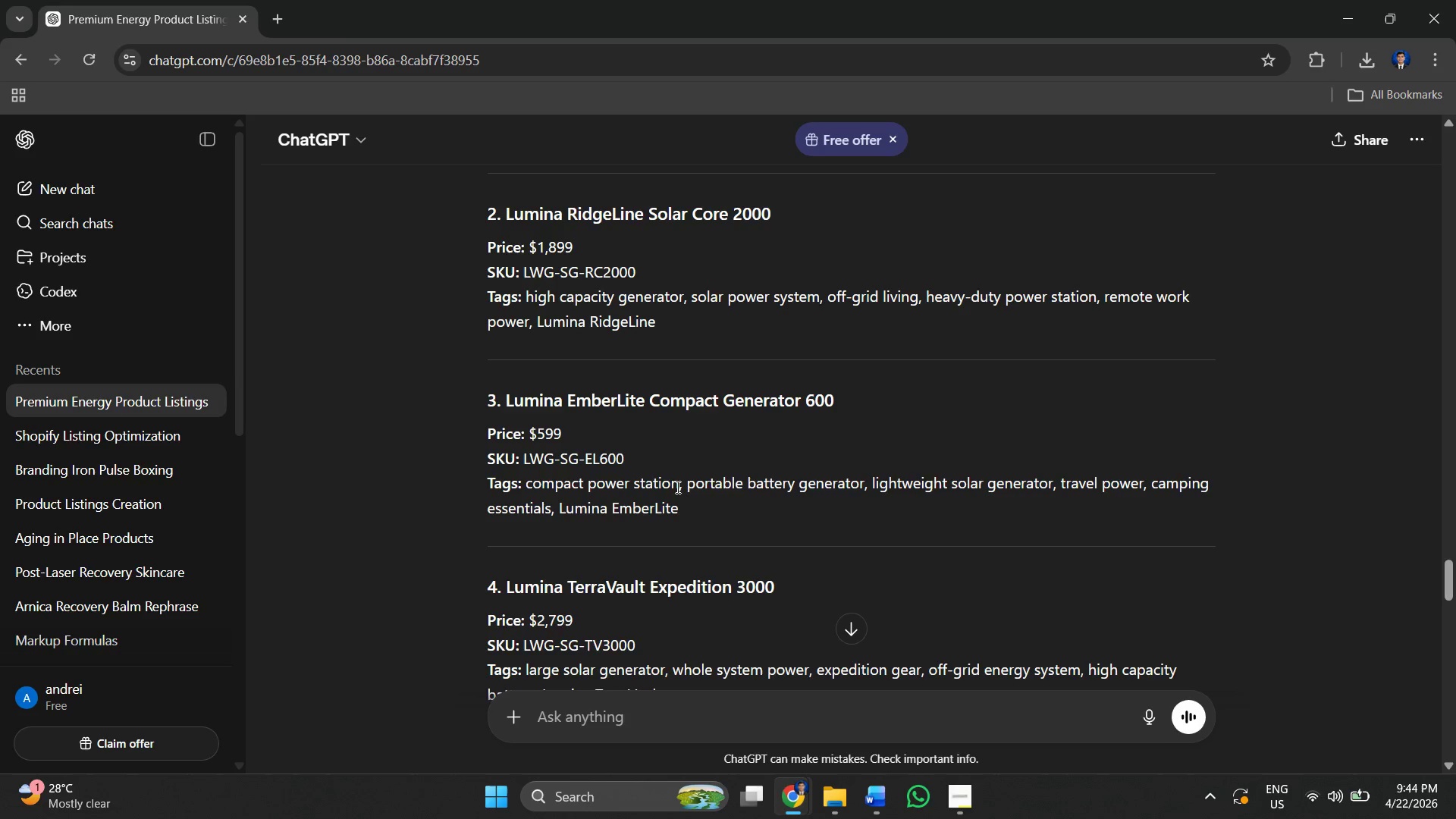 
key(Alt+AltLeft)
 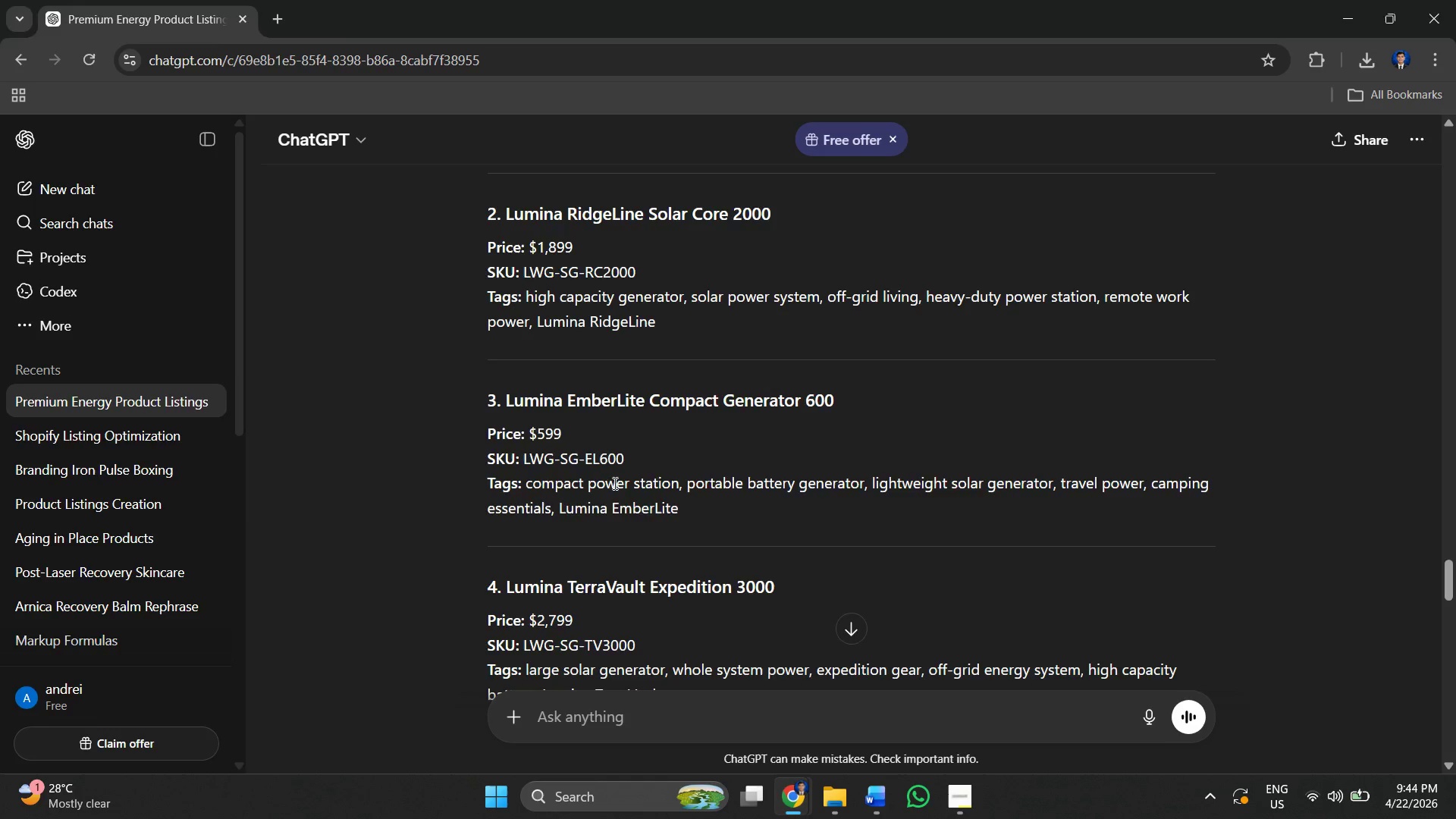 
key(Alt+Tab)
 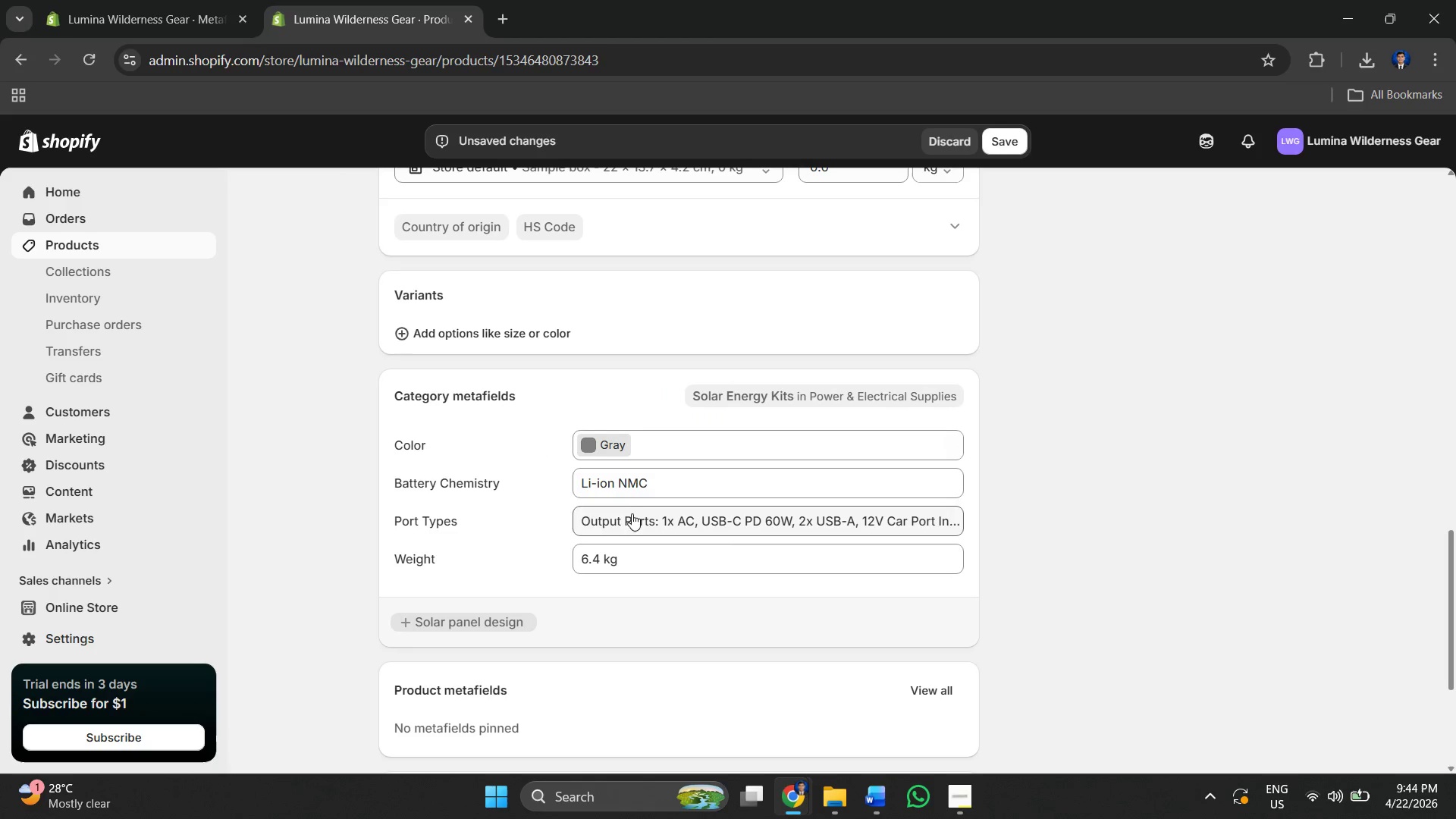 
scroll: coordinate [1082, 337], scroll_direction: up, amount: 12.0
 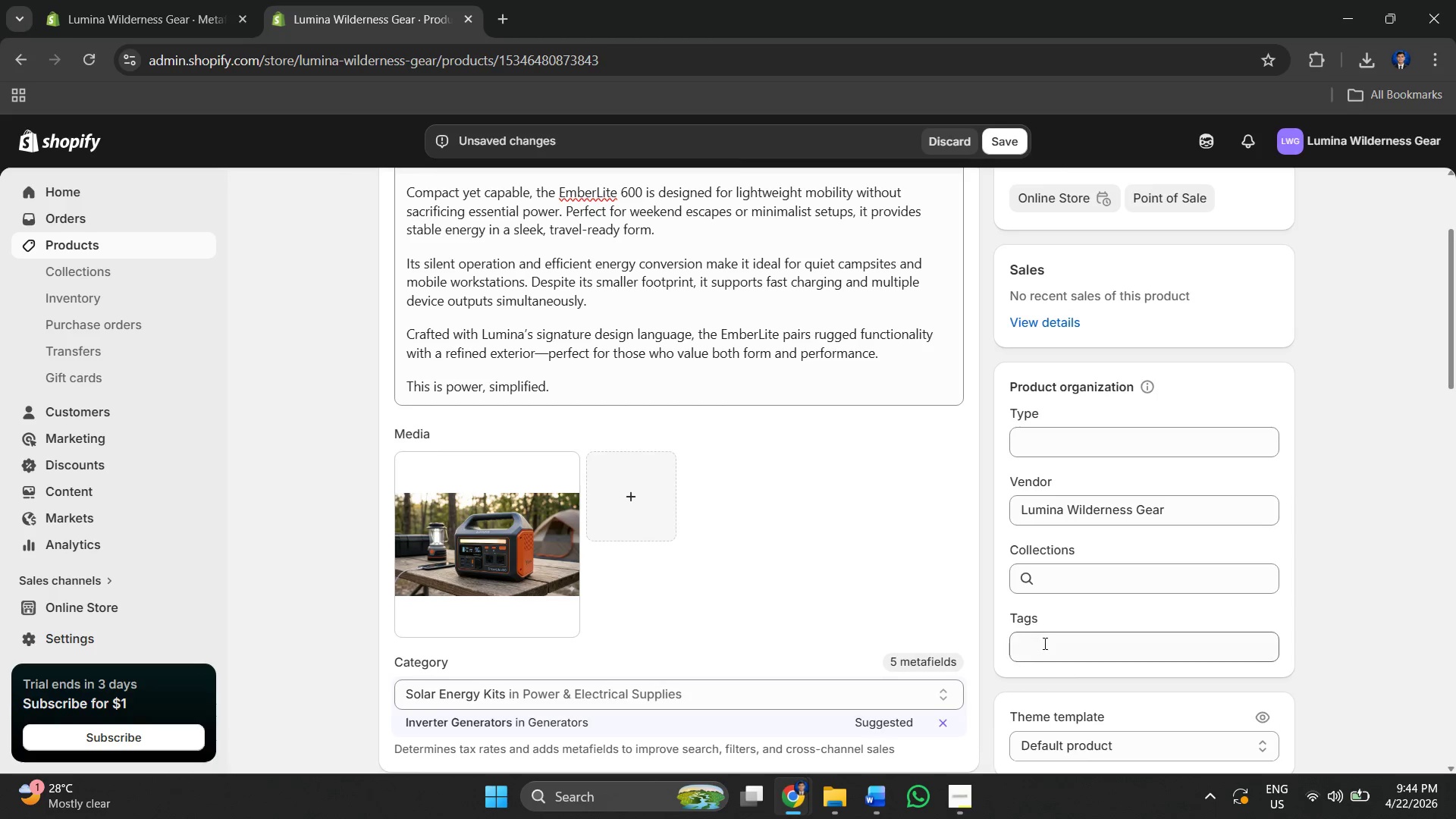 
left_click([1043, 645])
 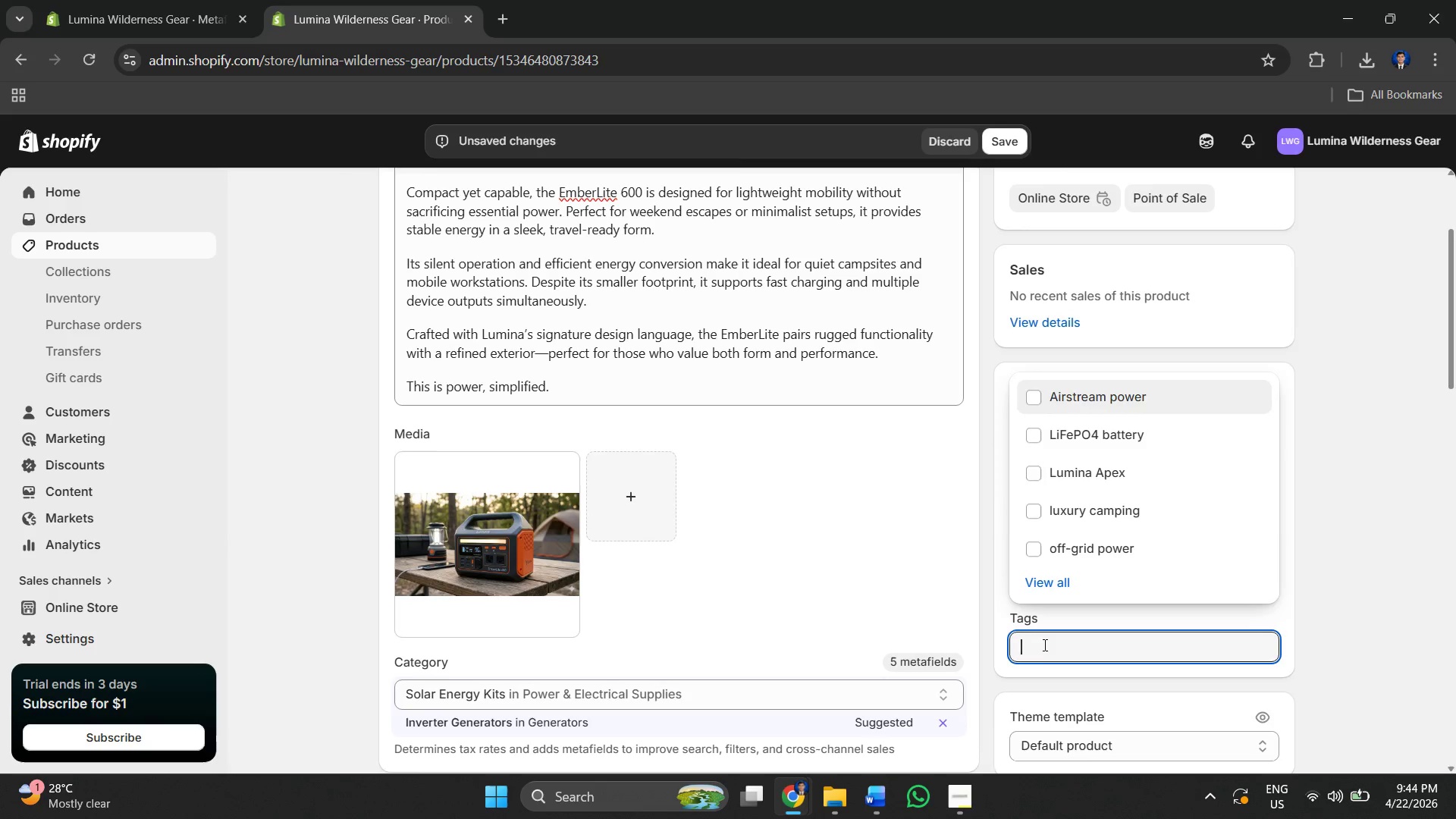 
key(Alt+AltLeft)
 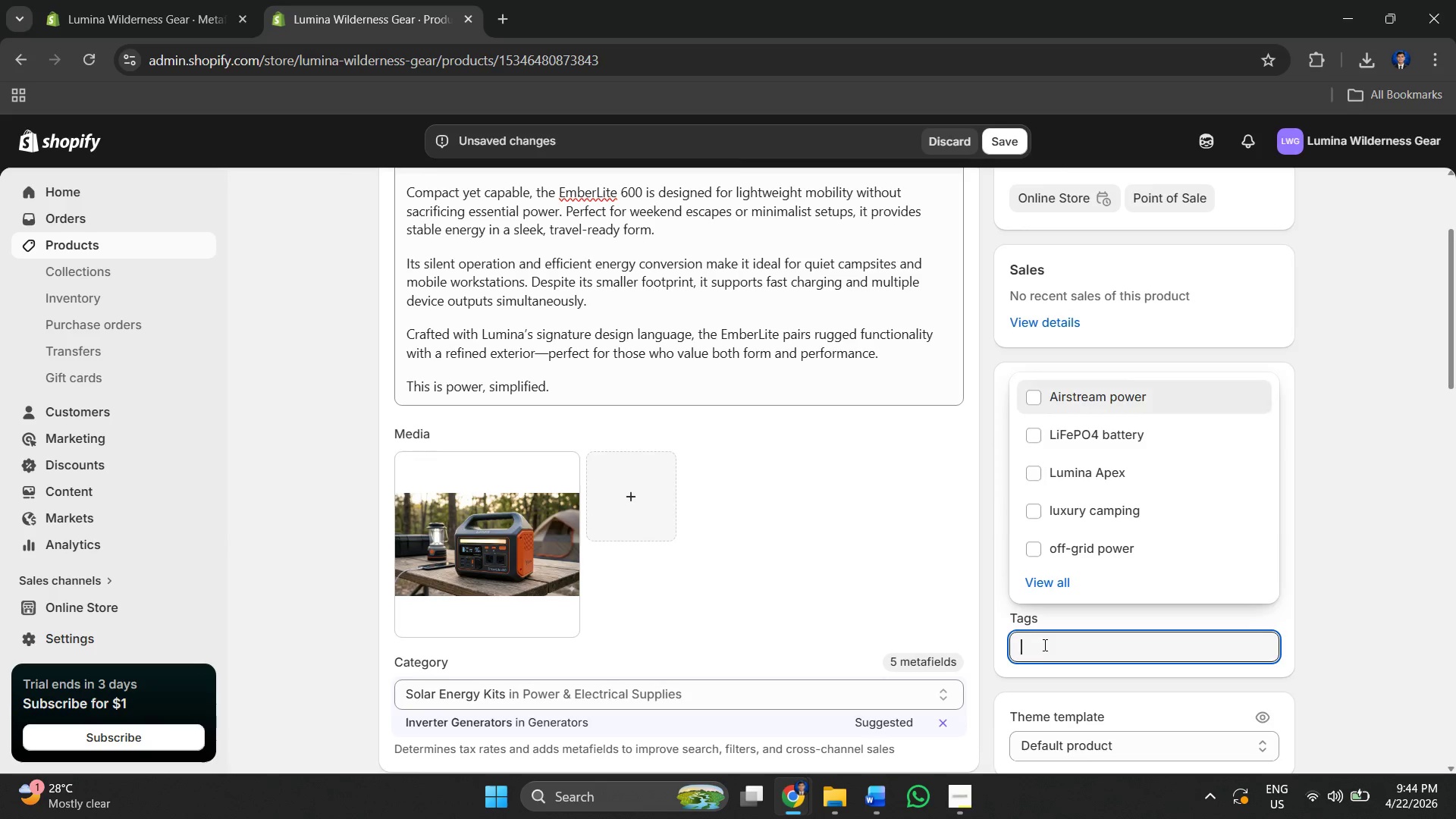 
key(Alt+Tab)
 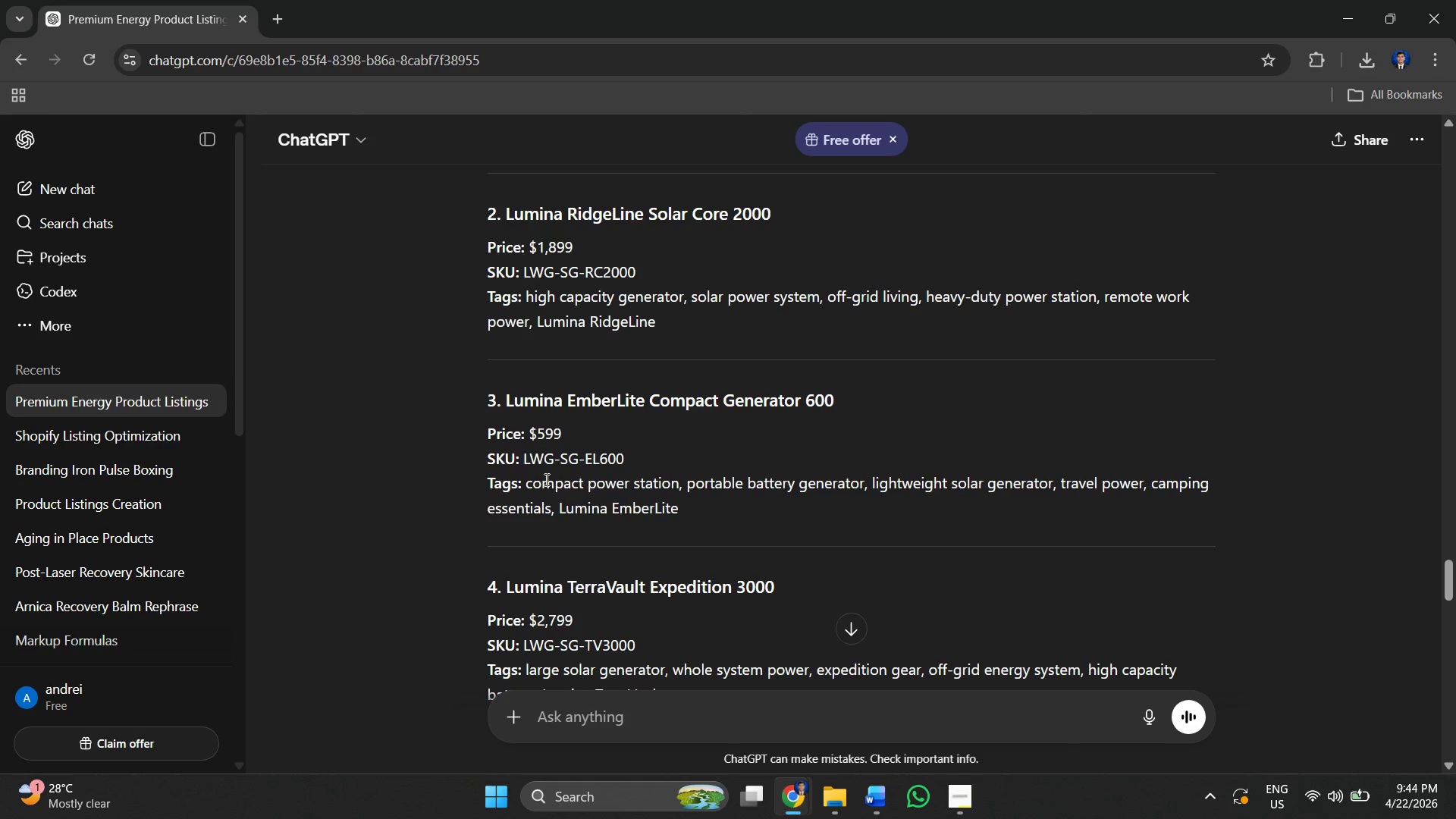 
left_click_drag(start_coordinate=[525, 479], to_coordinate=[676, 488])
 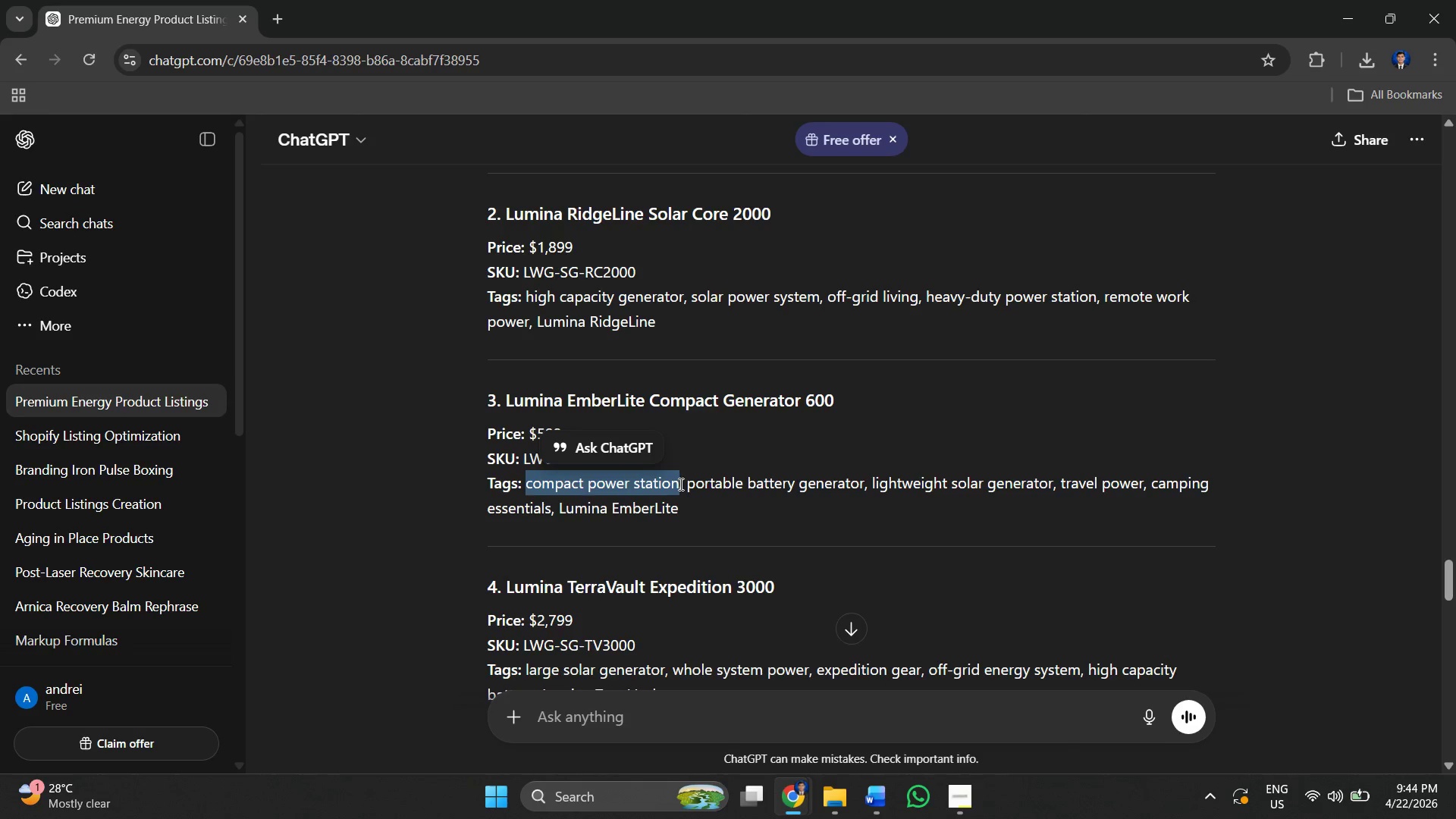 
key(Control+C)
 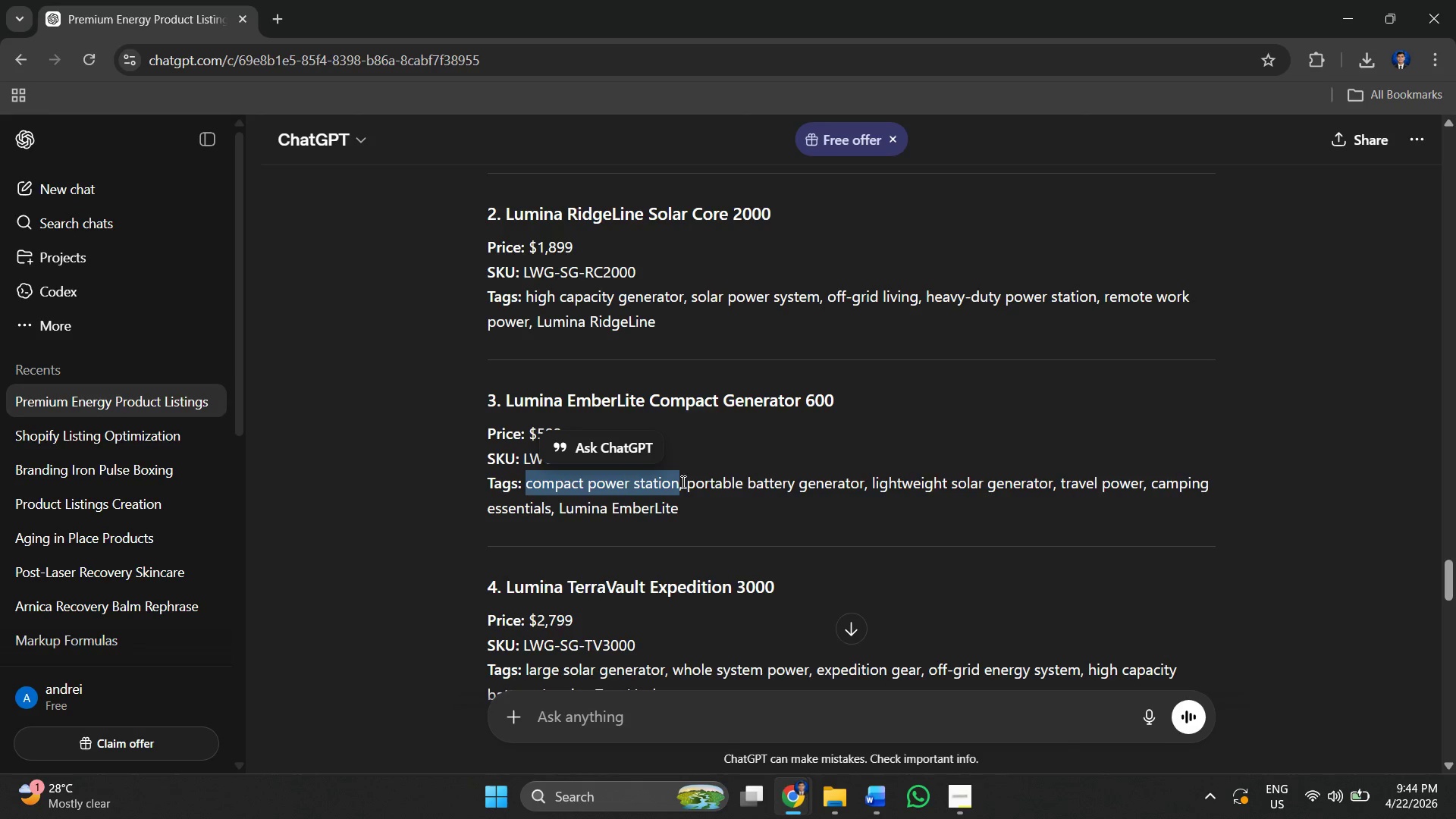 
key(Alt+AltLeft)
 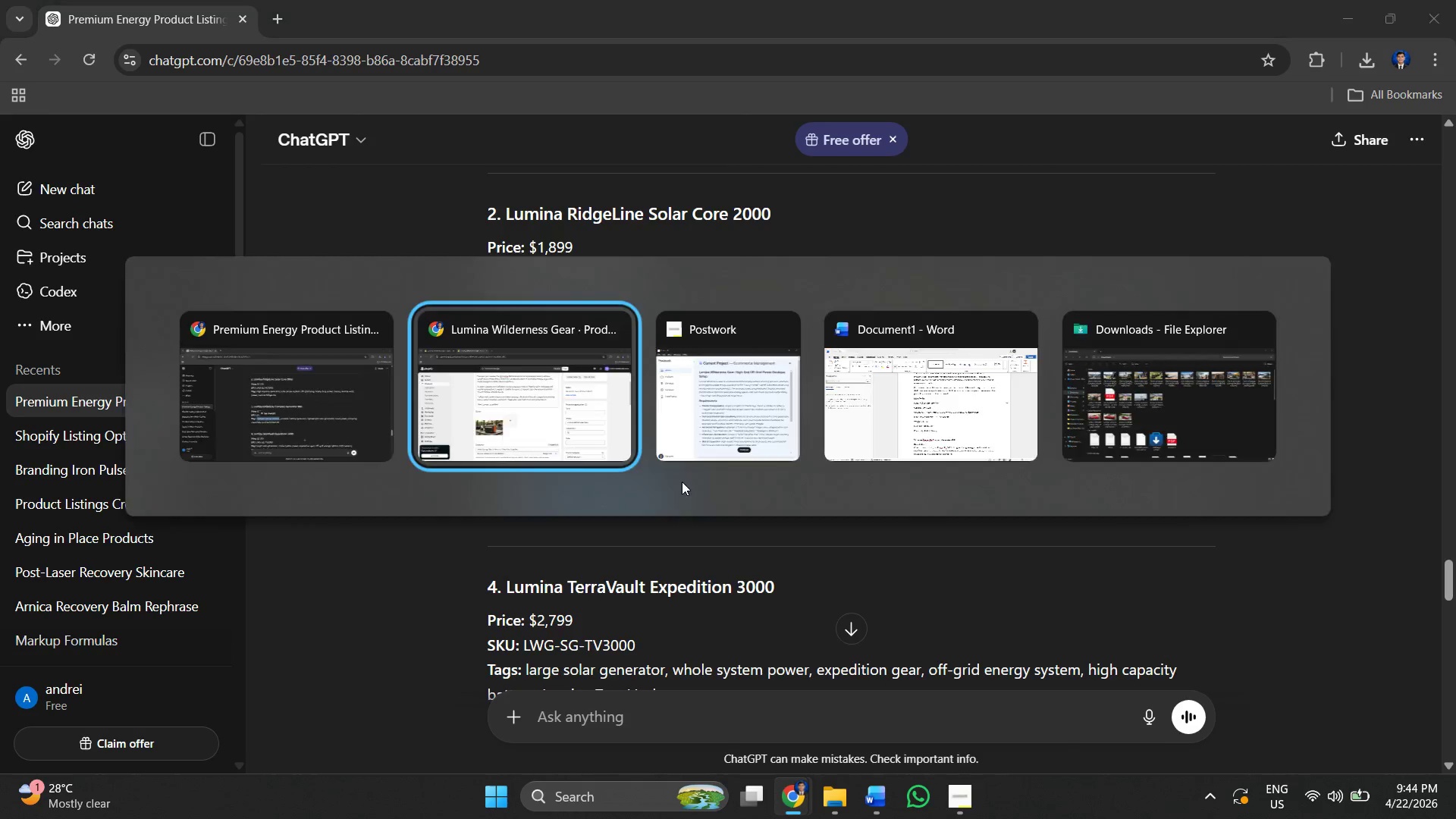 
key(Alt+Tab)
 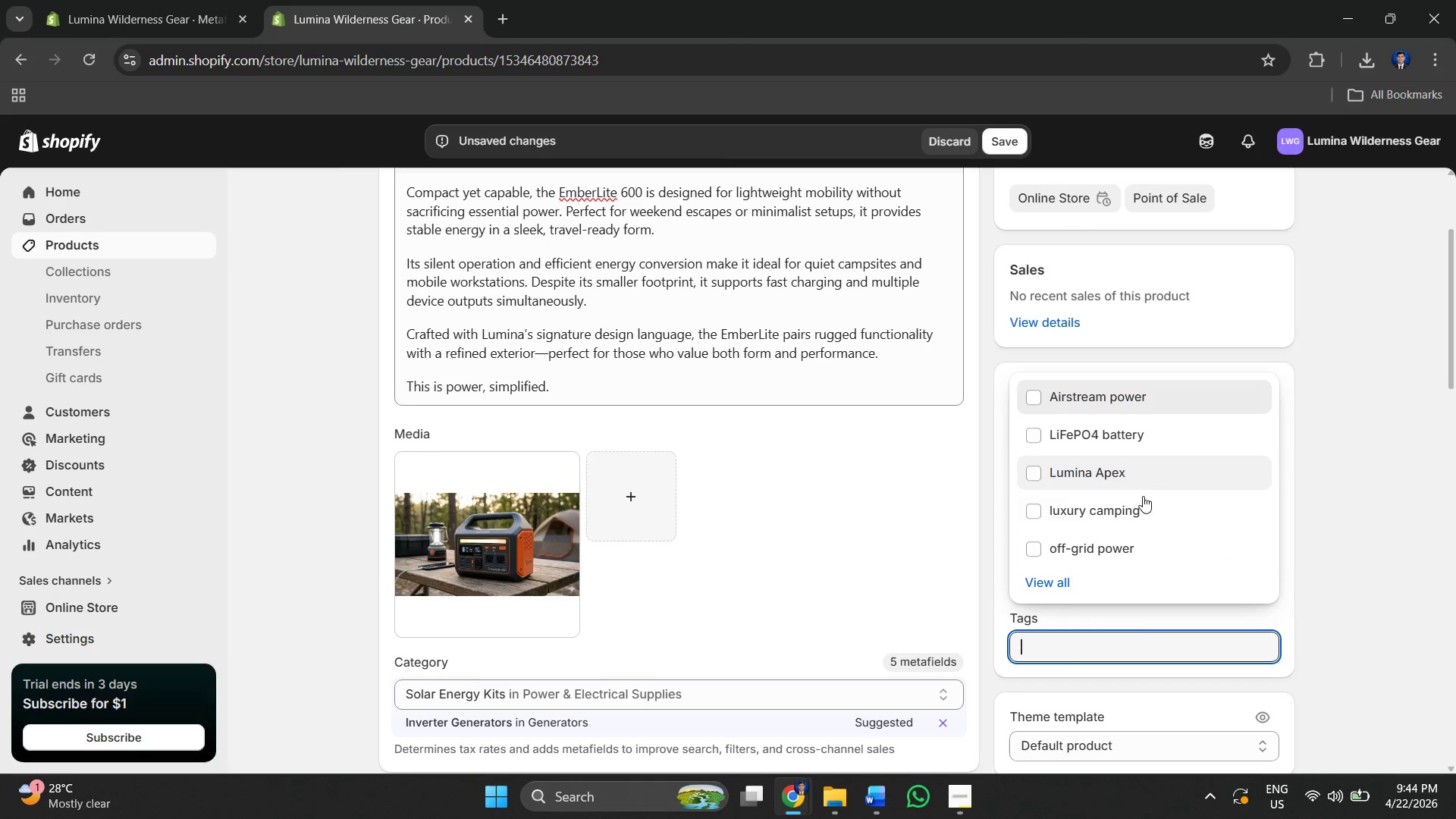 
key(Control+V)
 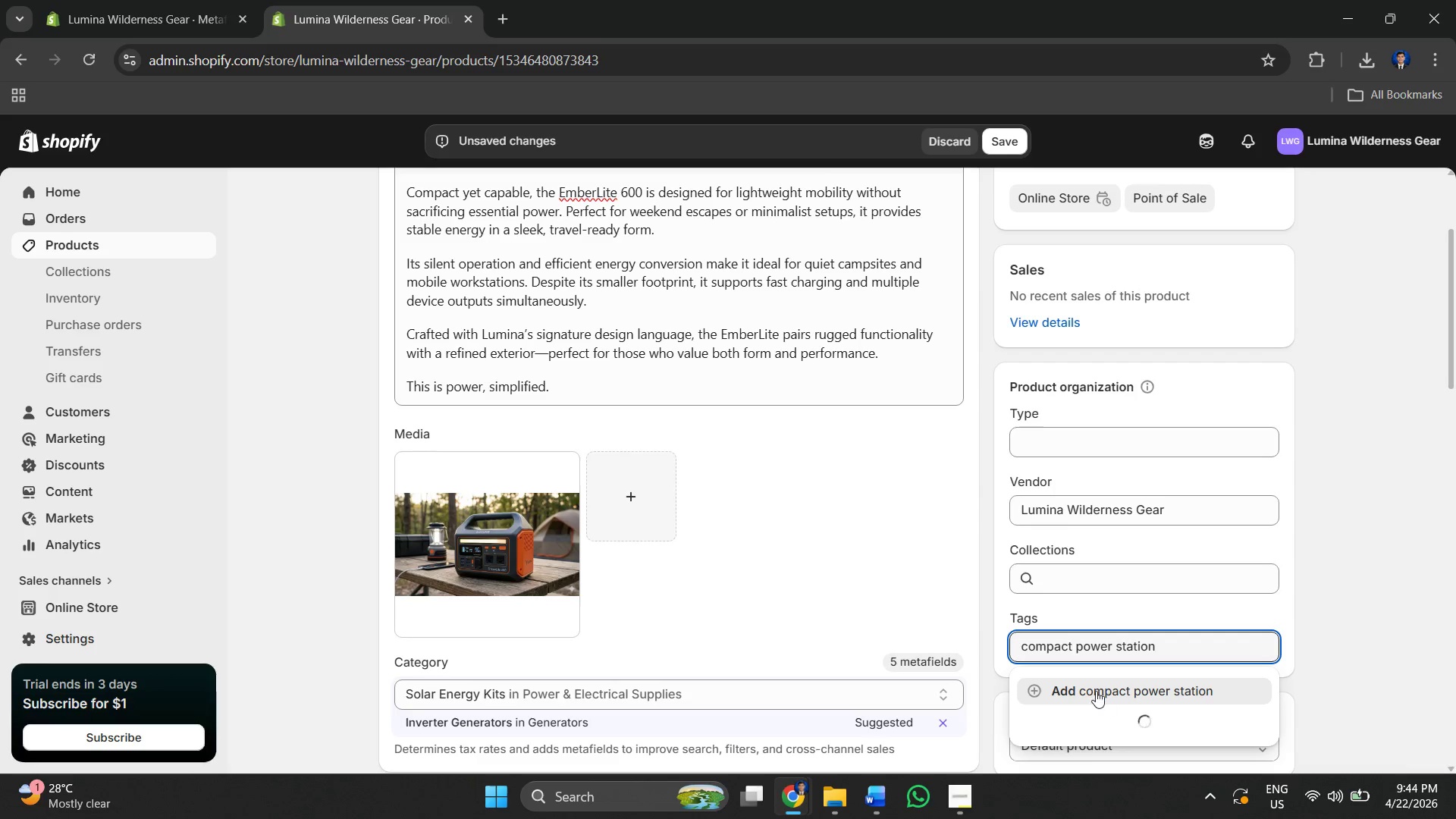 
left_click([1094, 686])
 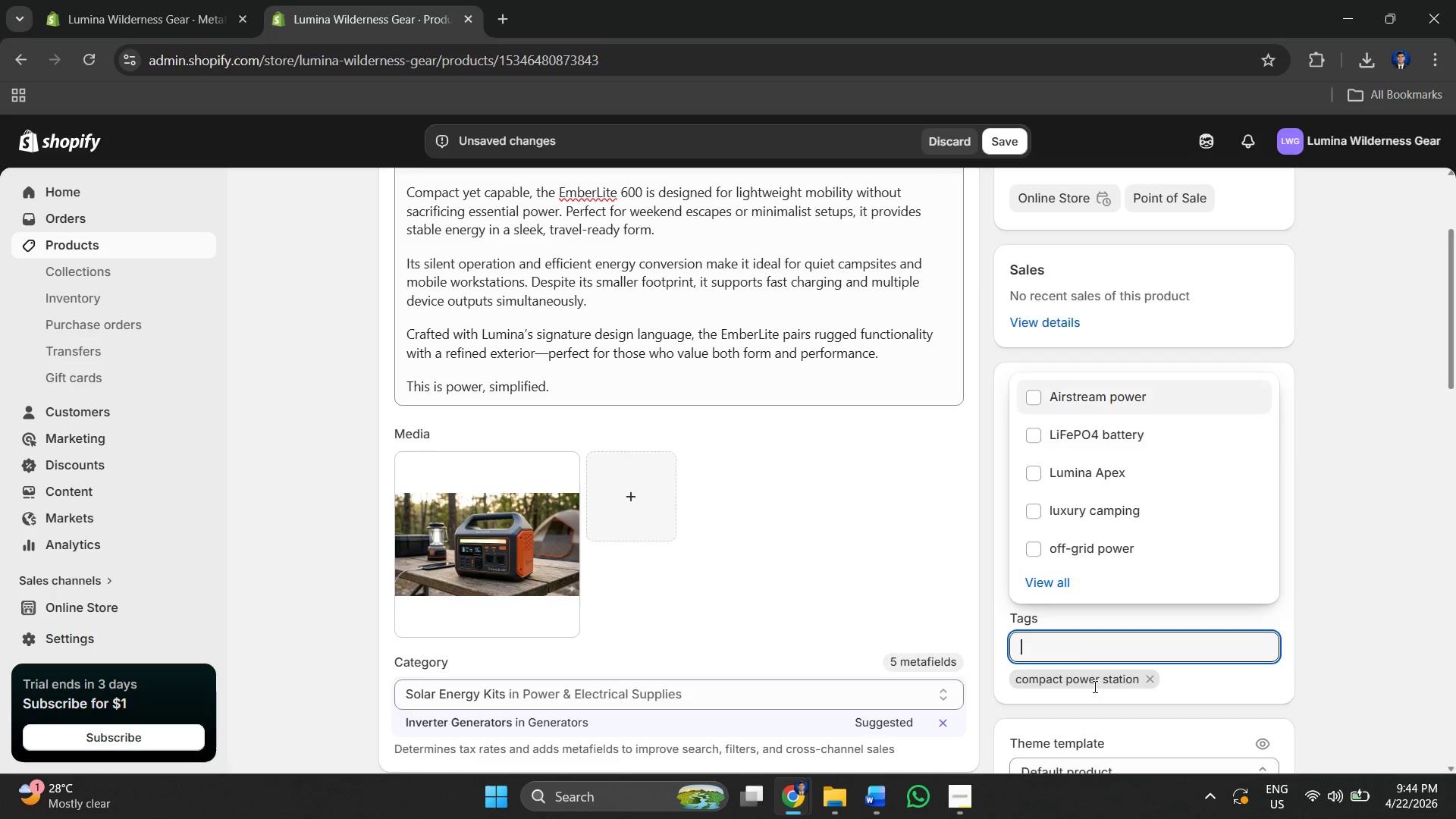 
key(Alt+AltLeft)
 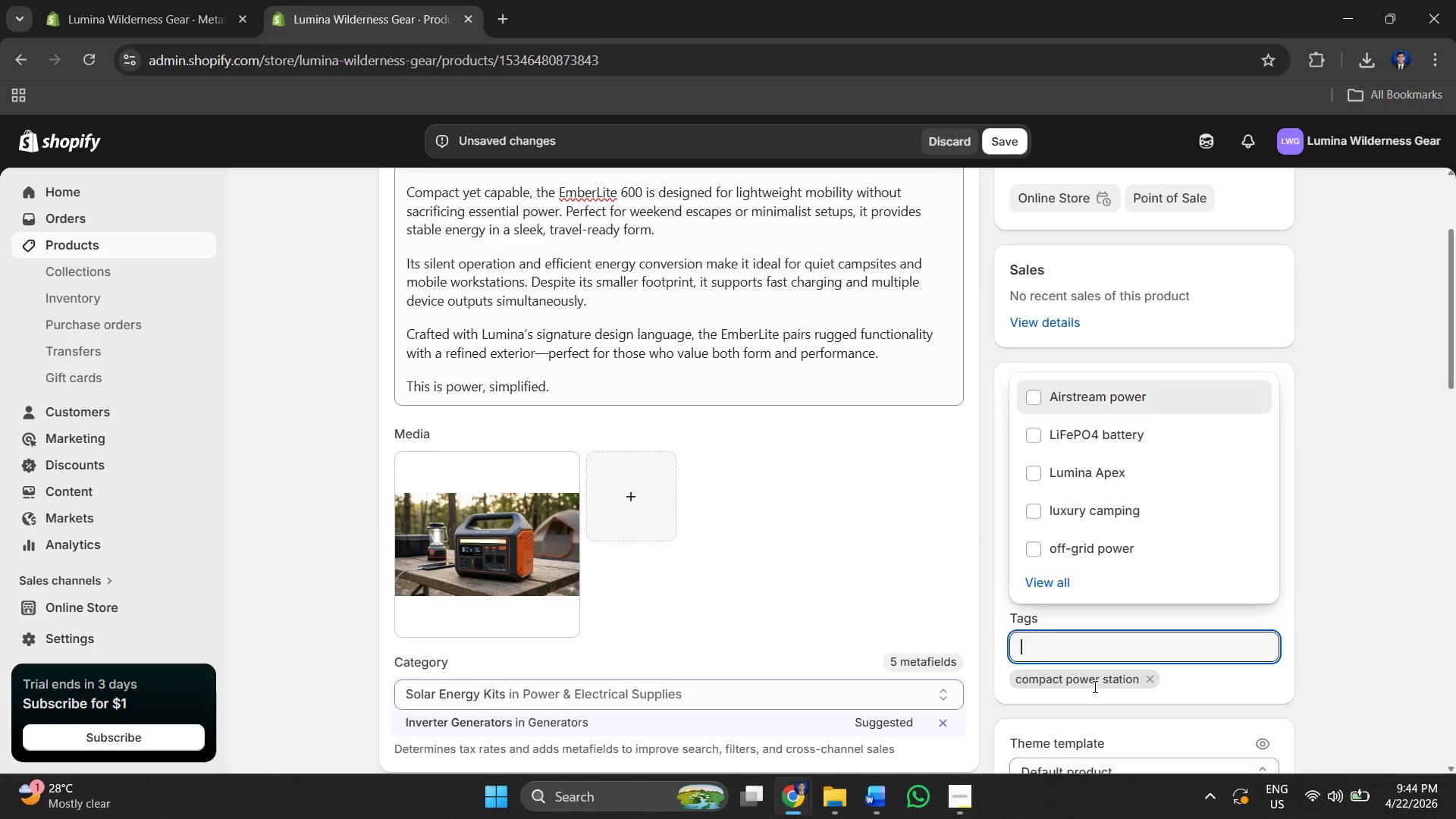 
key(Alt+Tab)
 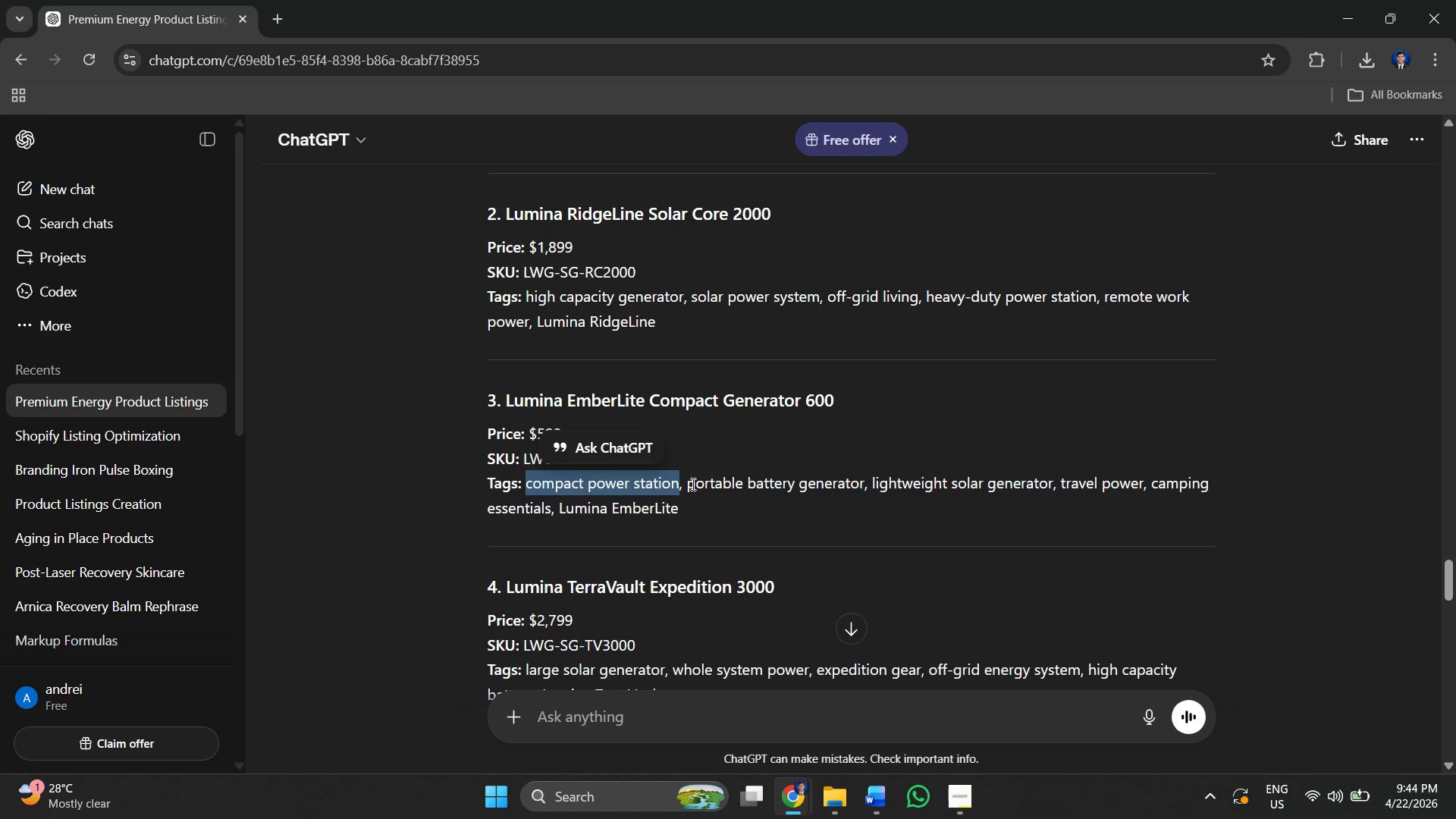 
left_click_drag(start_coordinate=[689, 484], to_coordinate=[863, 484])
 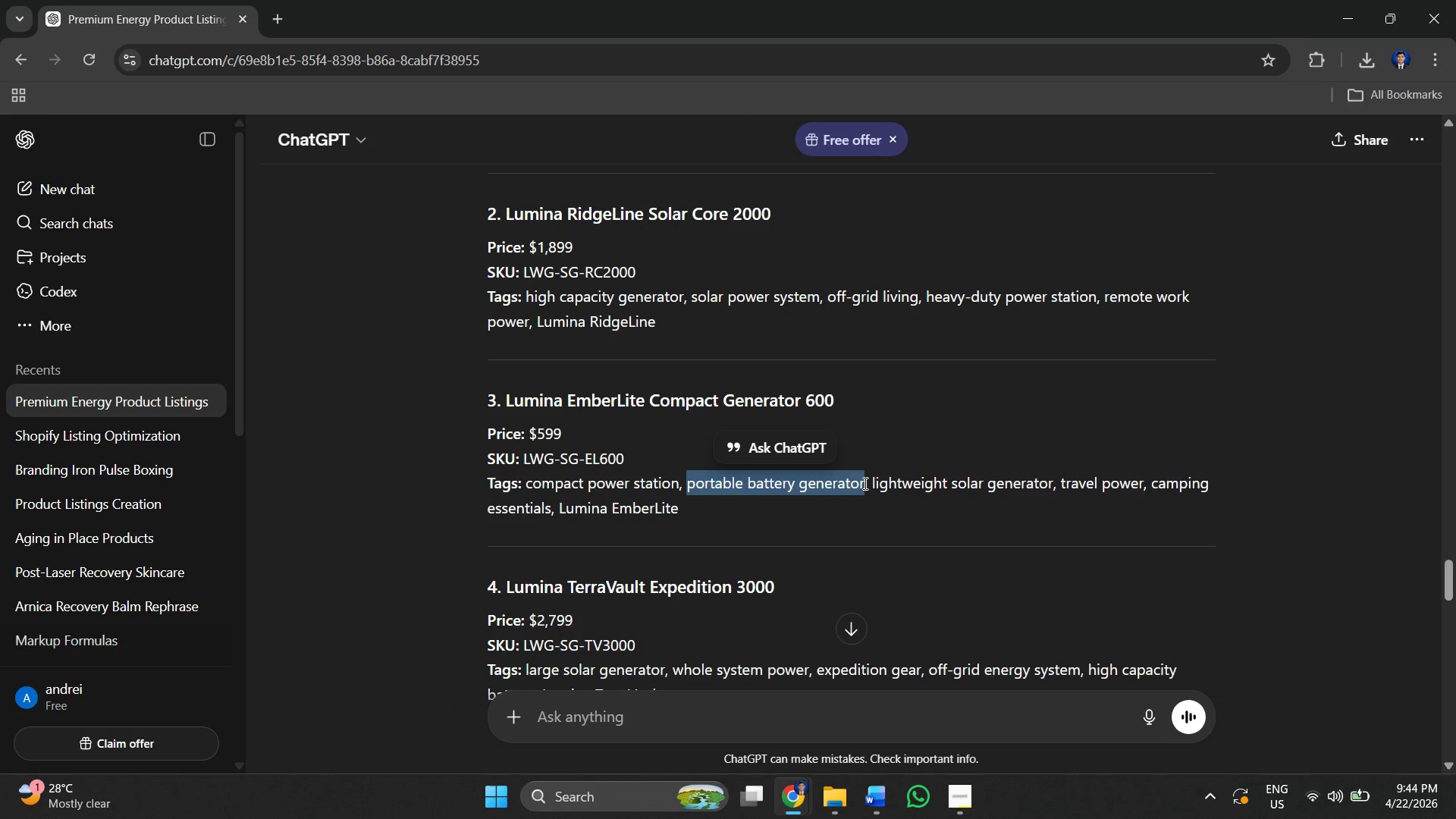 
key(Control+ControlLeft)
 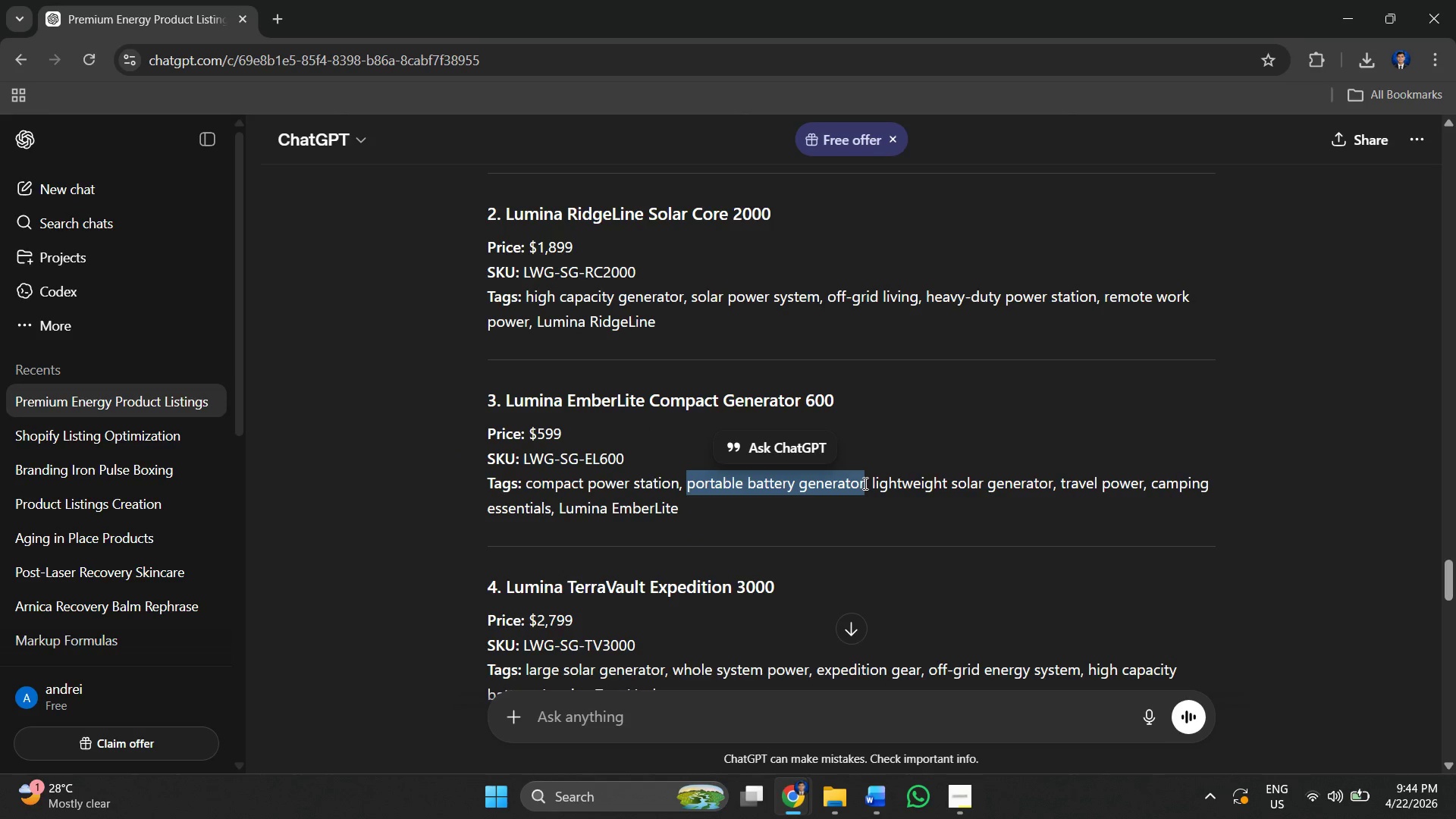 
key(Control+C)
 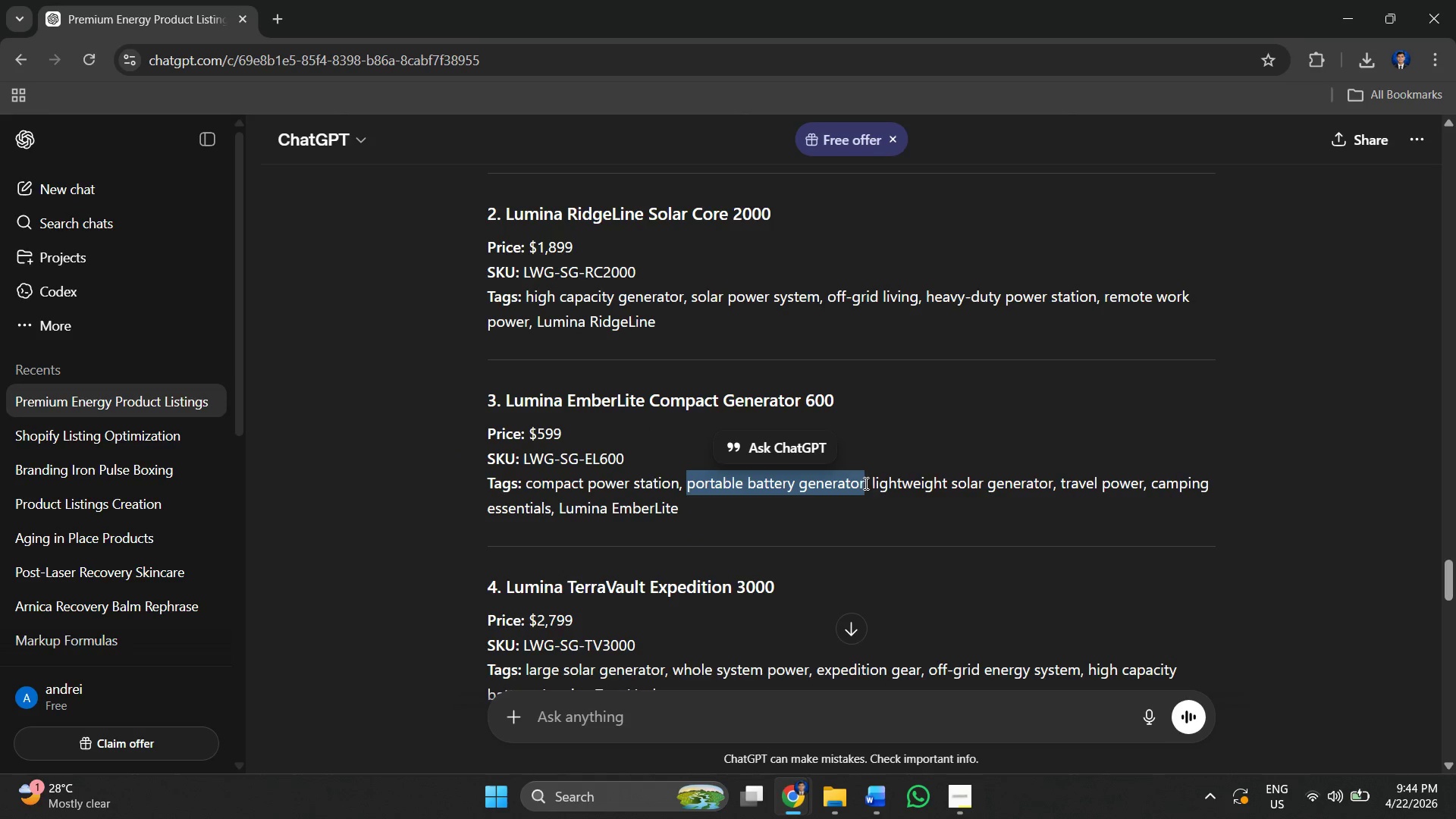 
key(Alt+AltLeft)
 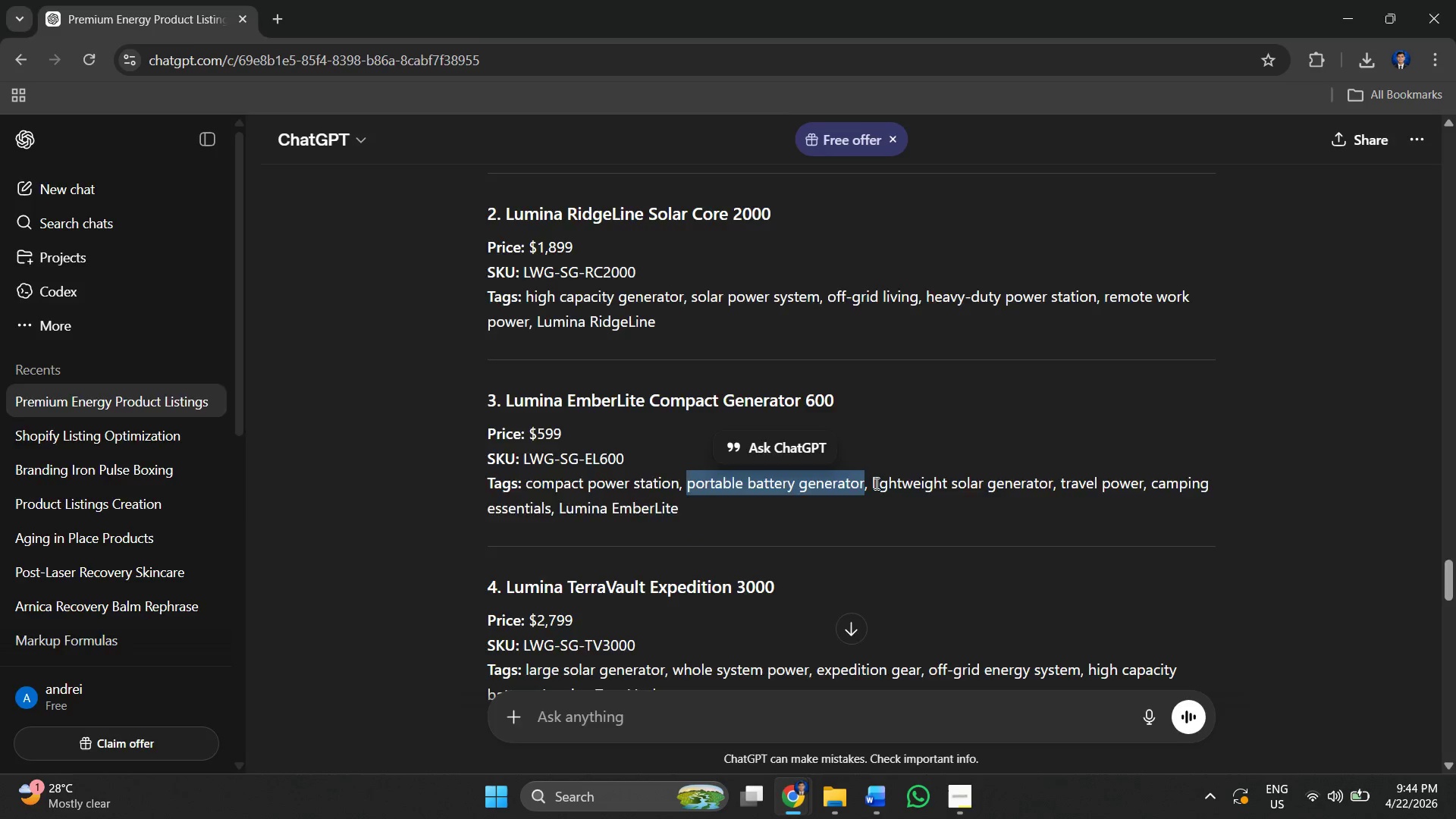 
key(Alt+Tab)
 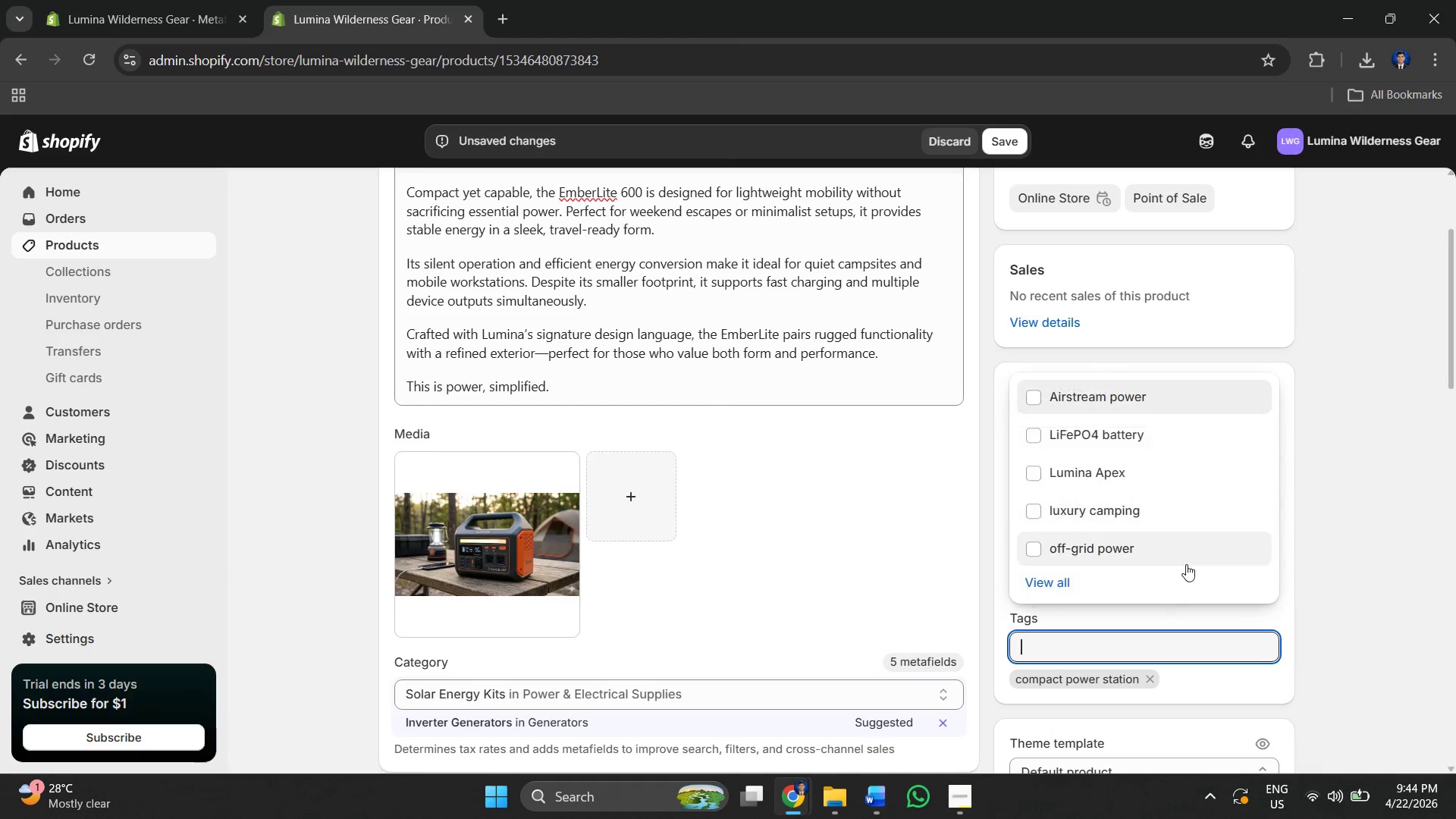 
key(Control+V)
 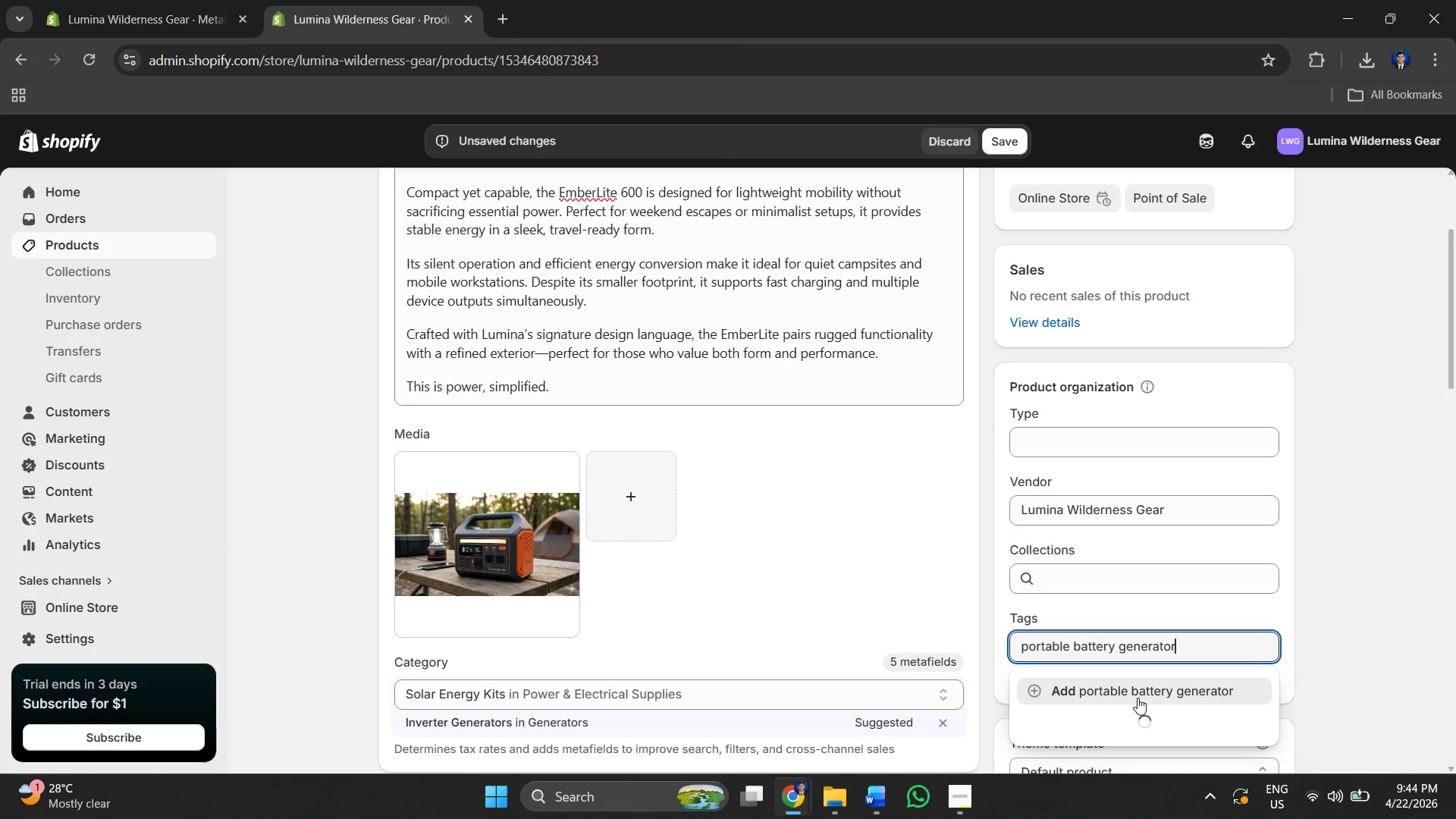 
left_click([1138, 698])
 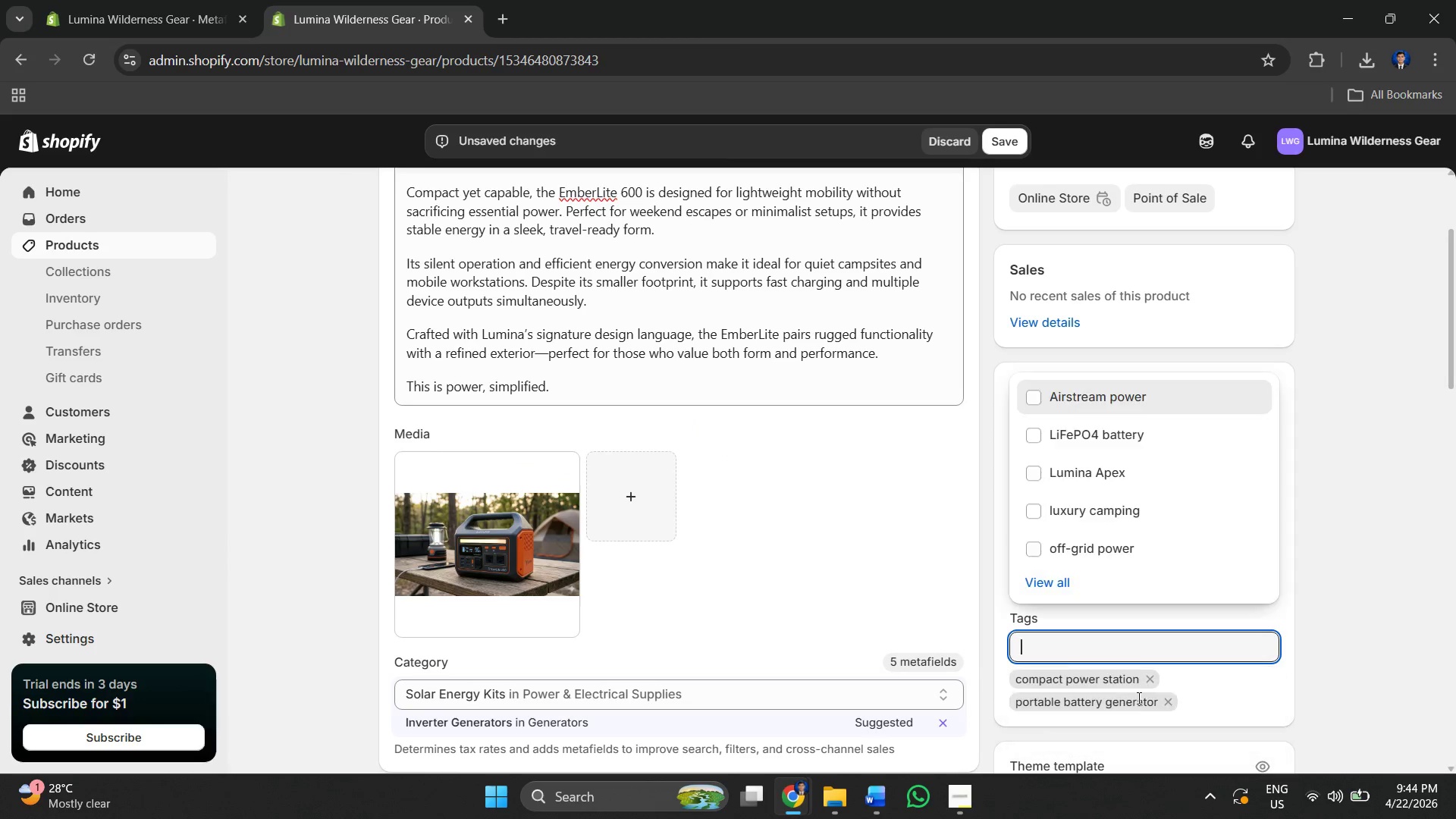 
key(Alt+AltLeft)
 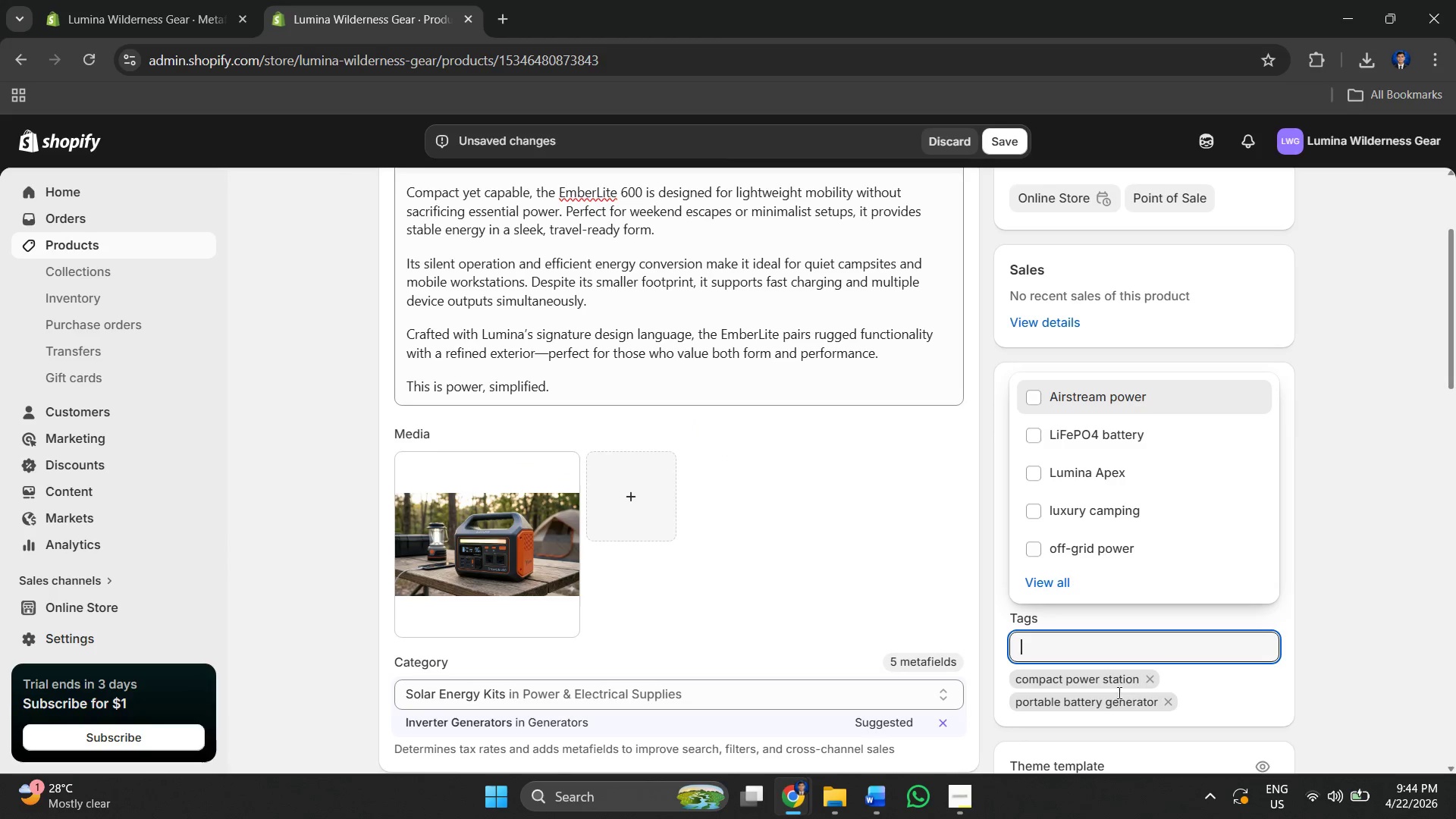 
key(Alt+Tab)
 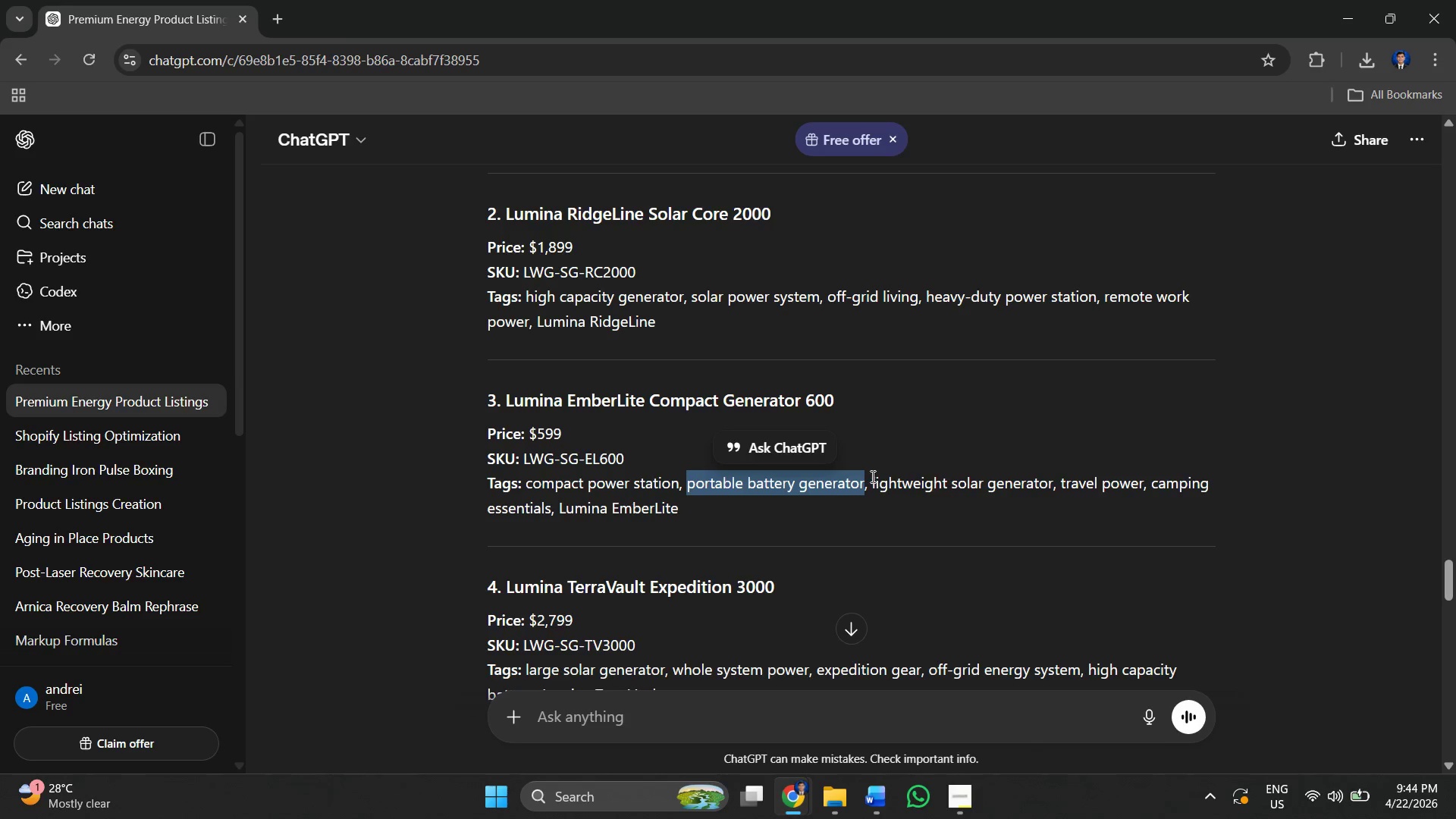 
left_click_drag(start_coordinate=[874, 475], to_coordinate=[1052, 482])
 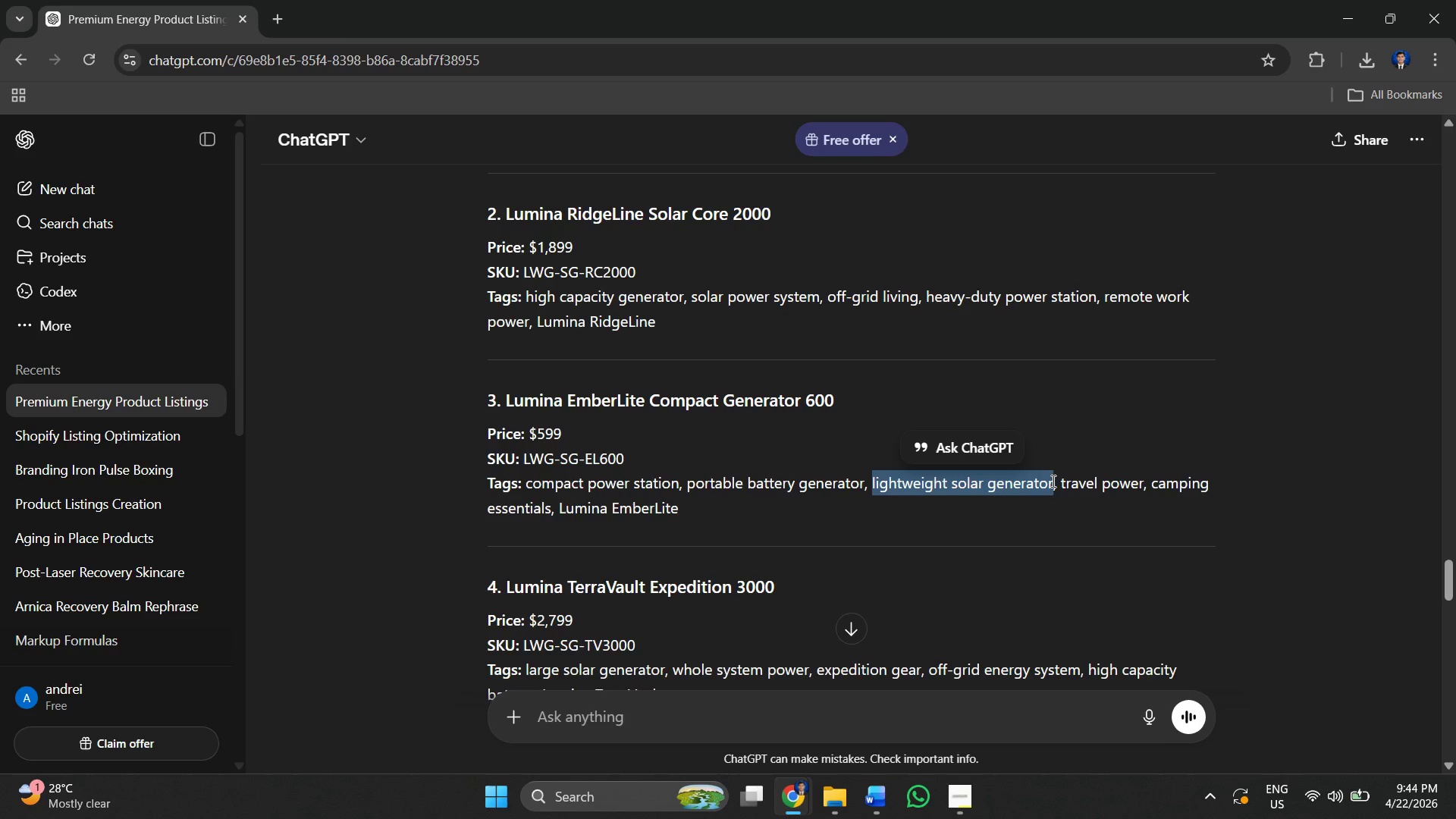 
key(Control+C)
 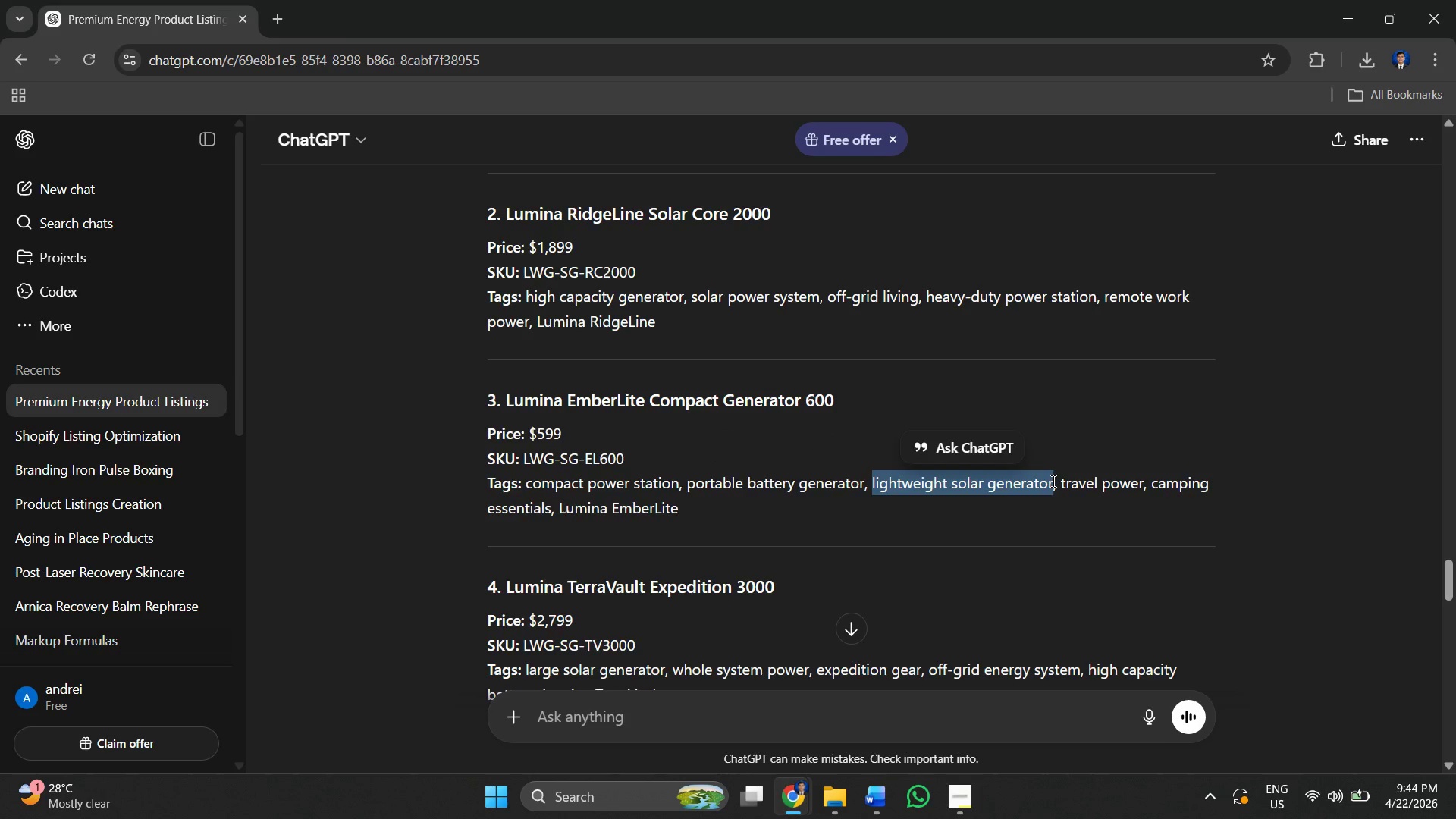 
key(Alt+AltLeft)
 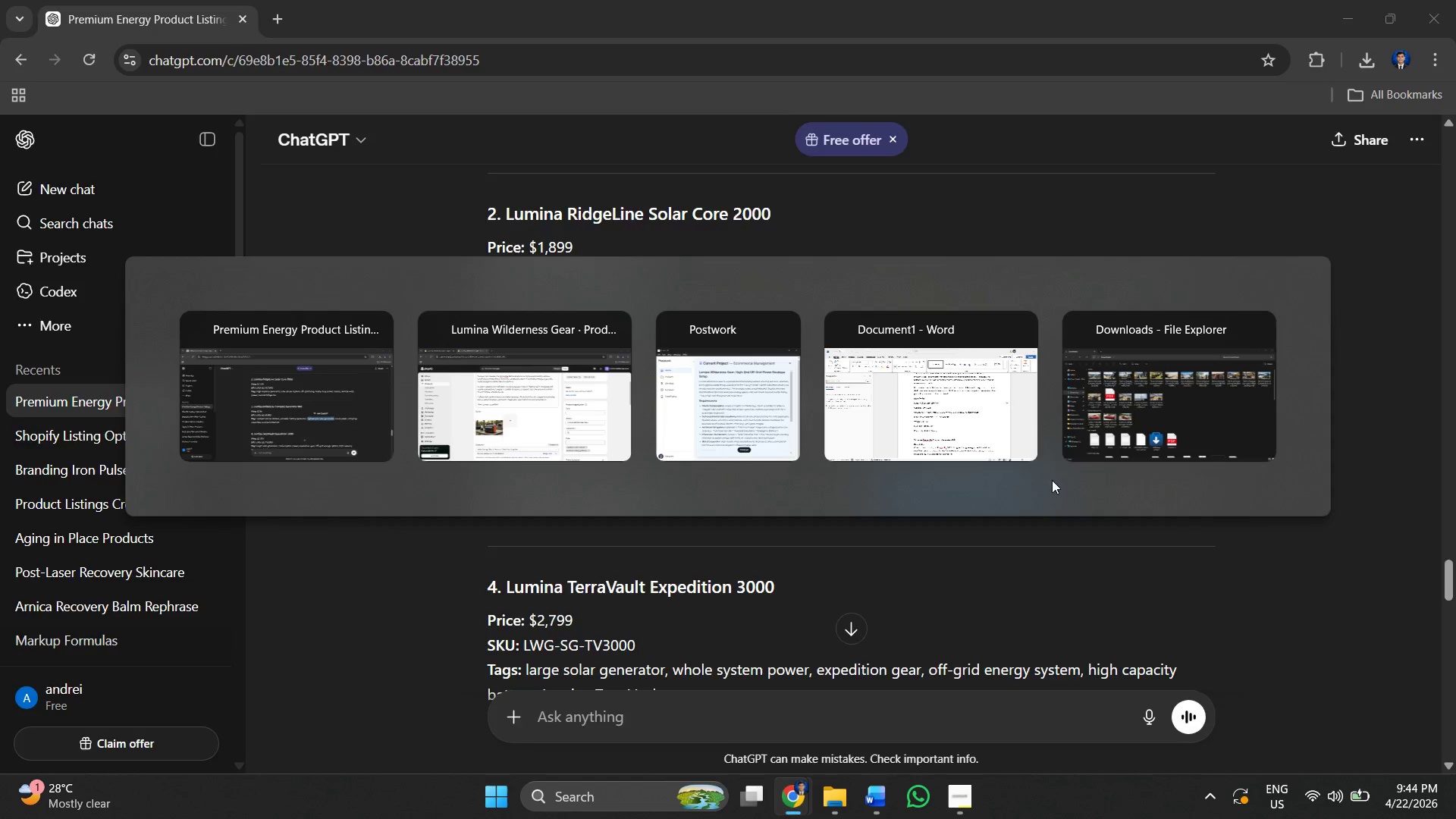 
key(Alt+Tab)
 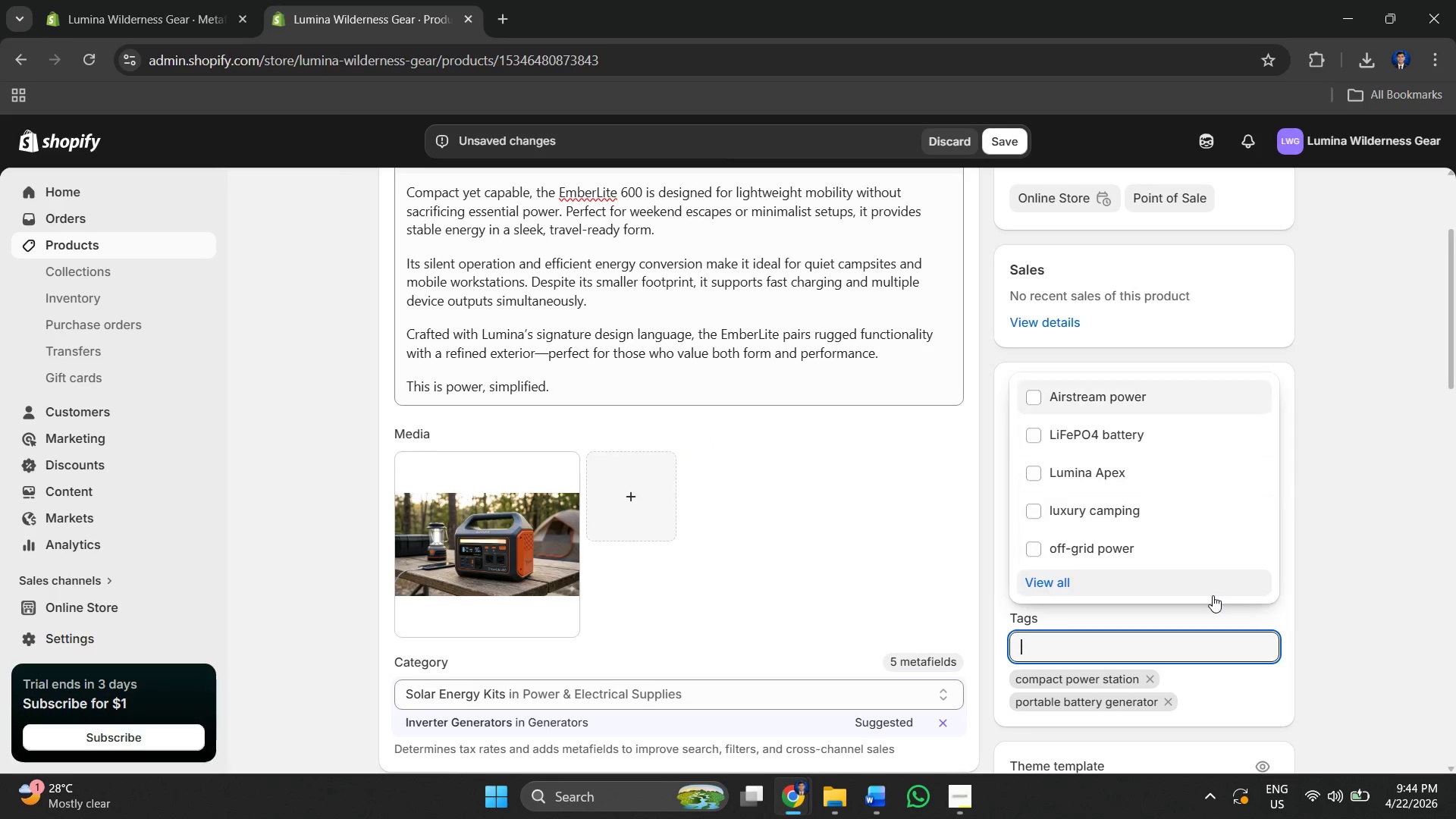 
key(Control+V)
 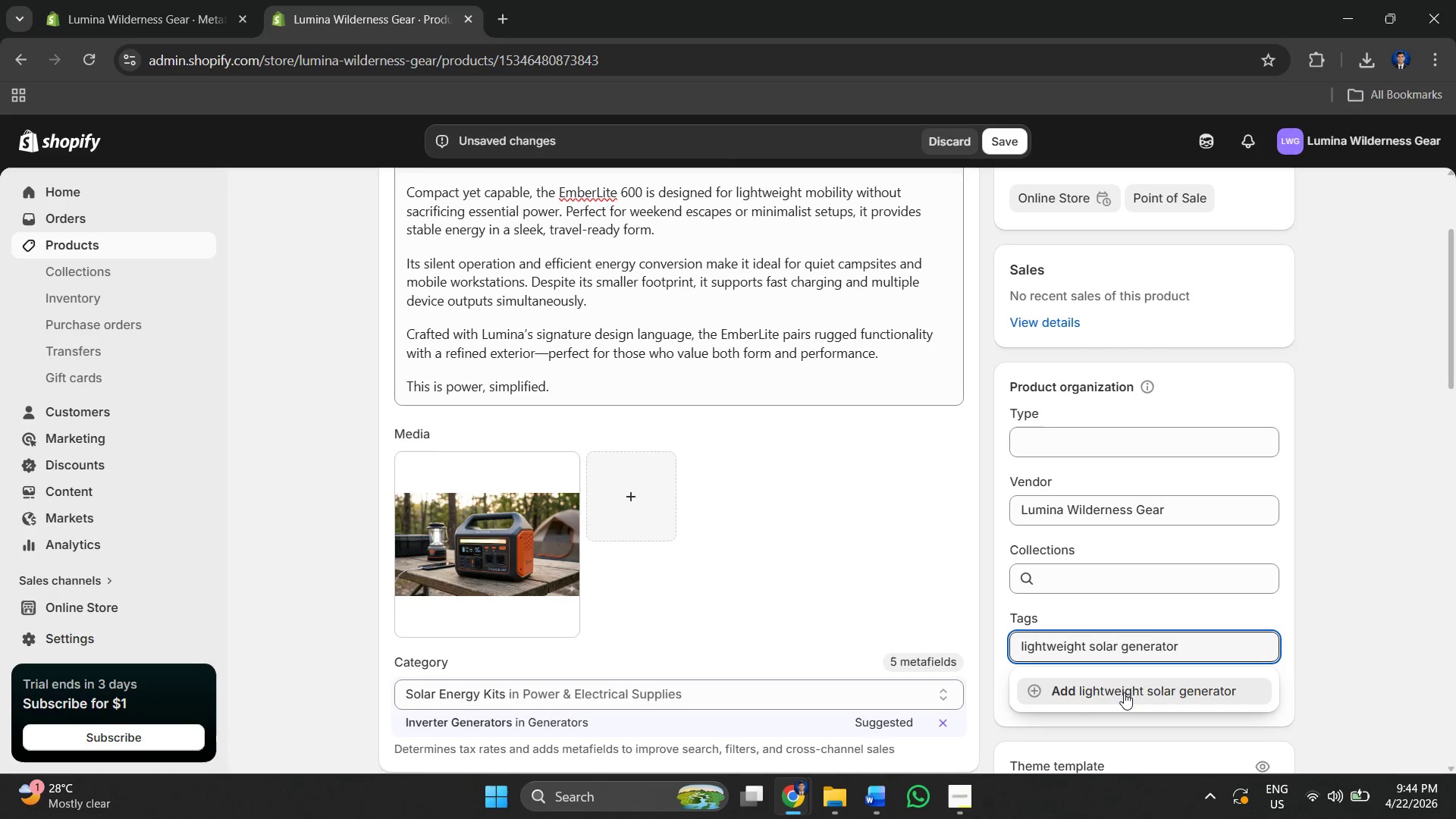 
double_click([1124, 692])
 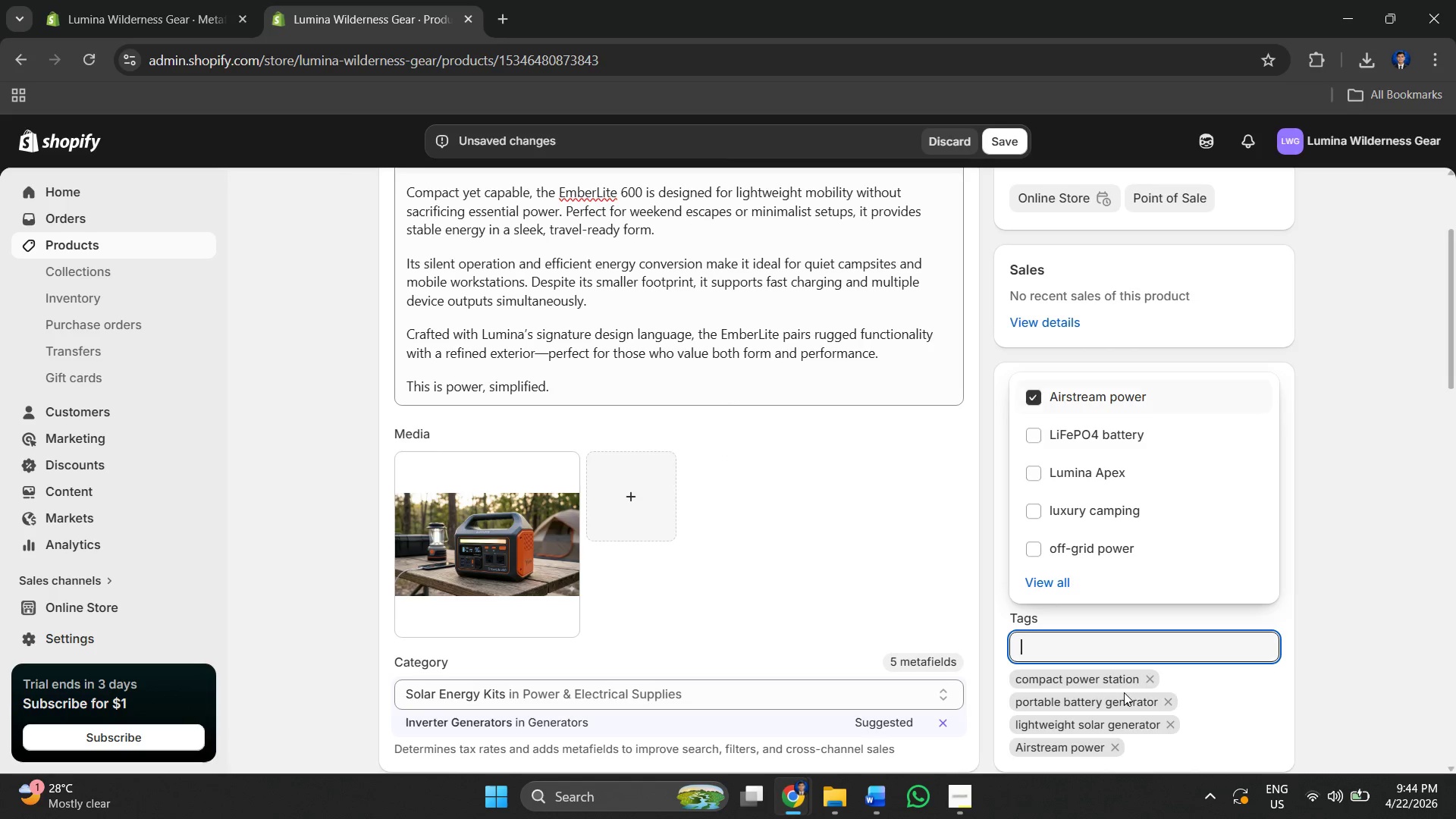 
key(Alt+AltLeft)
 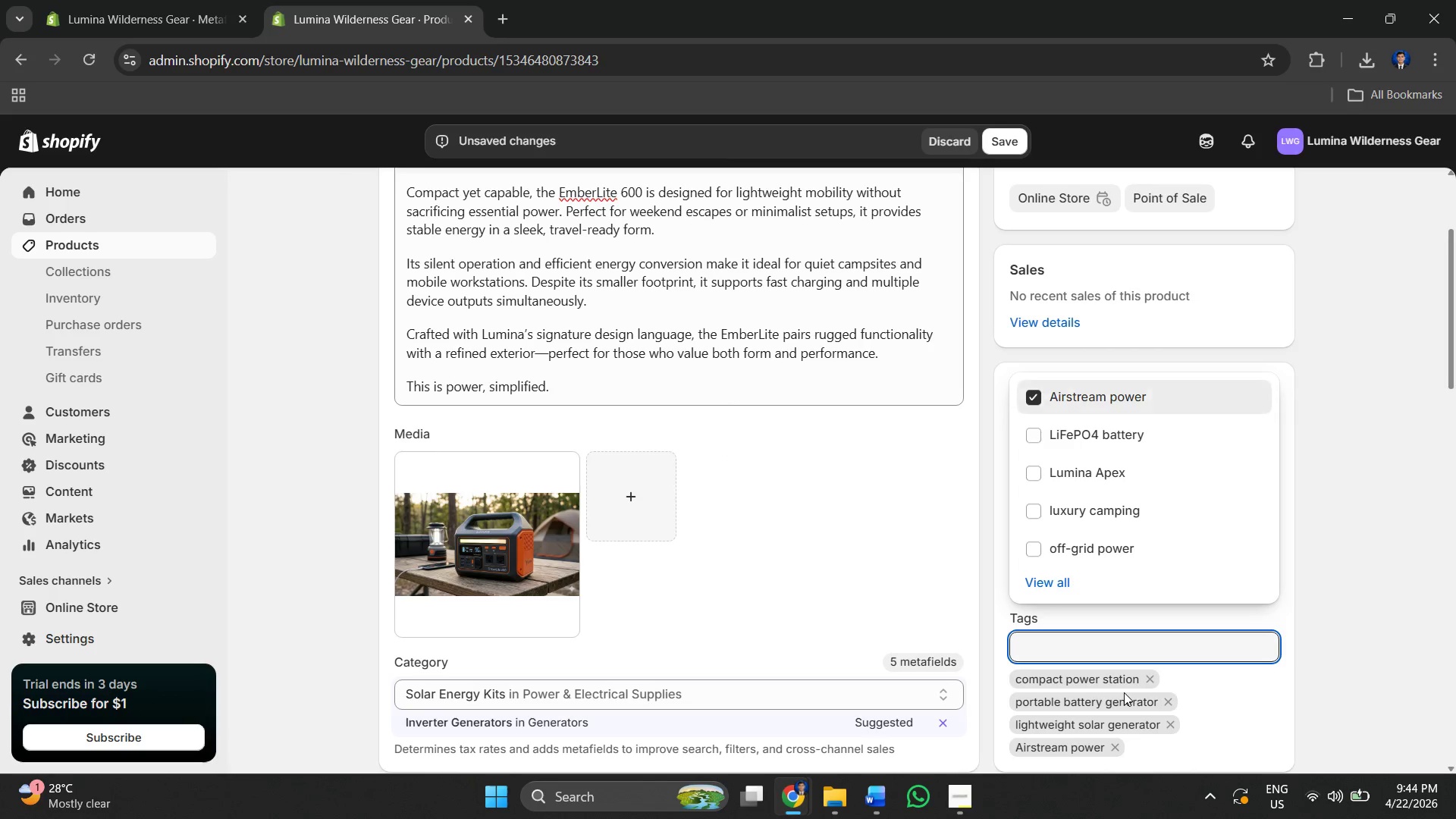 
key(Alt+Tab)
 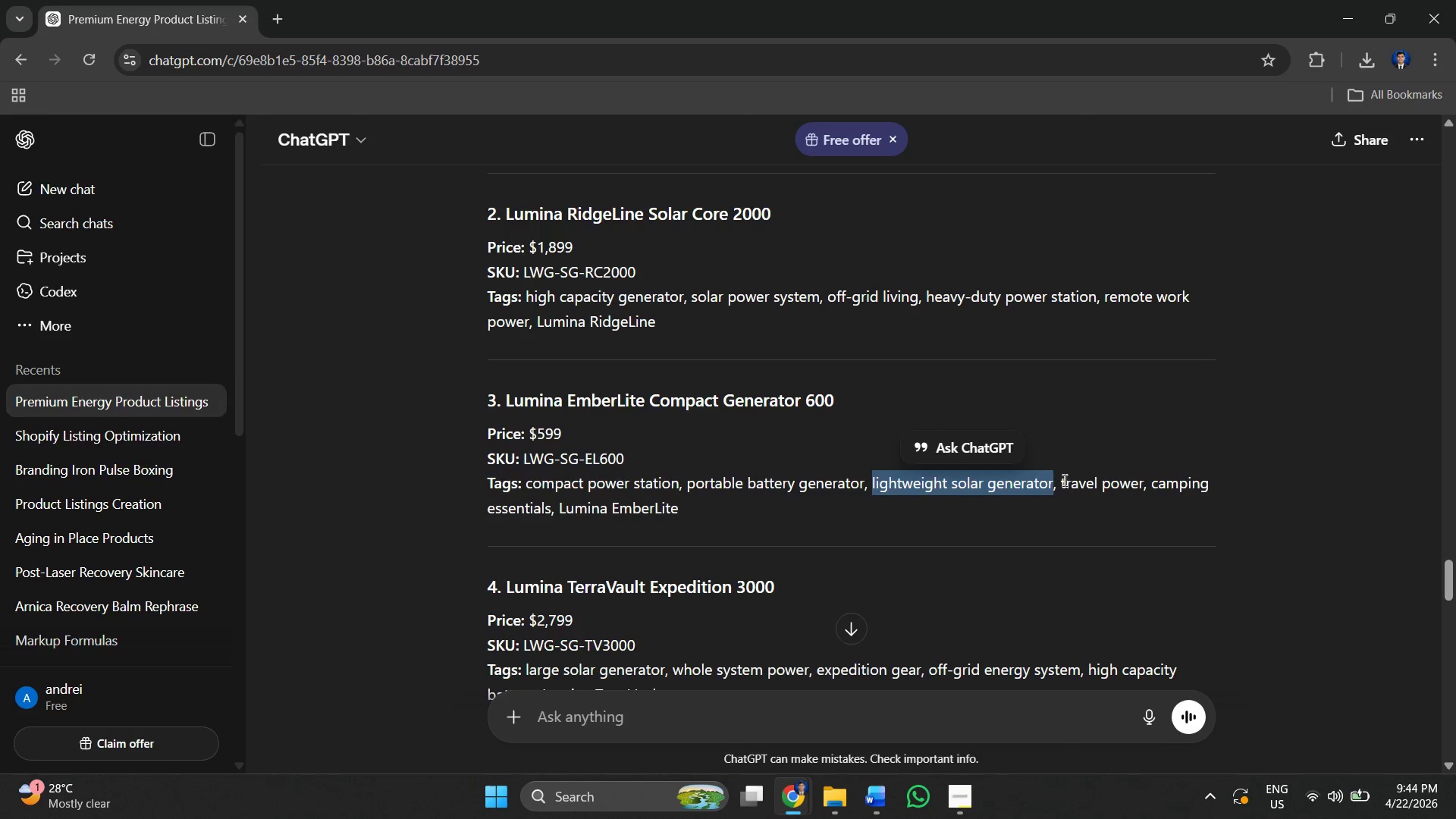 
left_click_drag(start_coordinate=[1061, 478], to_coordinate=[1143, 492])
 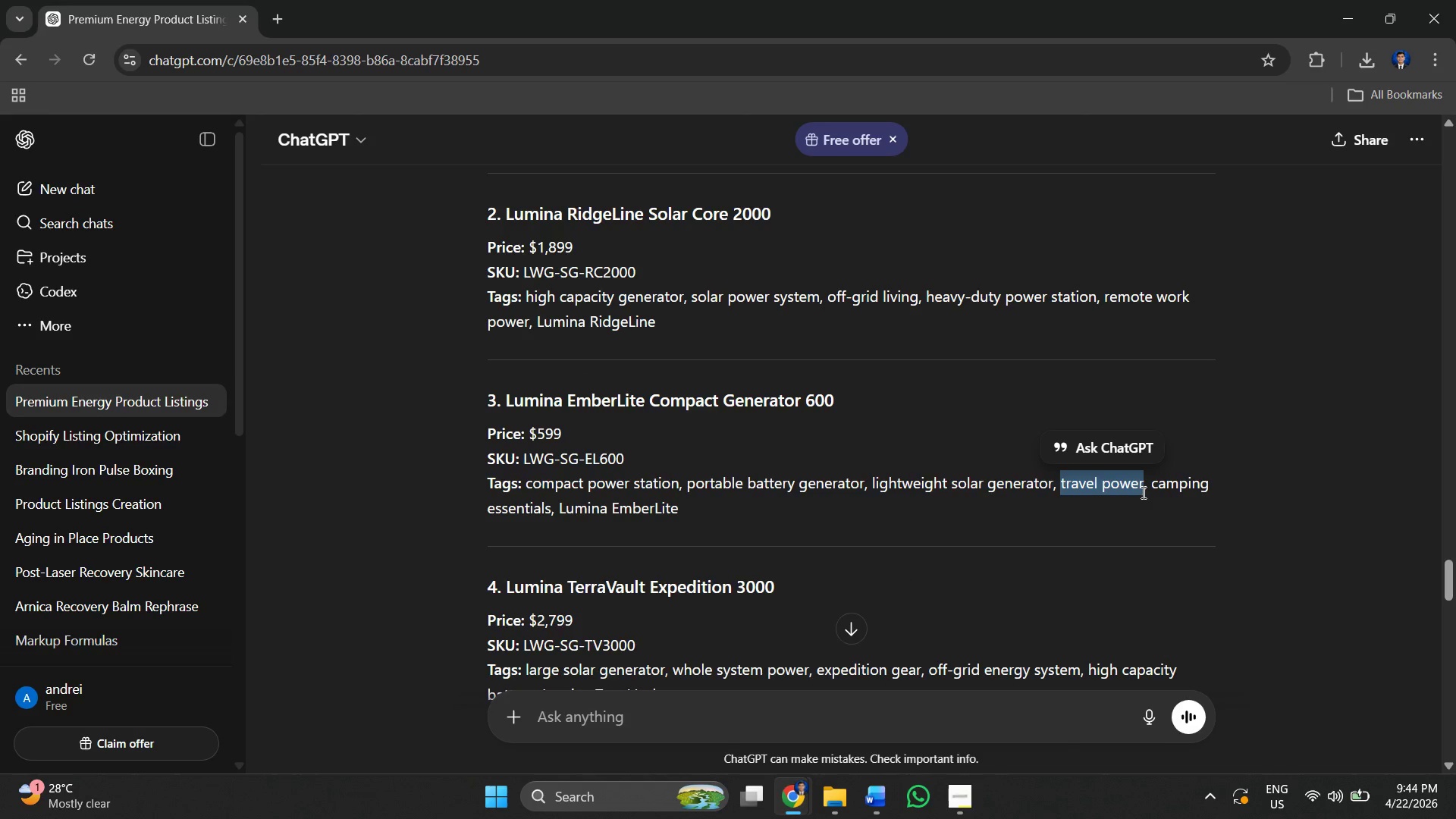 
key(Control+ControlLeft)